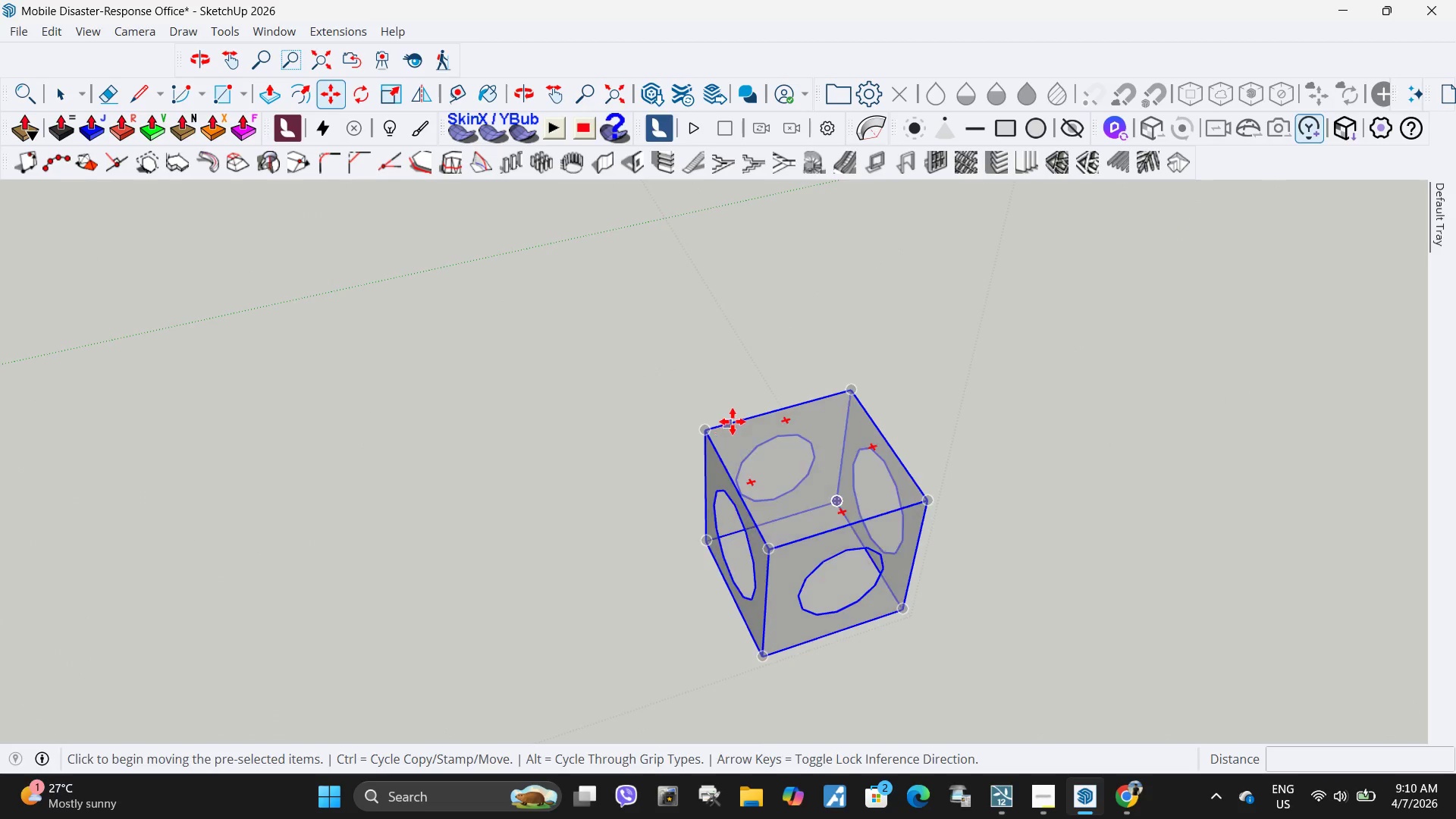 
left_click([708, 431])
 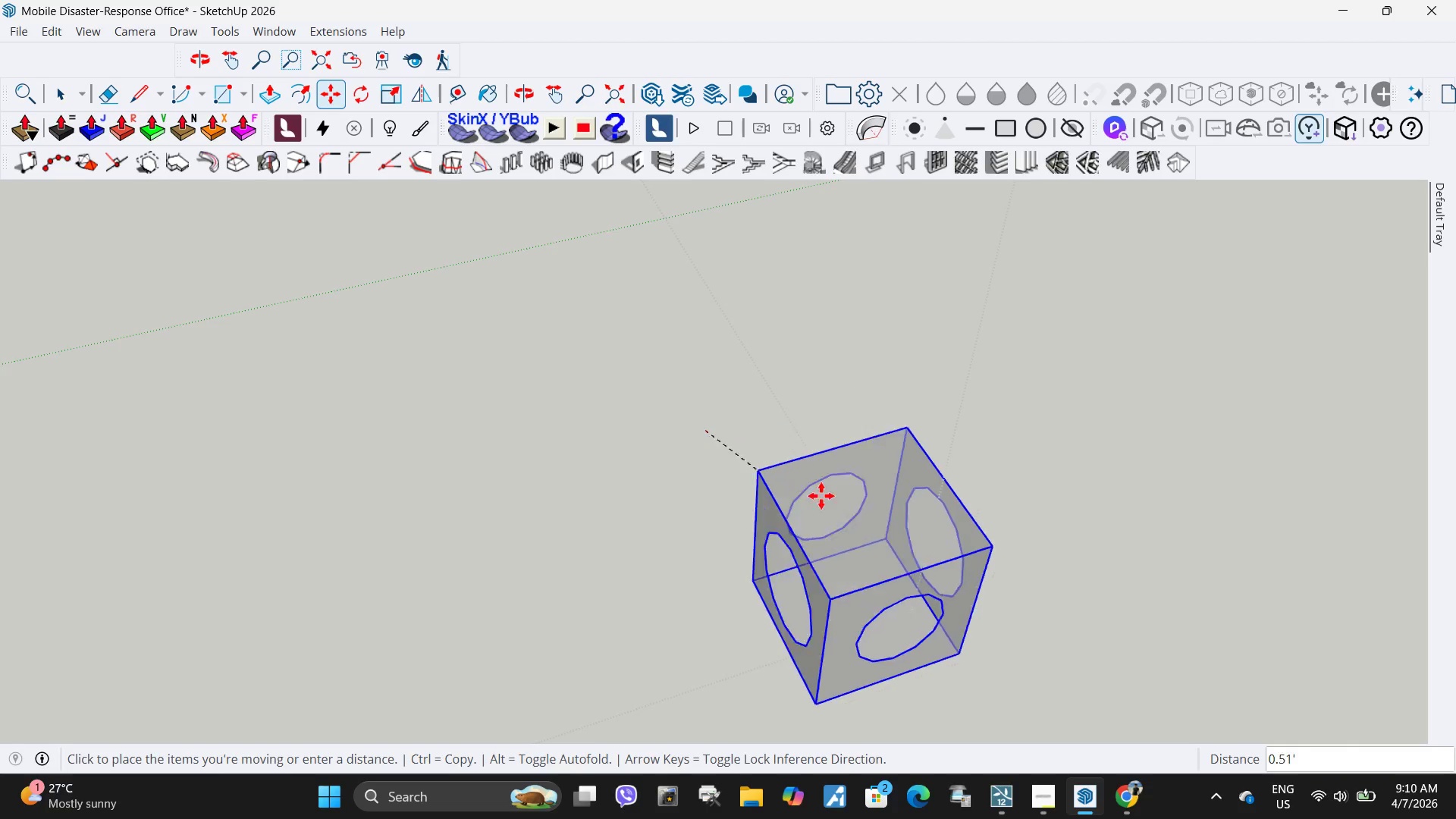 
scroll: coordinate [752, 377], scroll_direction: down, amount: 17.0
 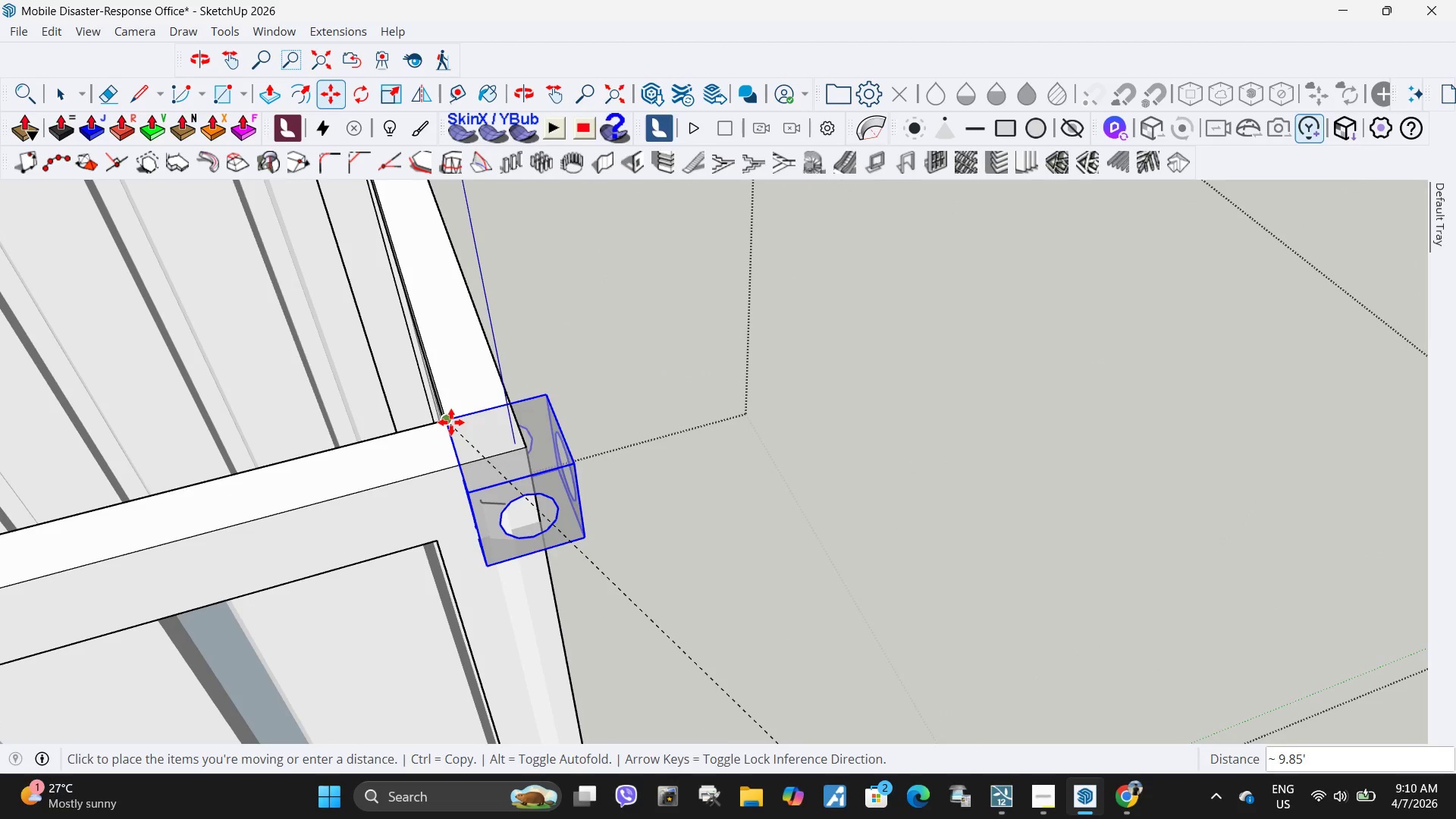 
left_click([451, 422])
 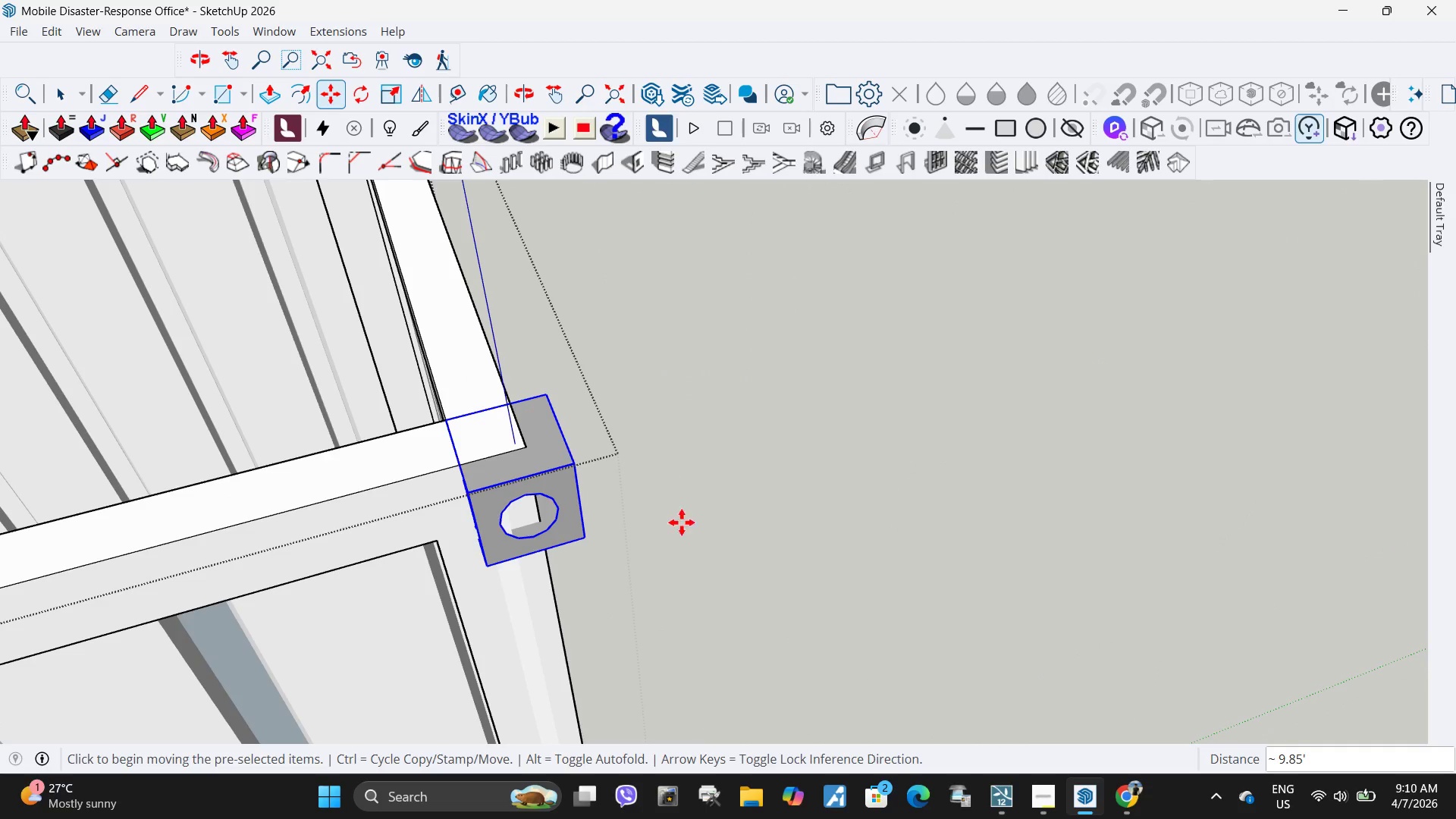 
left_click([689, 541])
 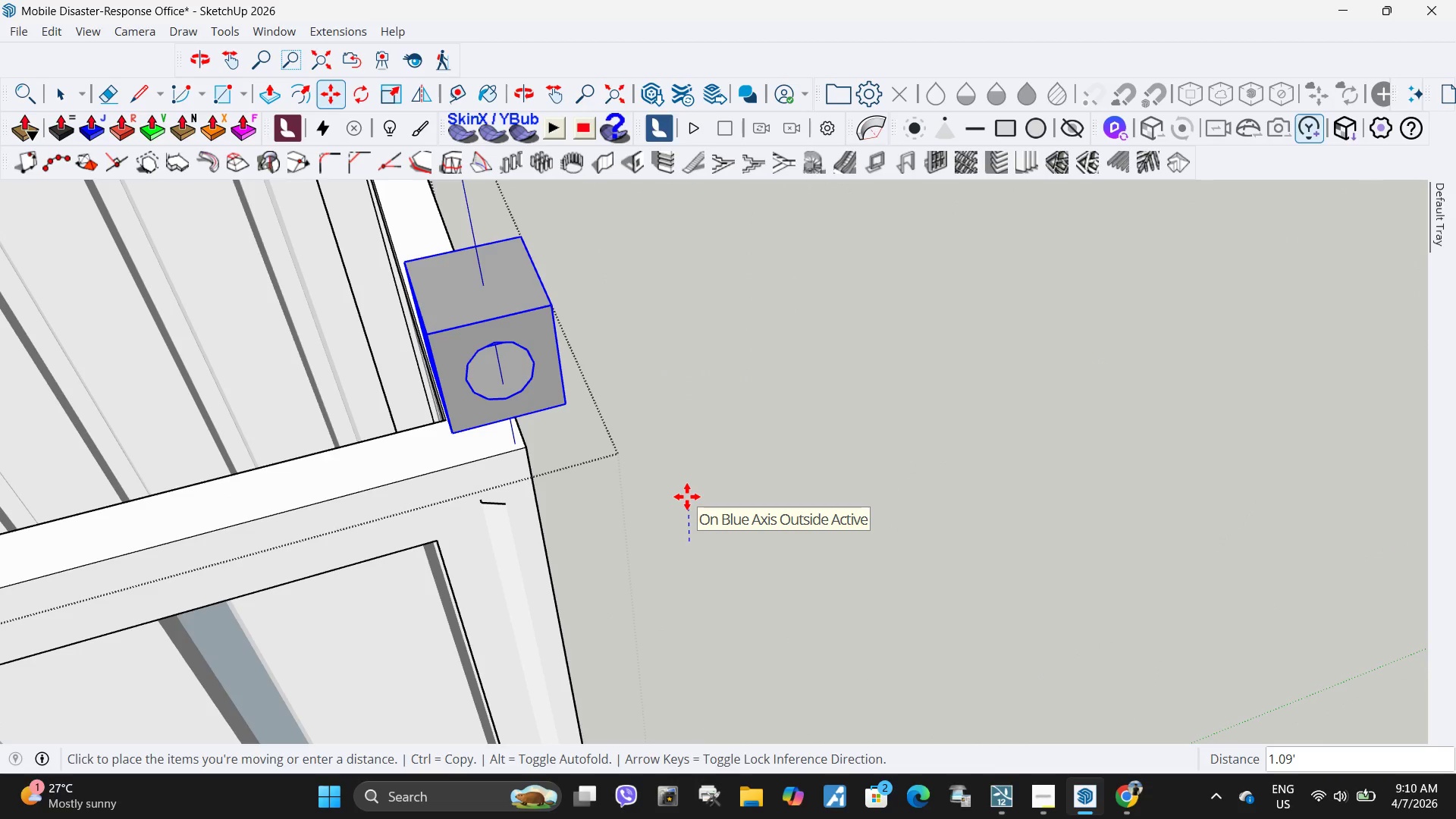 
key(NumpadDecimal)
 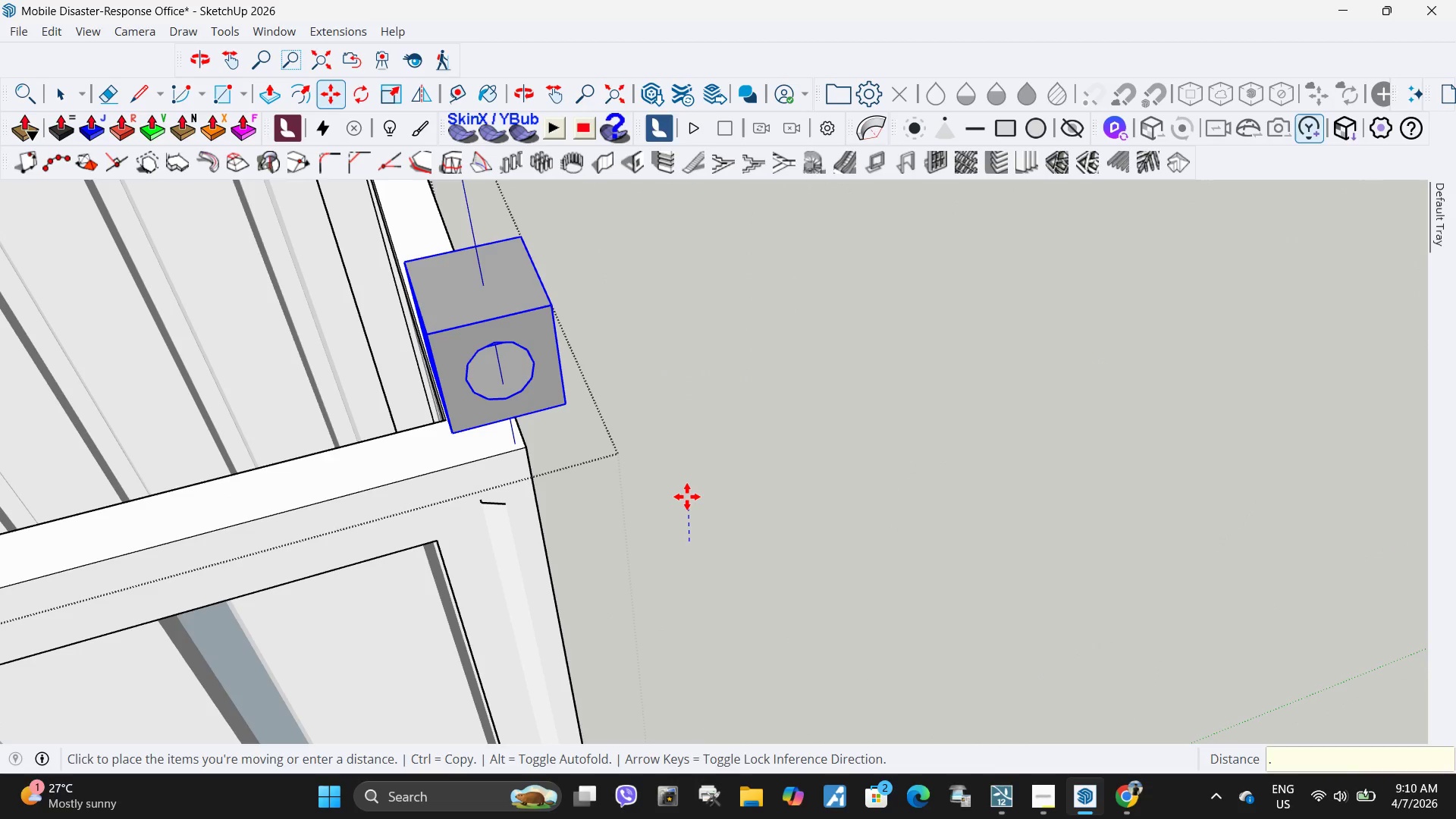 
key(Numpad0)
 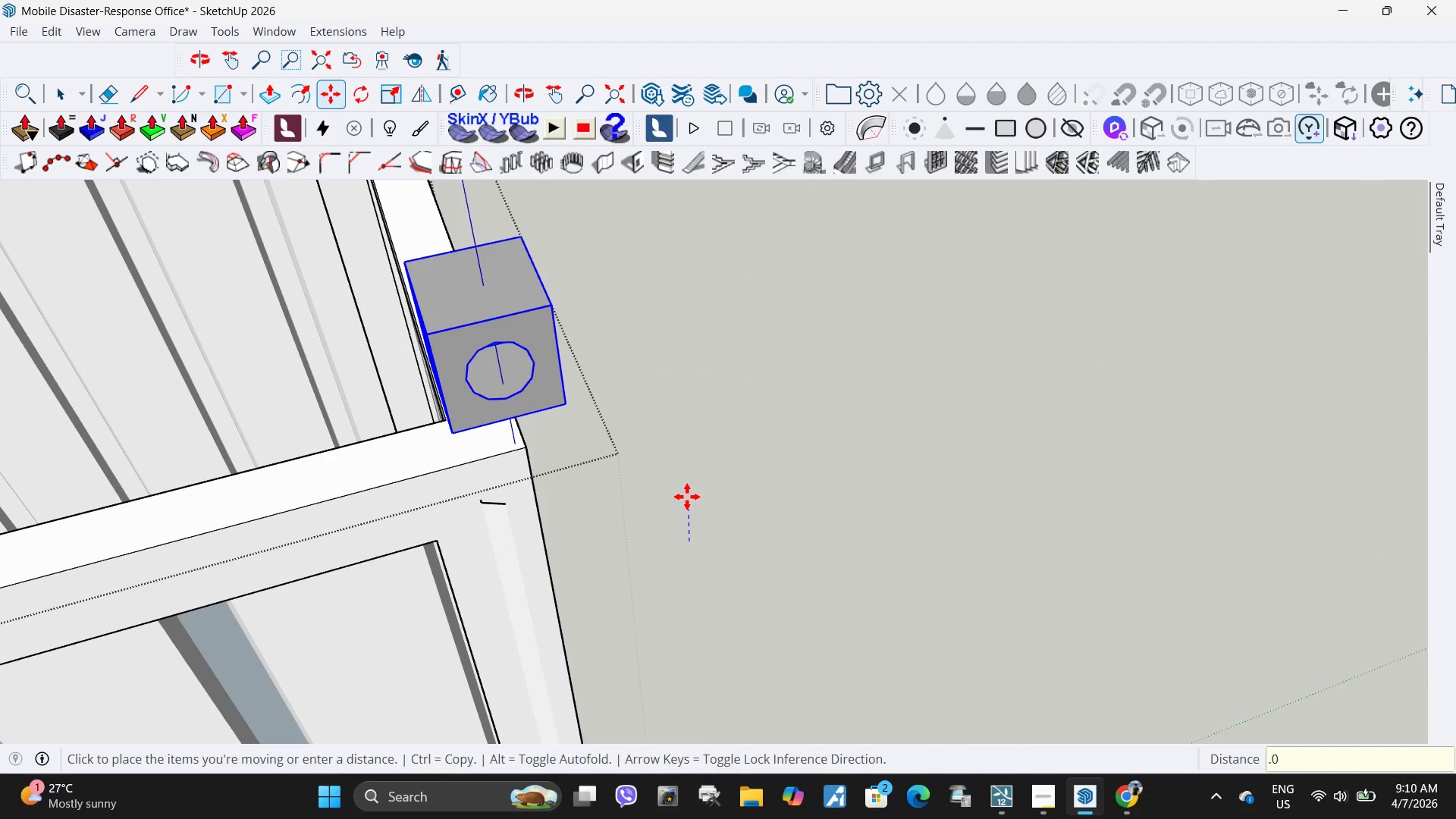 
key(Numpad3)
 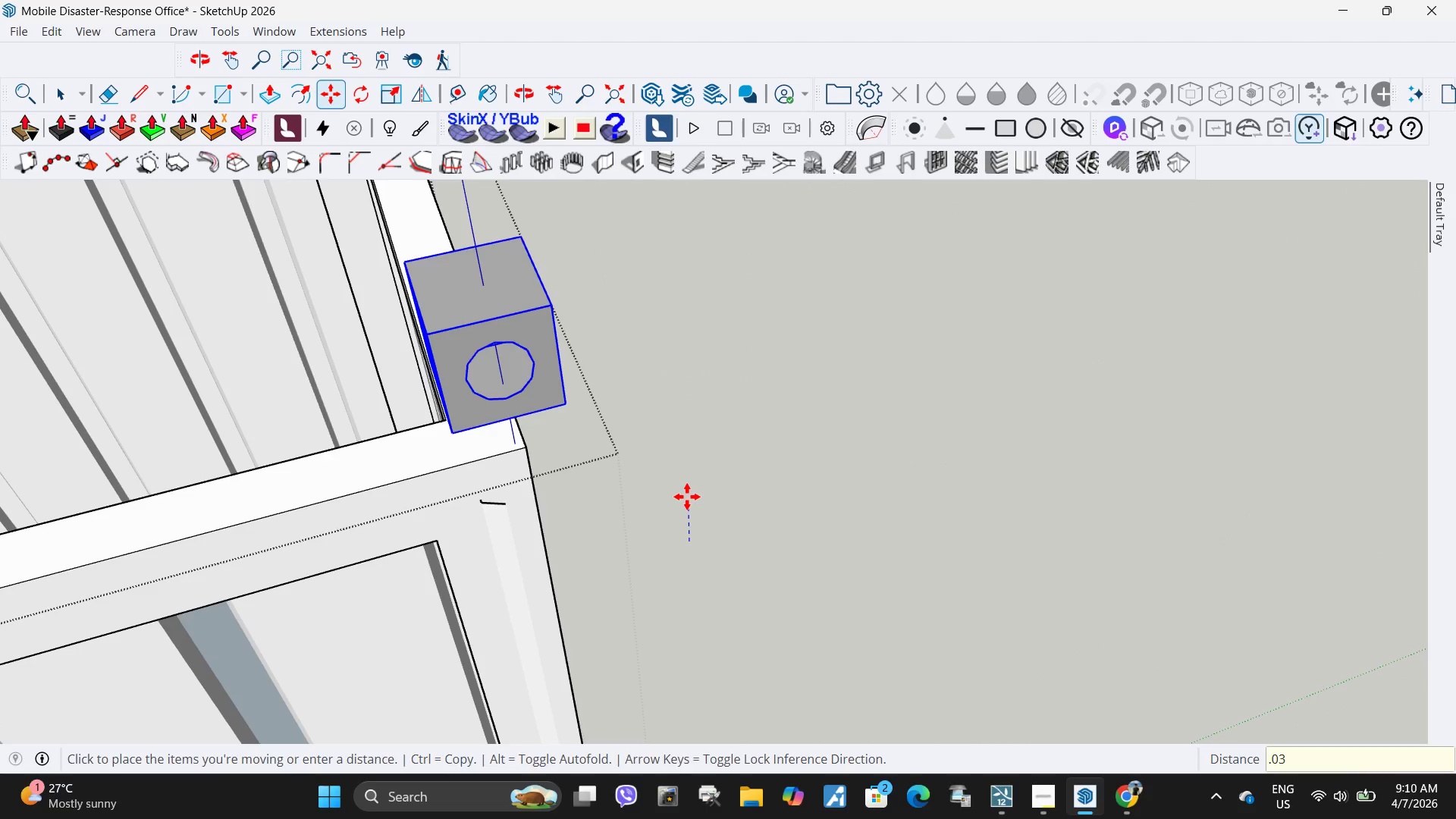 
key(NumpadEnter)
 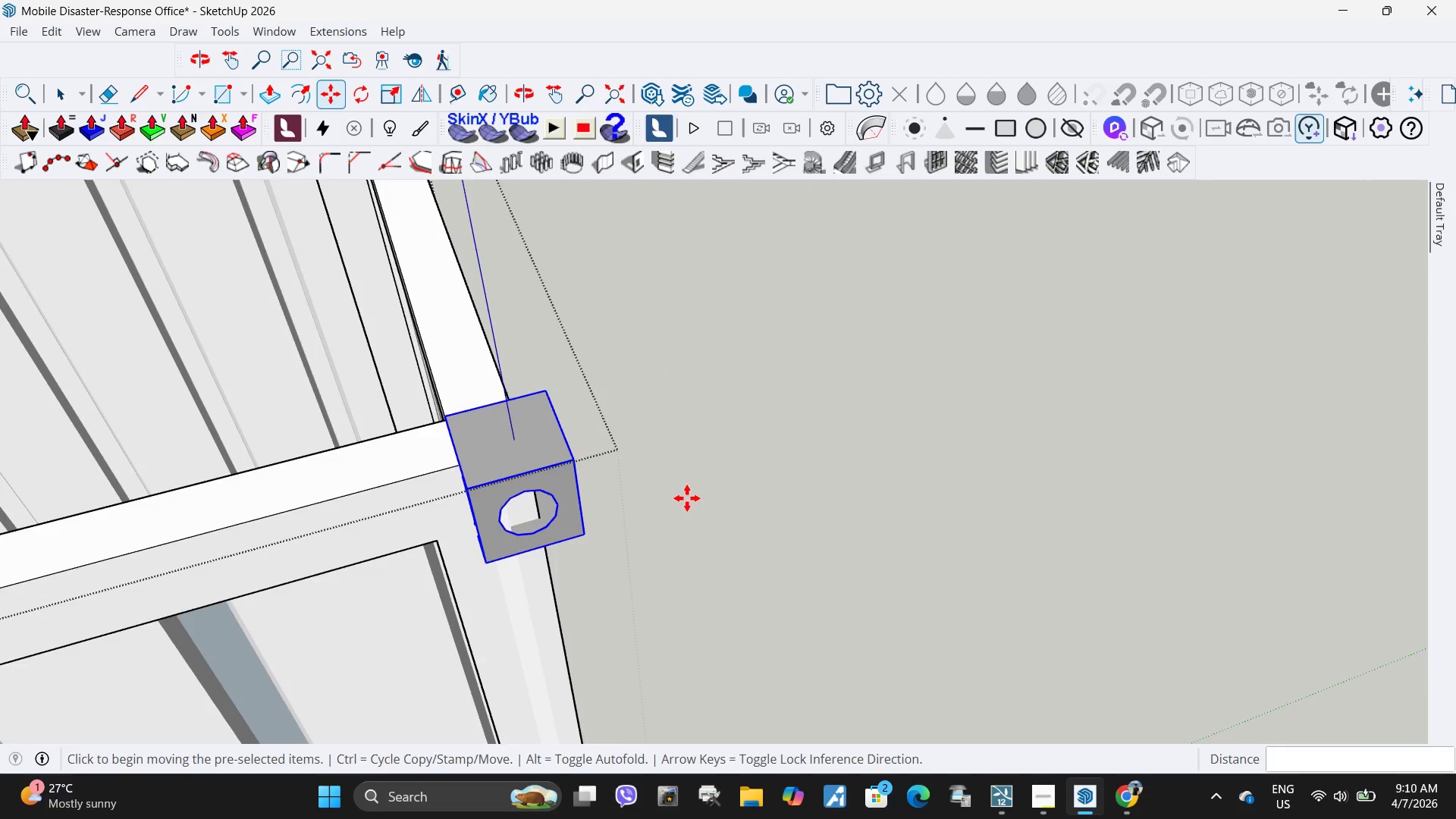 
scroll: coordinate [687, 498], scroll_direction: down, amount: 3.0
 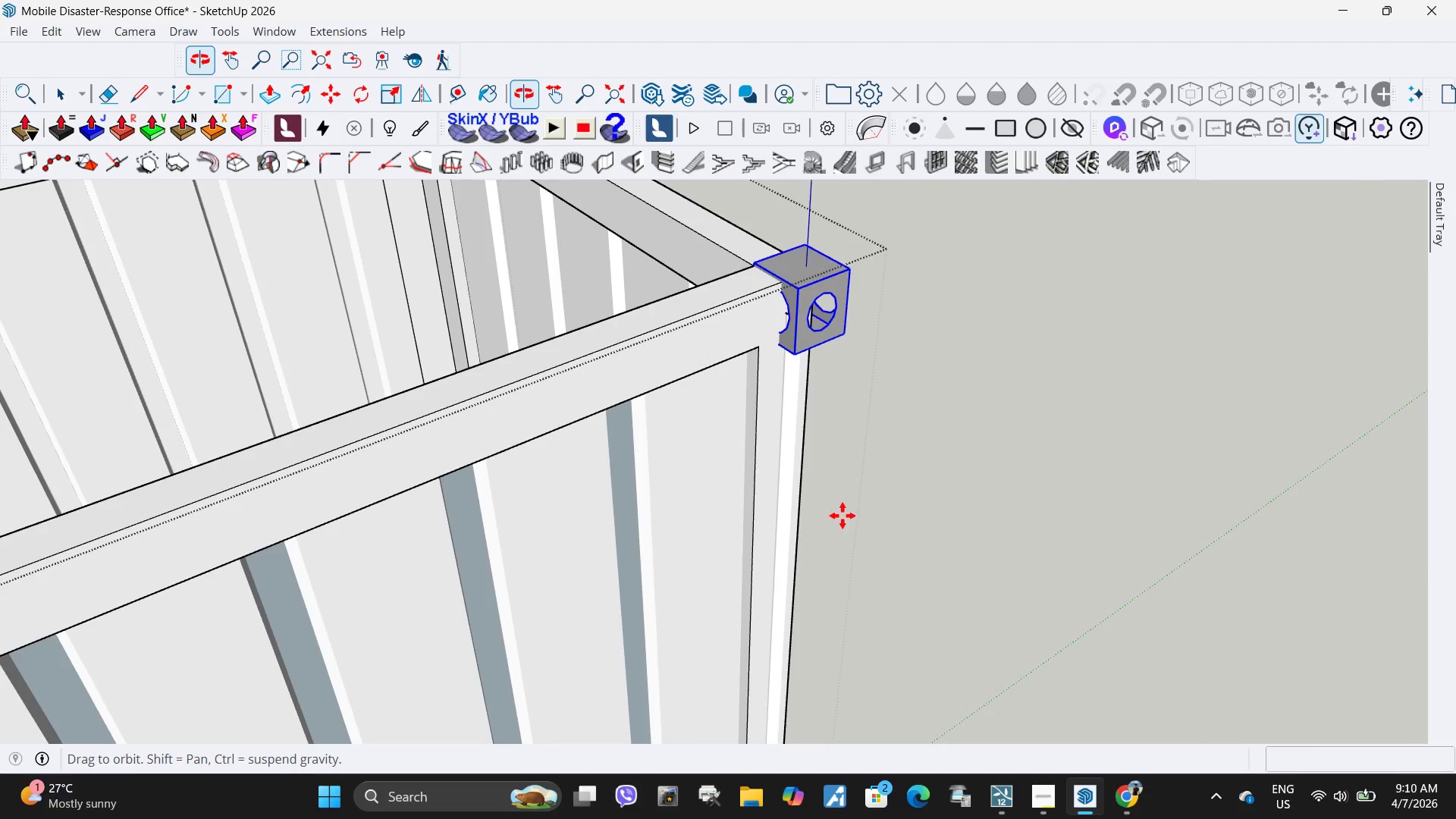 
key(Control+ControlLeft)
 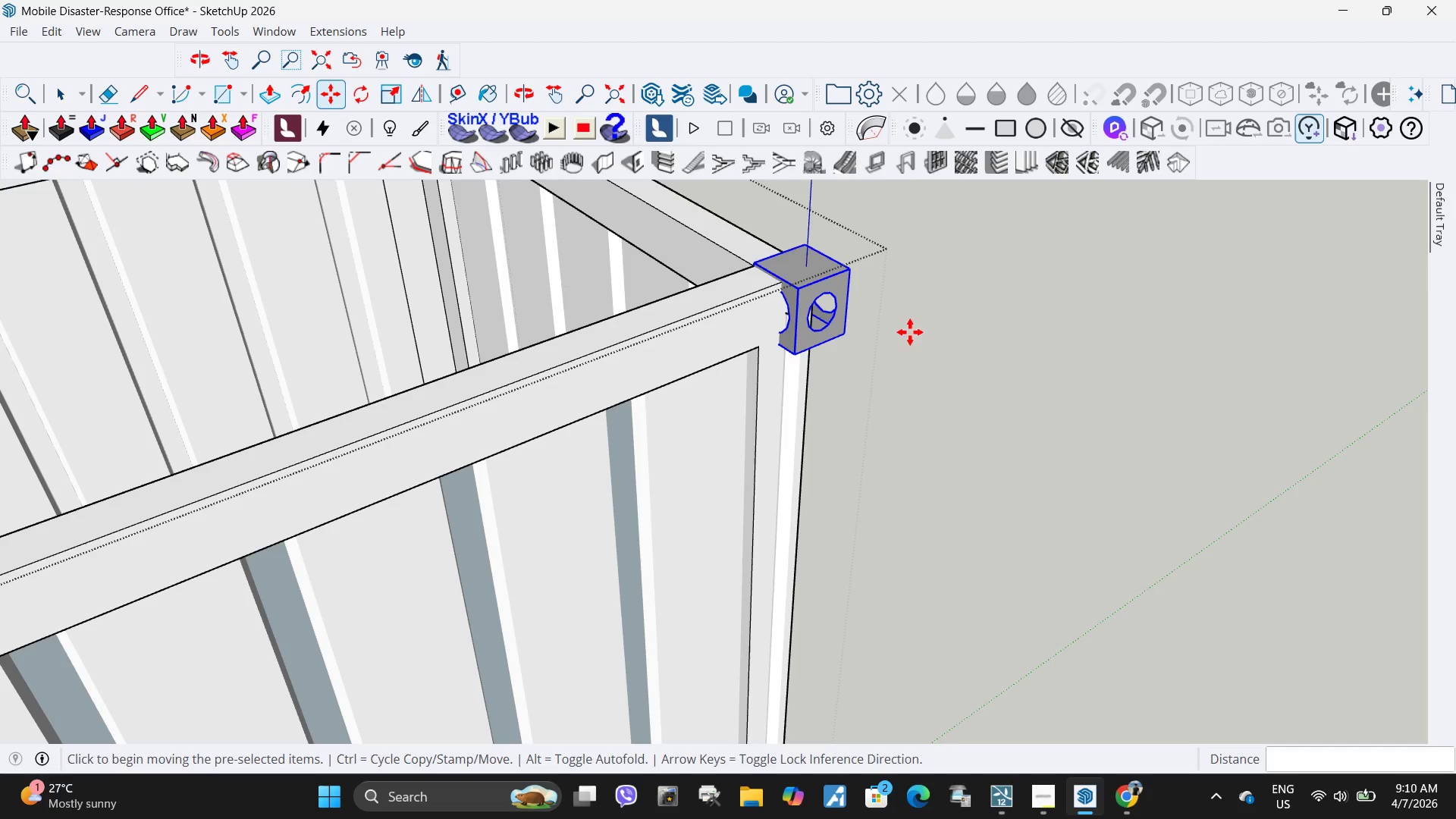 
key(Control+Z)
 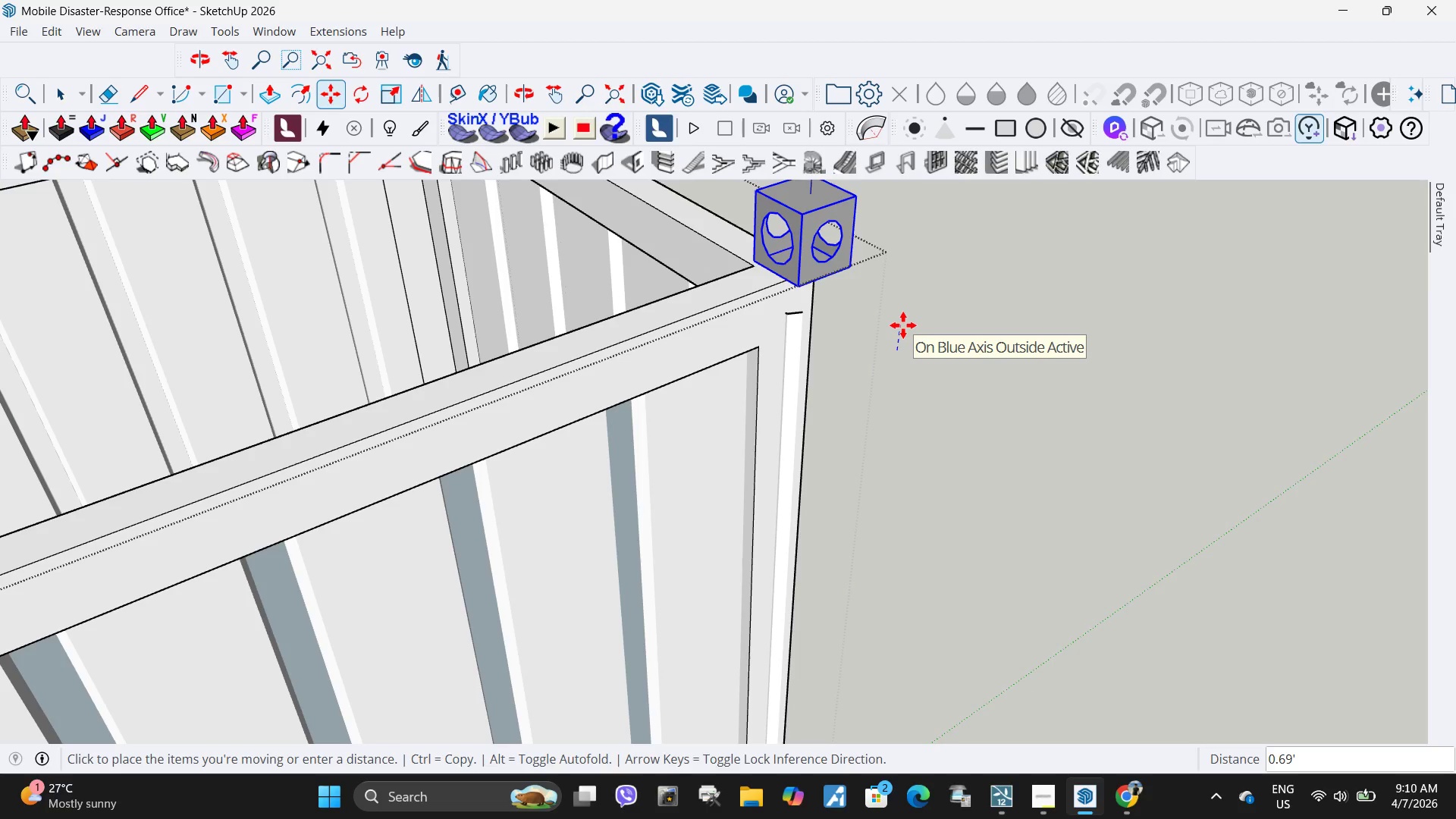 
key(NumpadDecimal)
 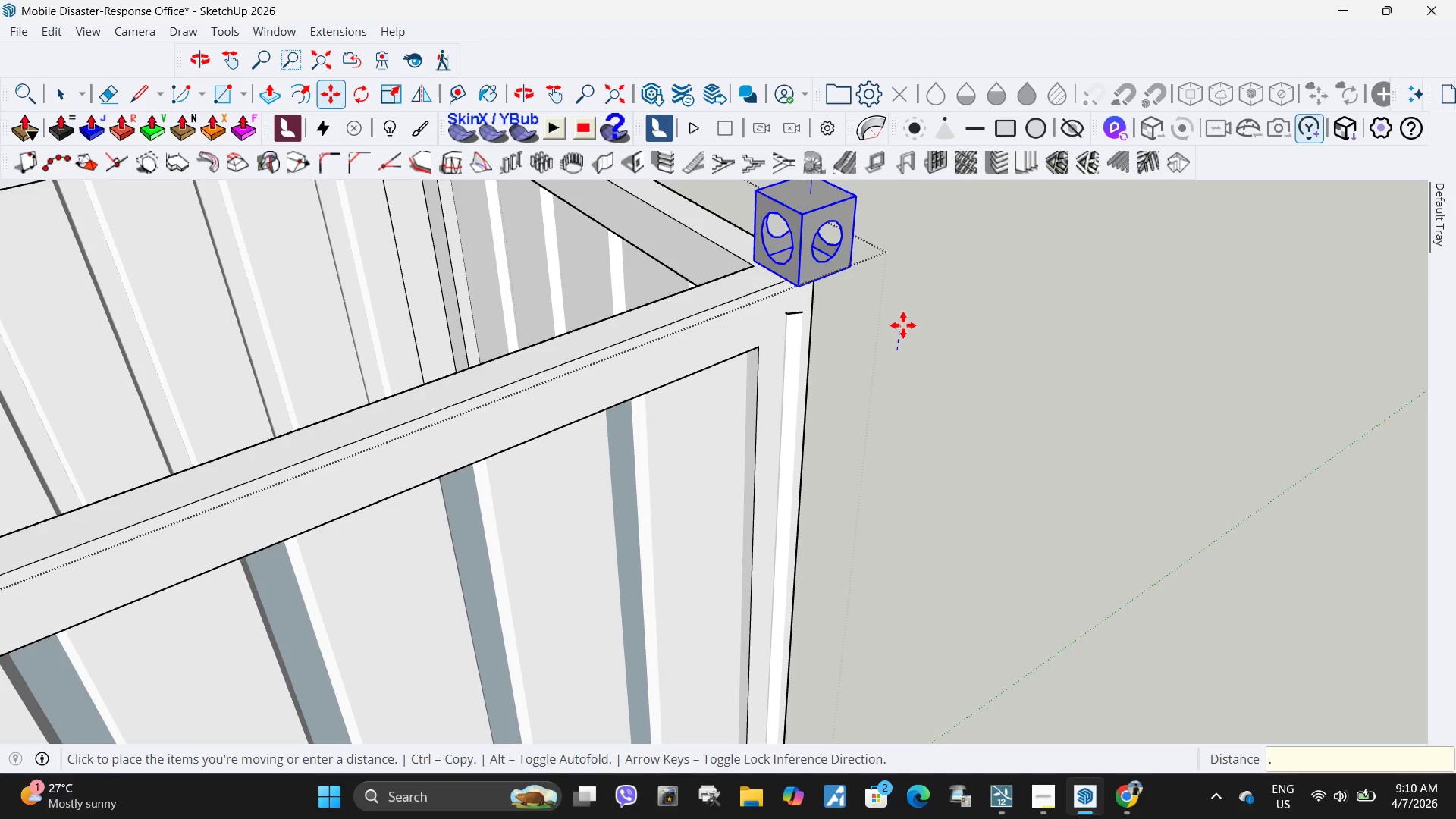 
key(Numpad0)
 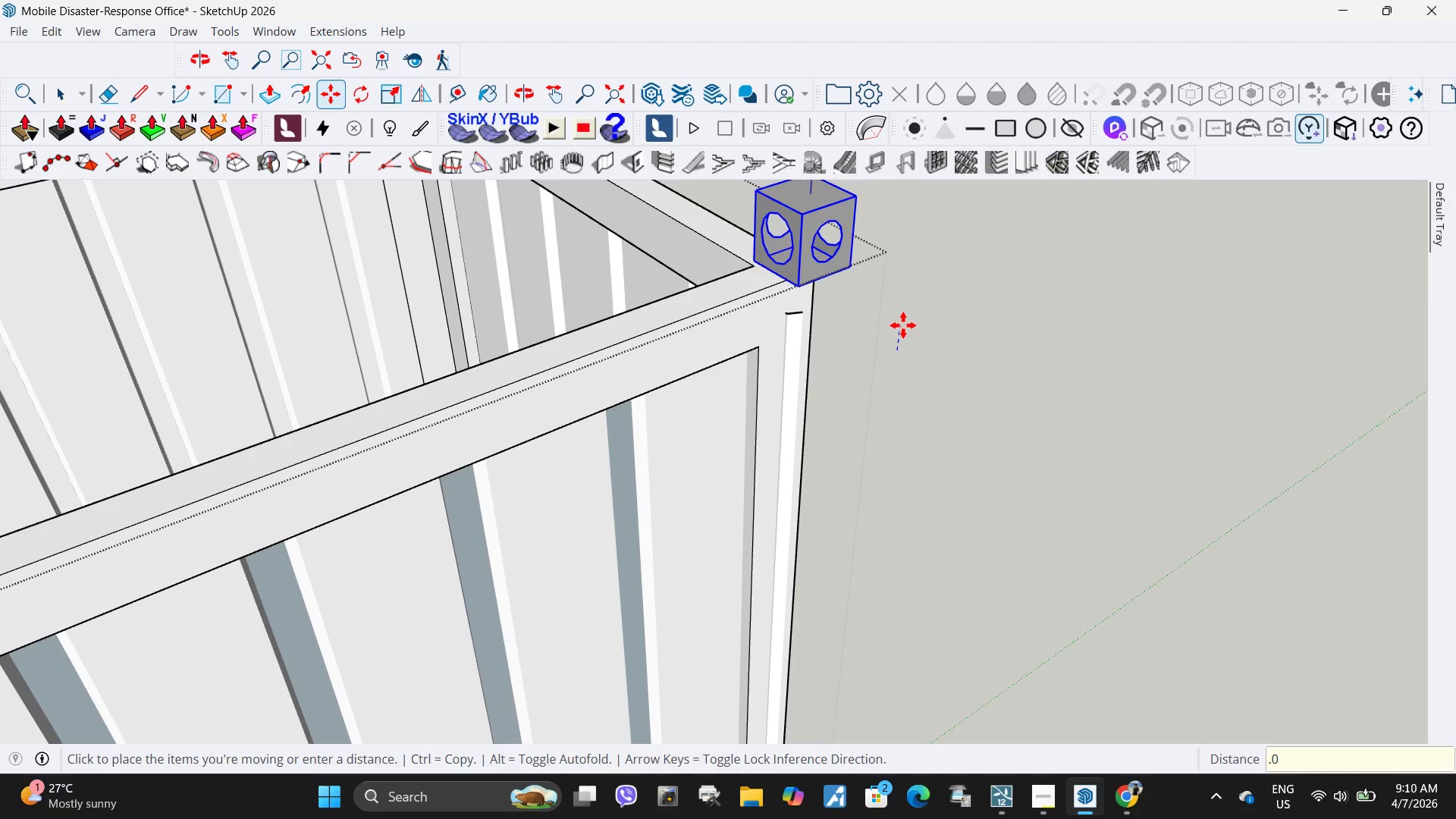 
key(Numpad5)
 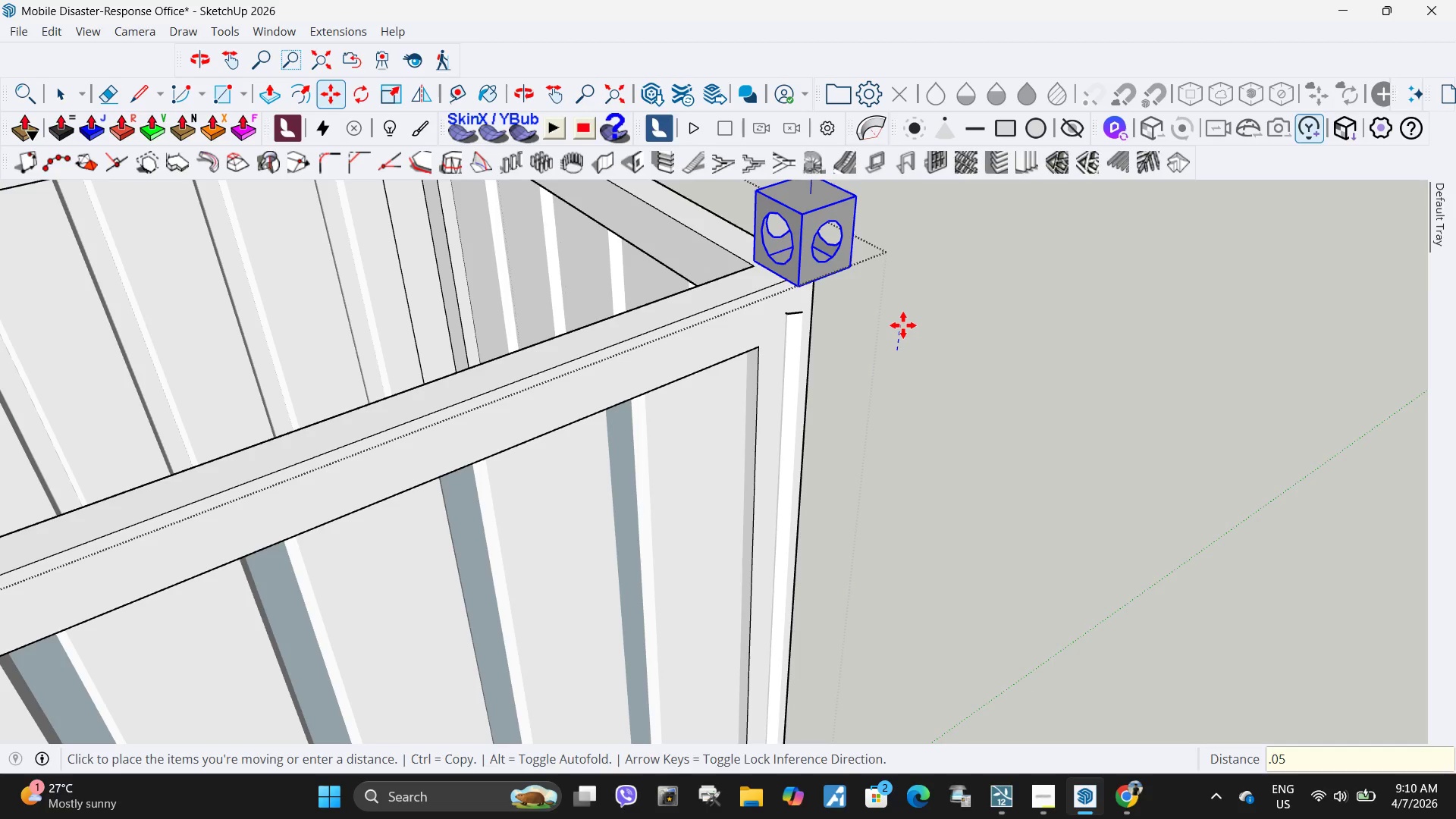 
key(NumpadEnter)
 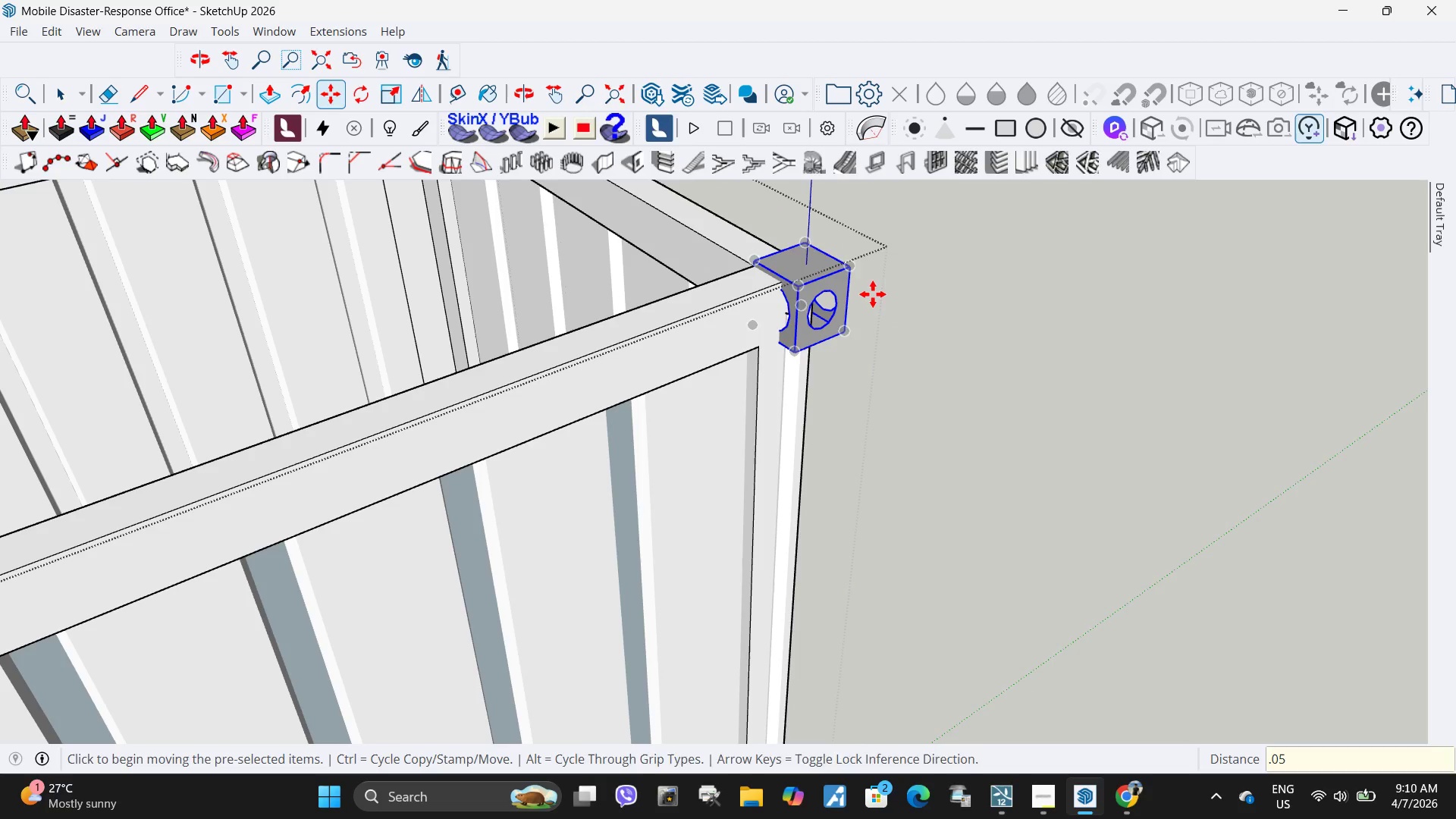 
wait(6.36)
 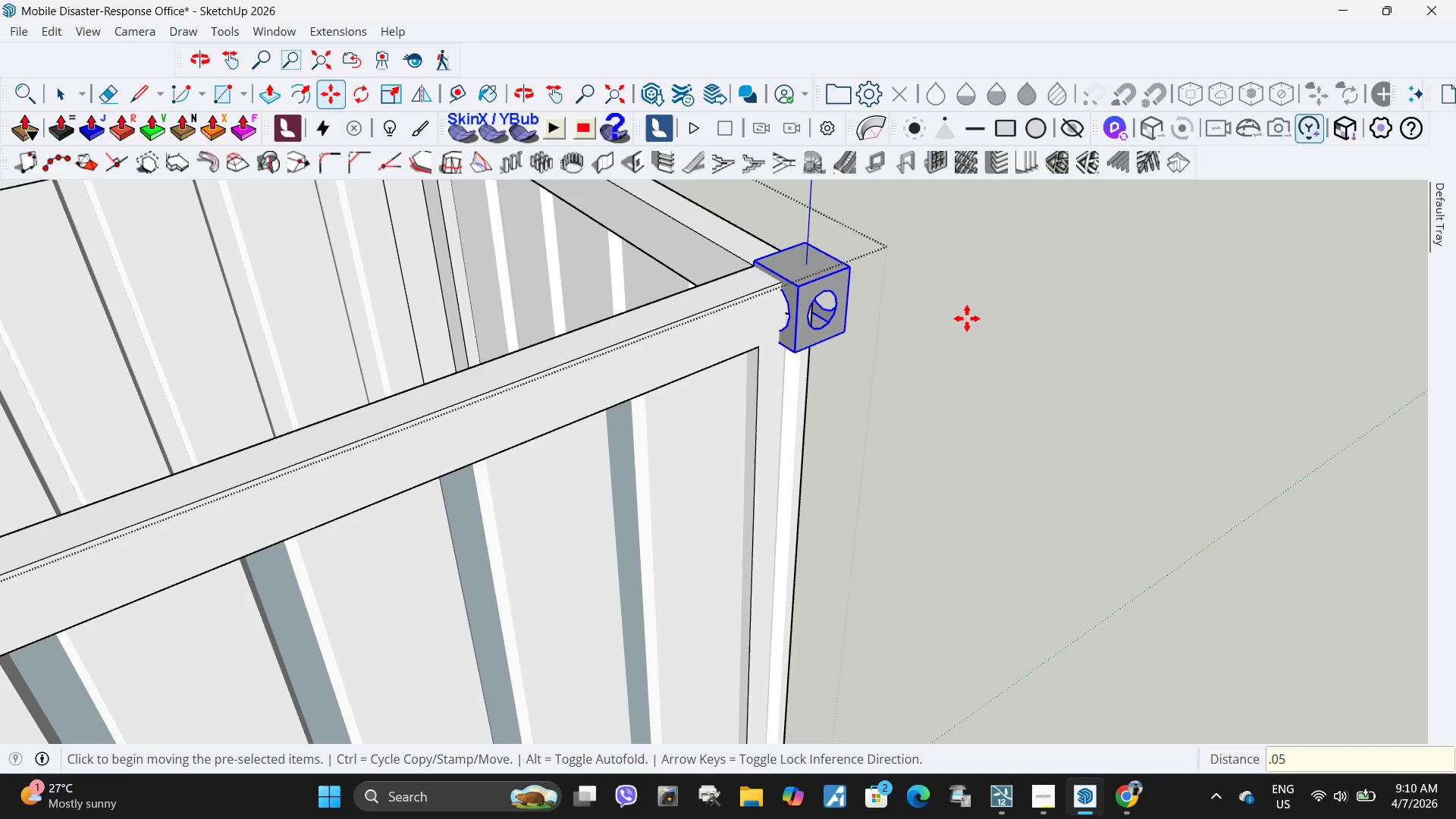 
key(Control+ControlLeft)
 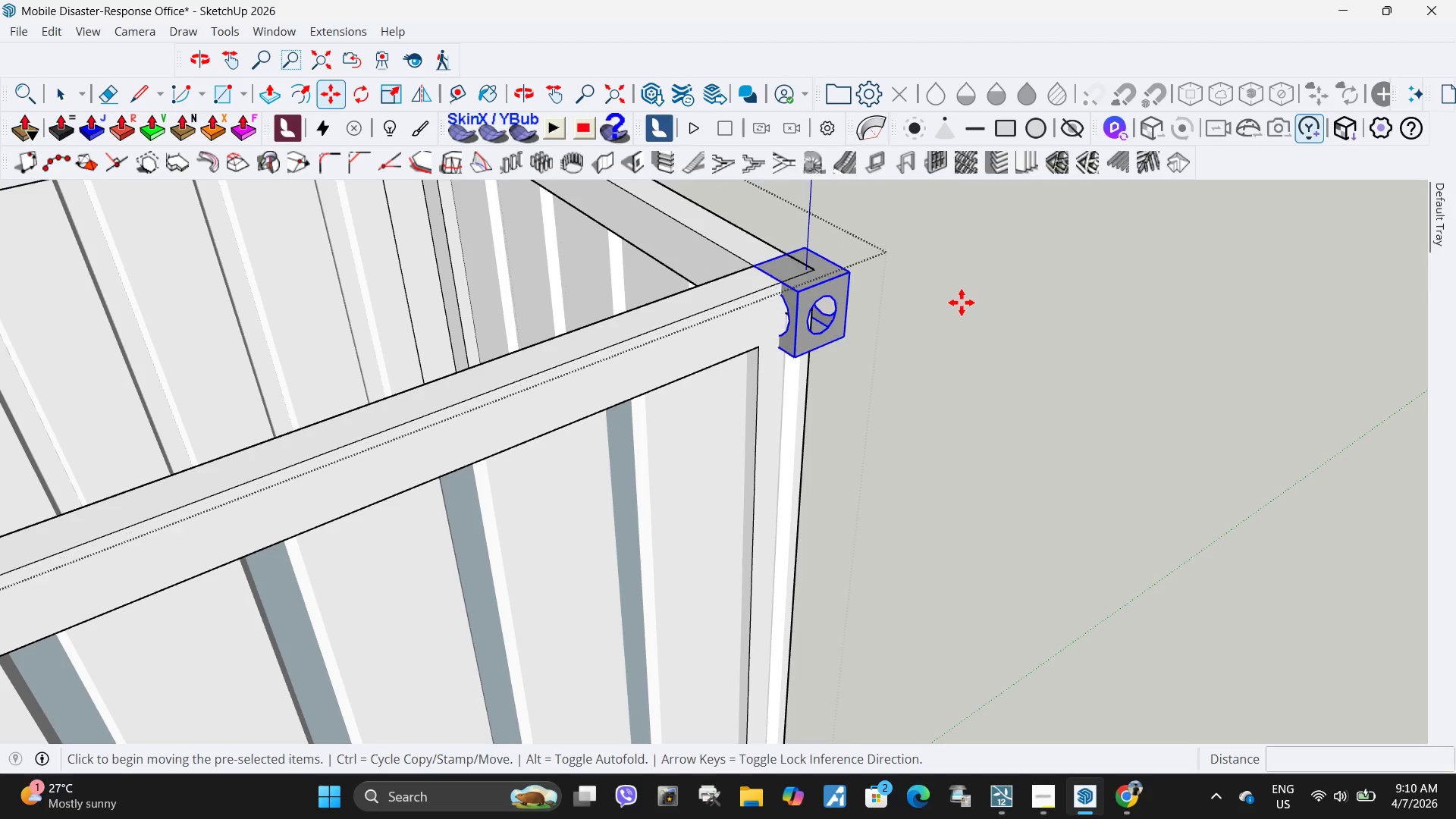 
key(Control+Z)
 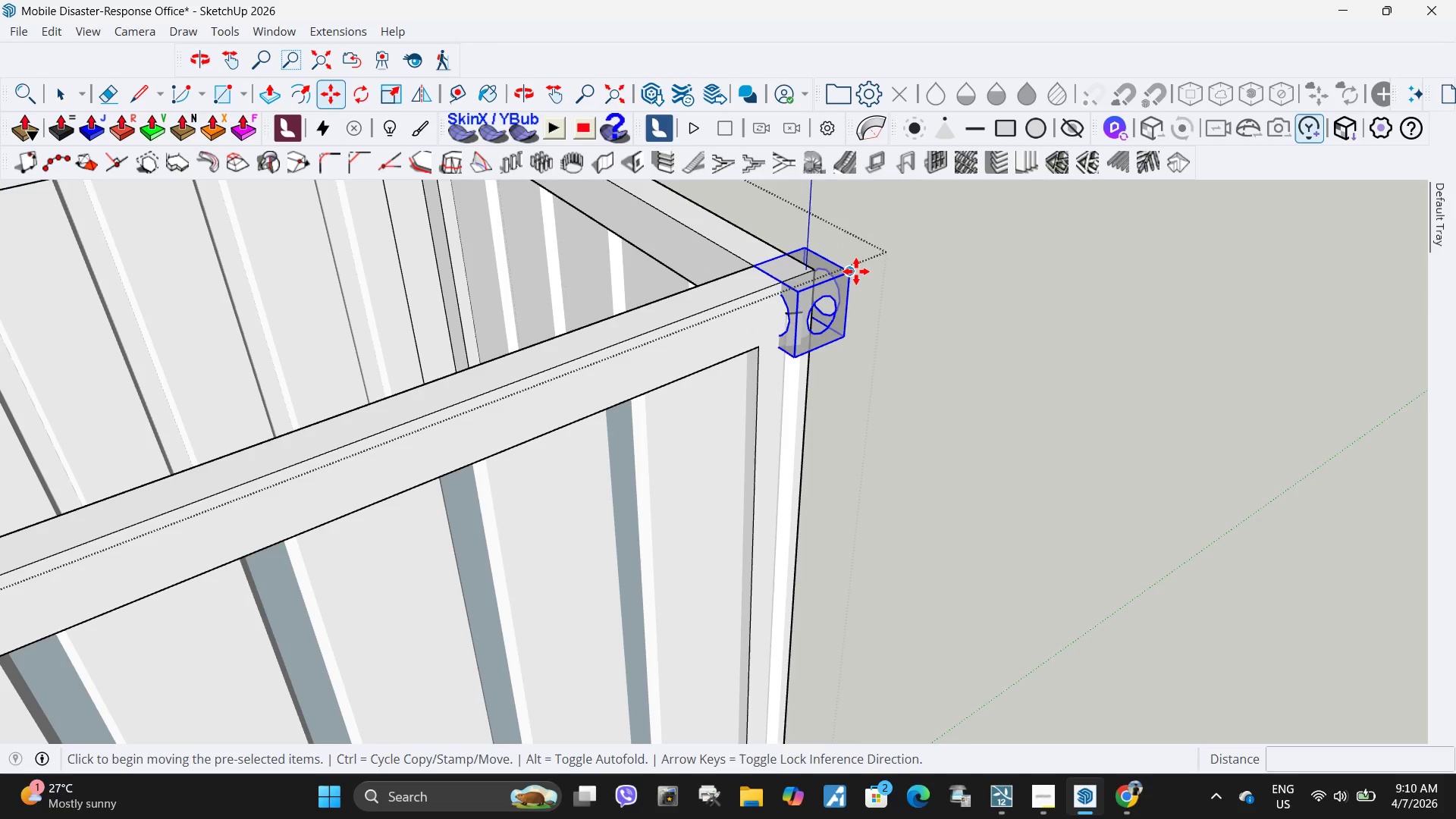 
left_click([855, 271])
 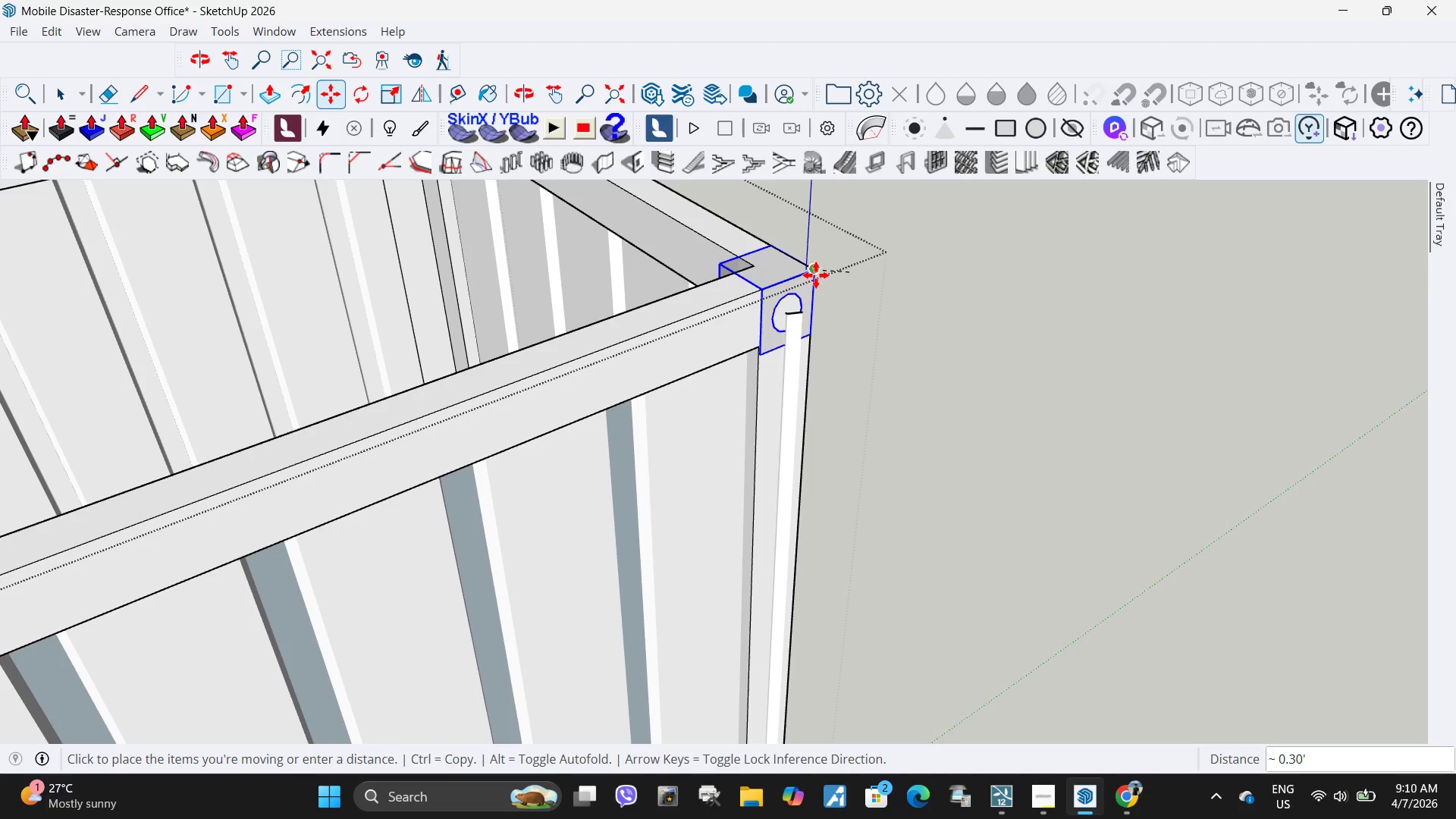 
left_click([816, 275])
 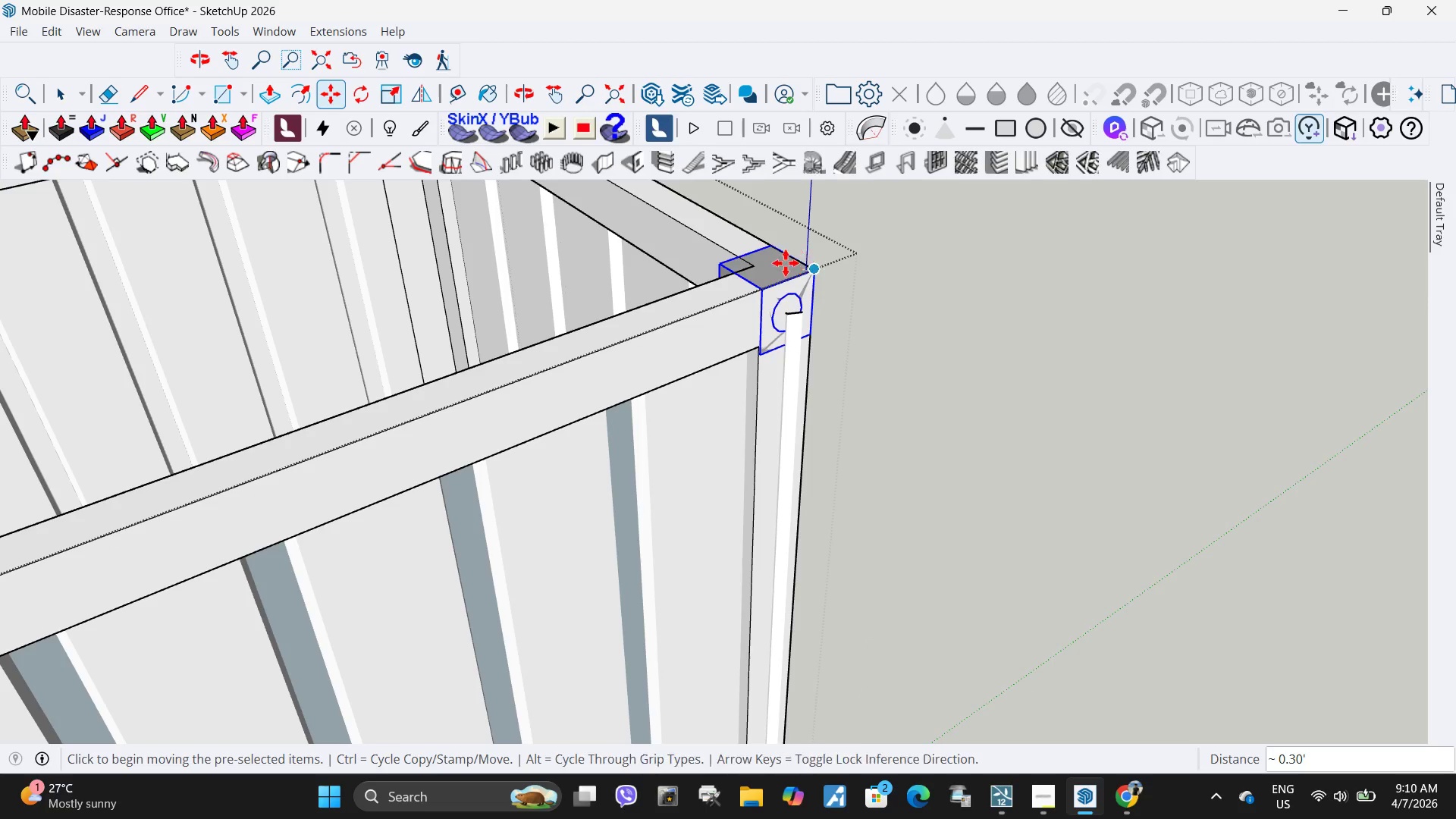 
left_click([781, 267])
 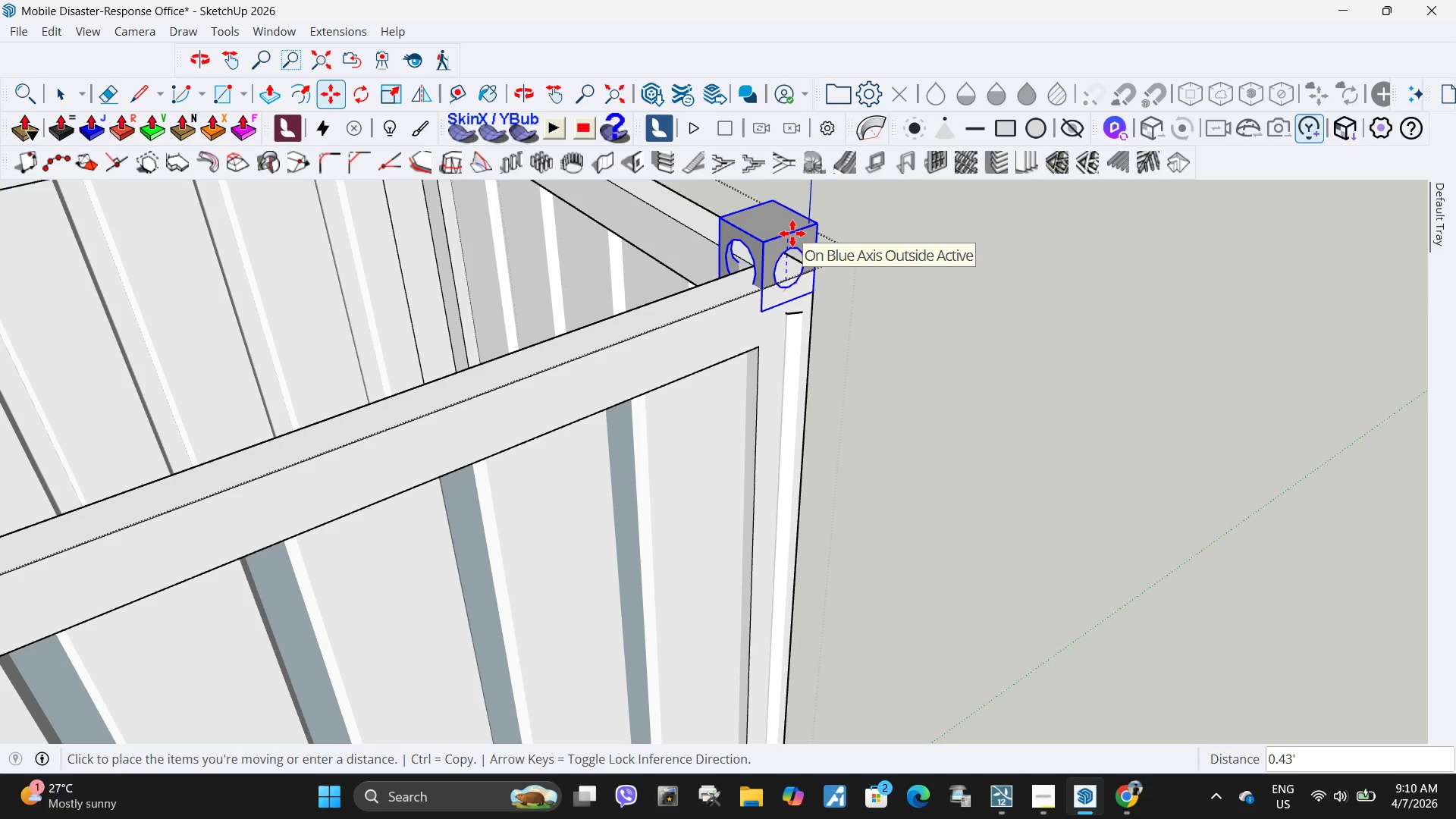 
key(NumpadDecimal)
 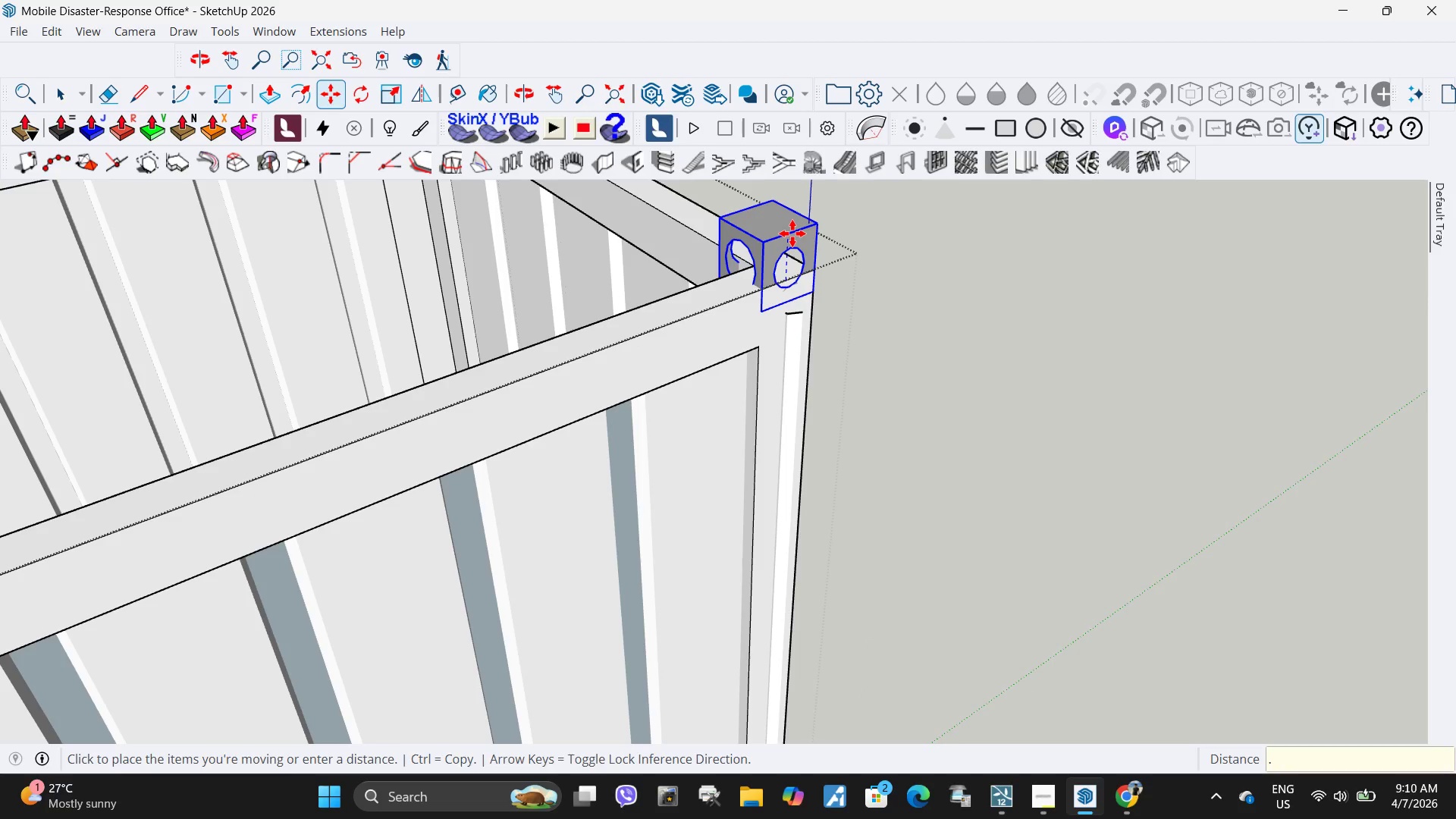 
key(Numpad0)
 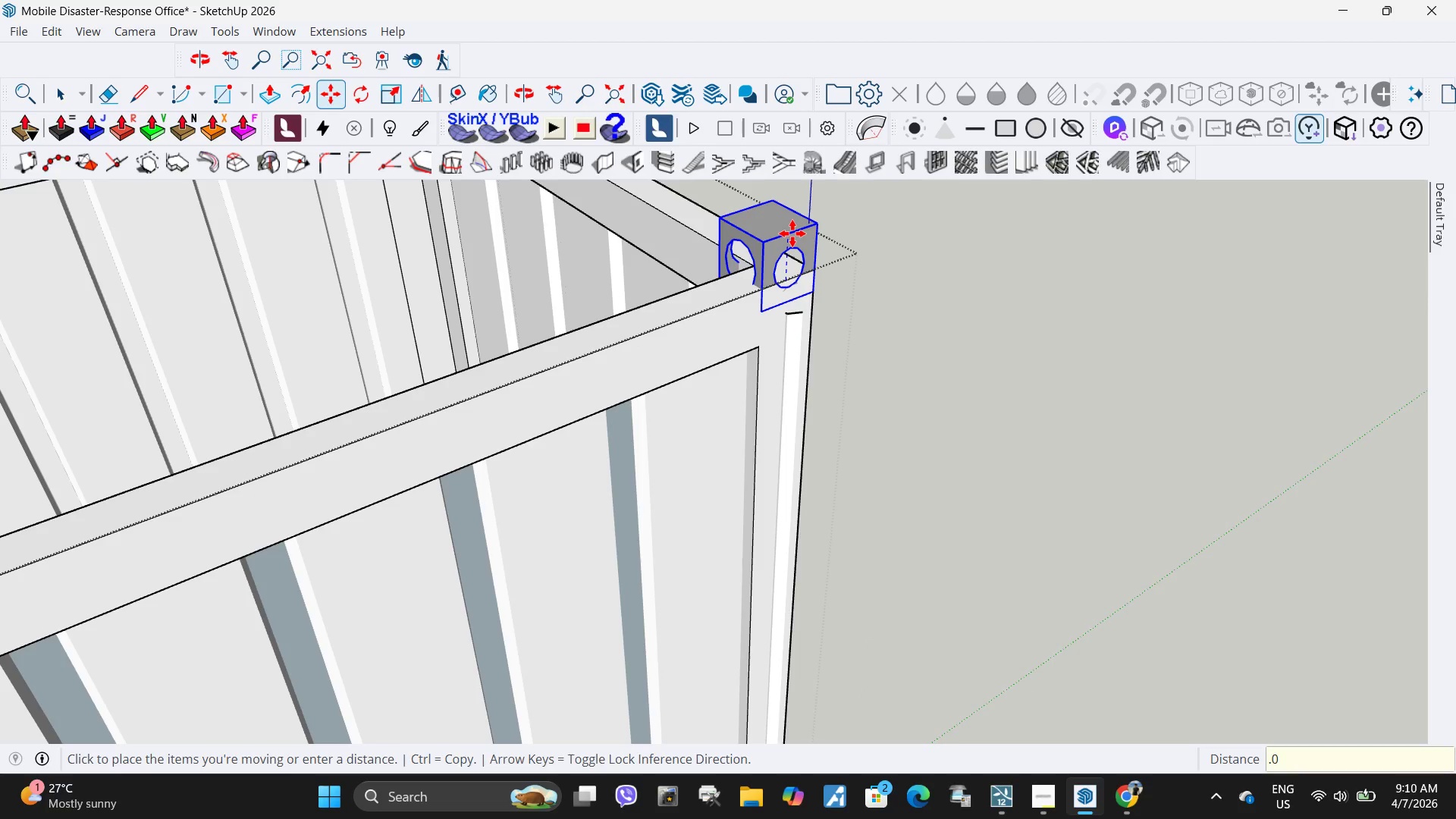 
key(Numpad5)
 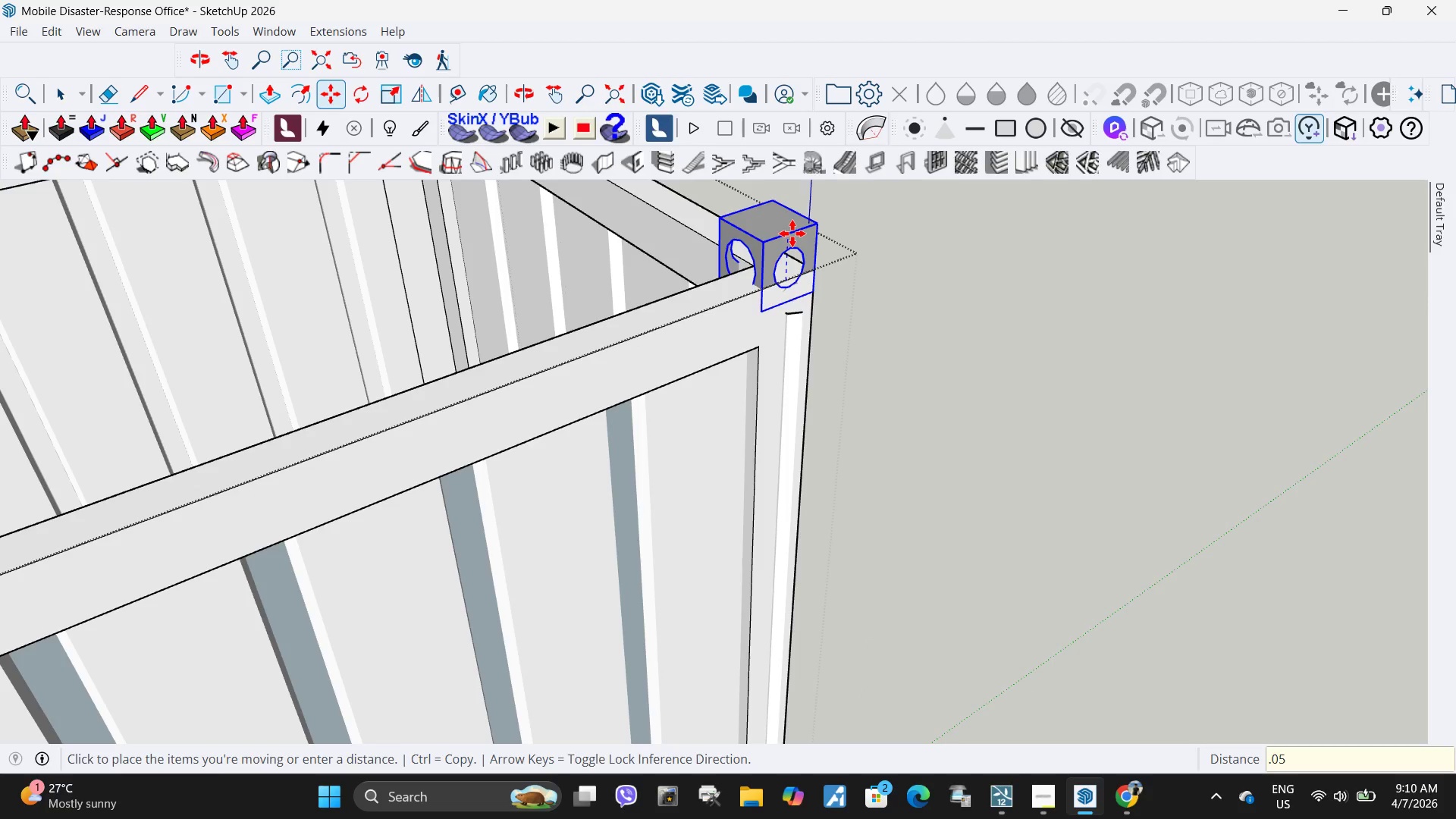 
key(NumpadEnter)
 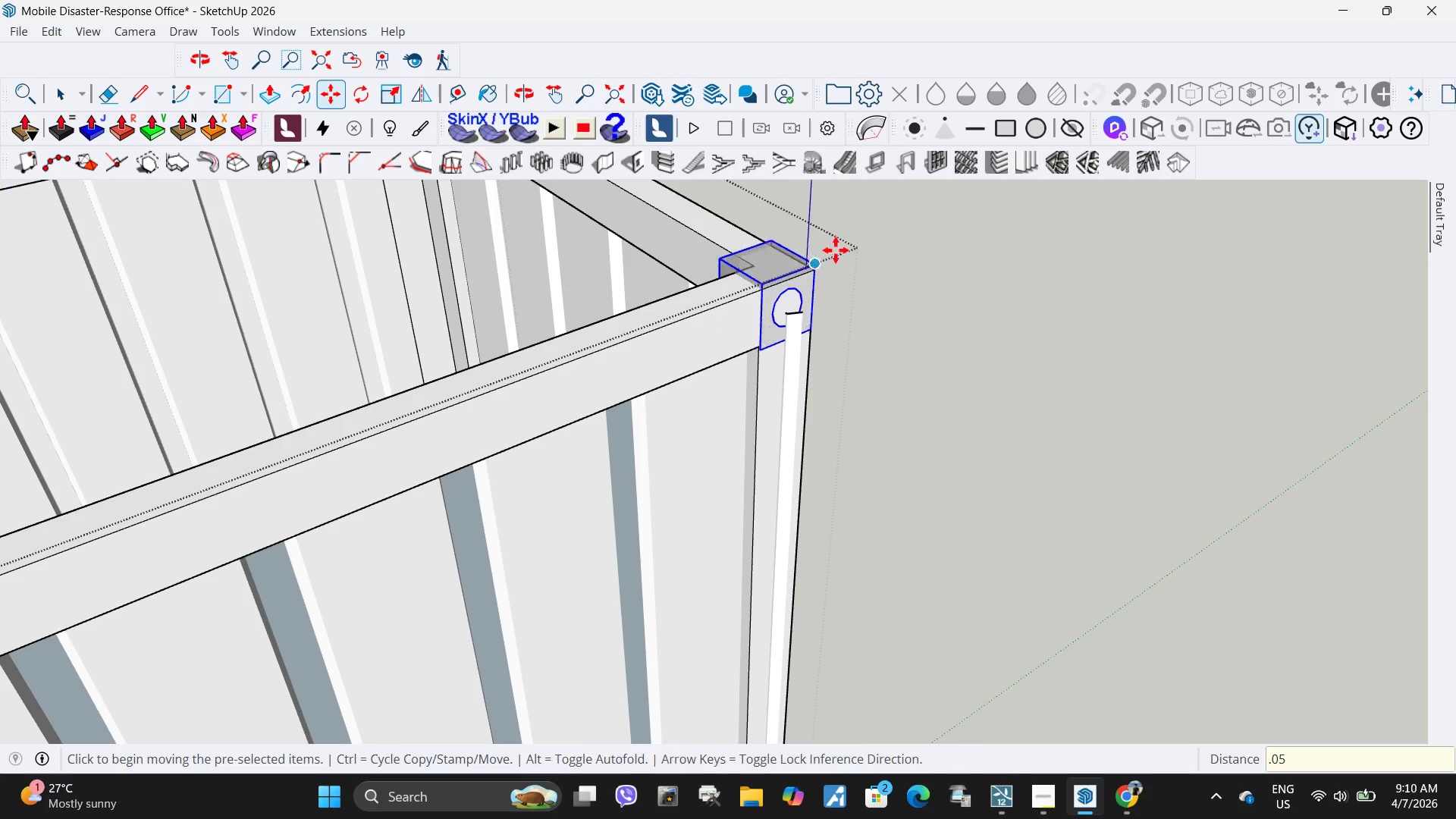 
left_click([919, 337])
 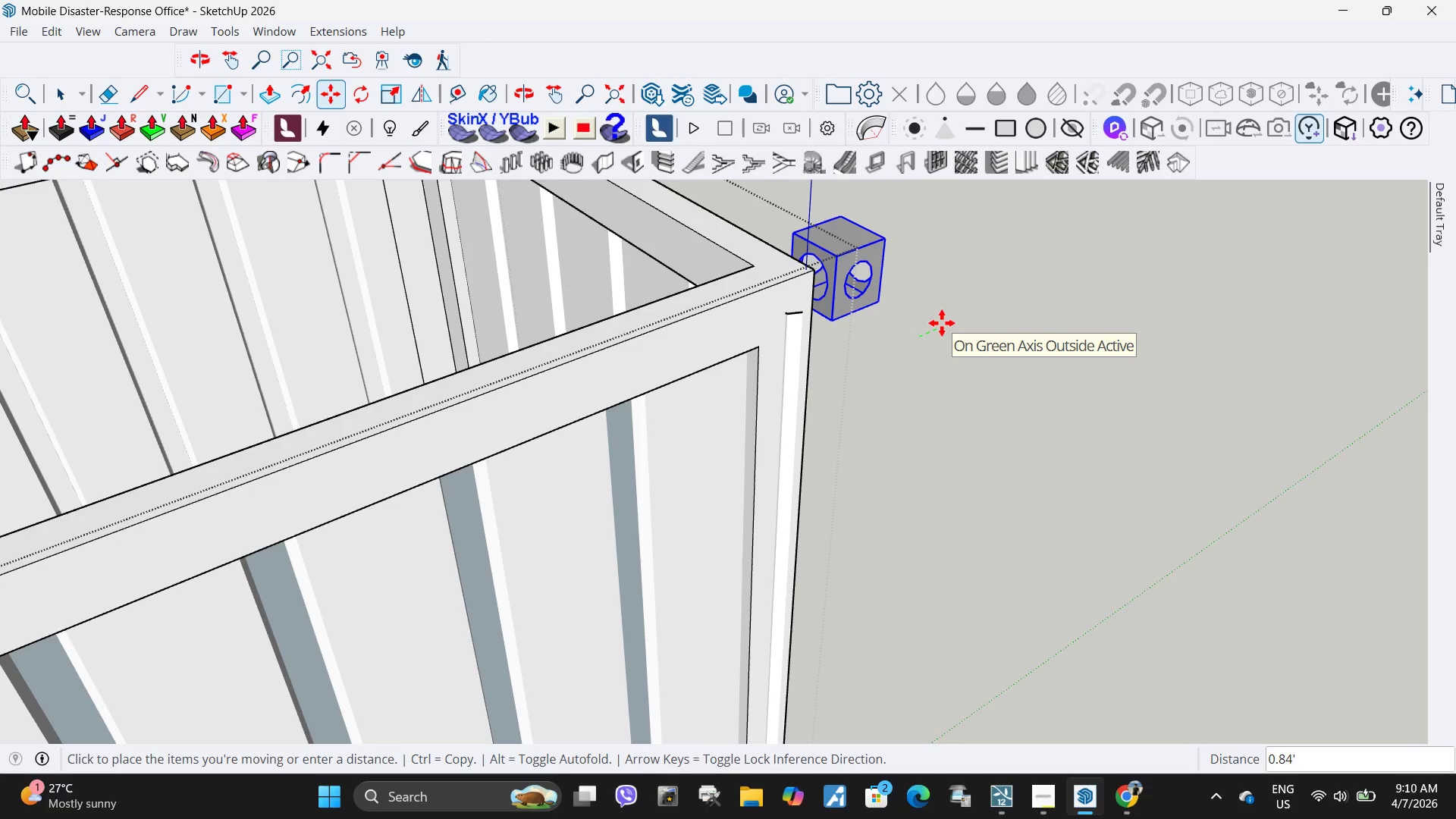 
key(NumpadDecimal)
 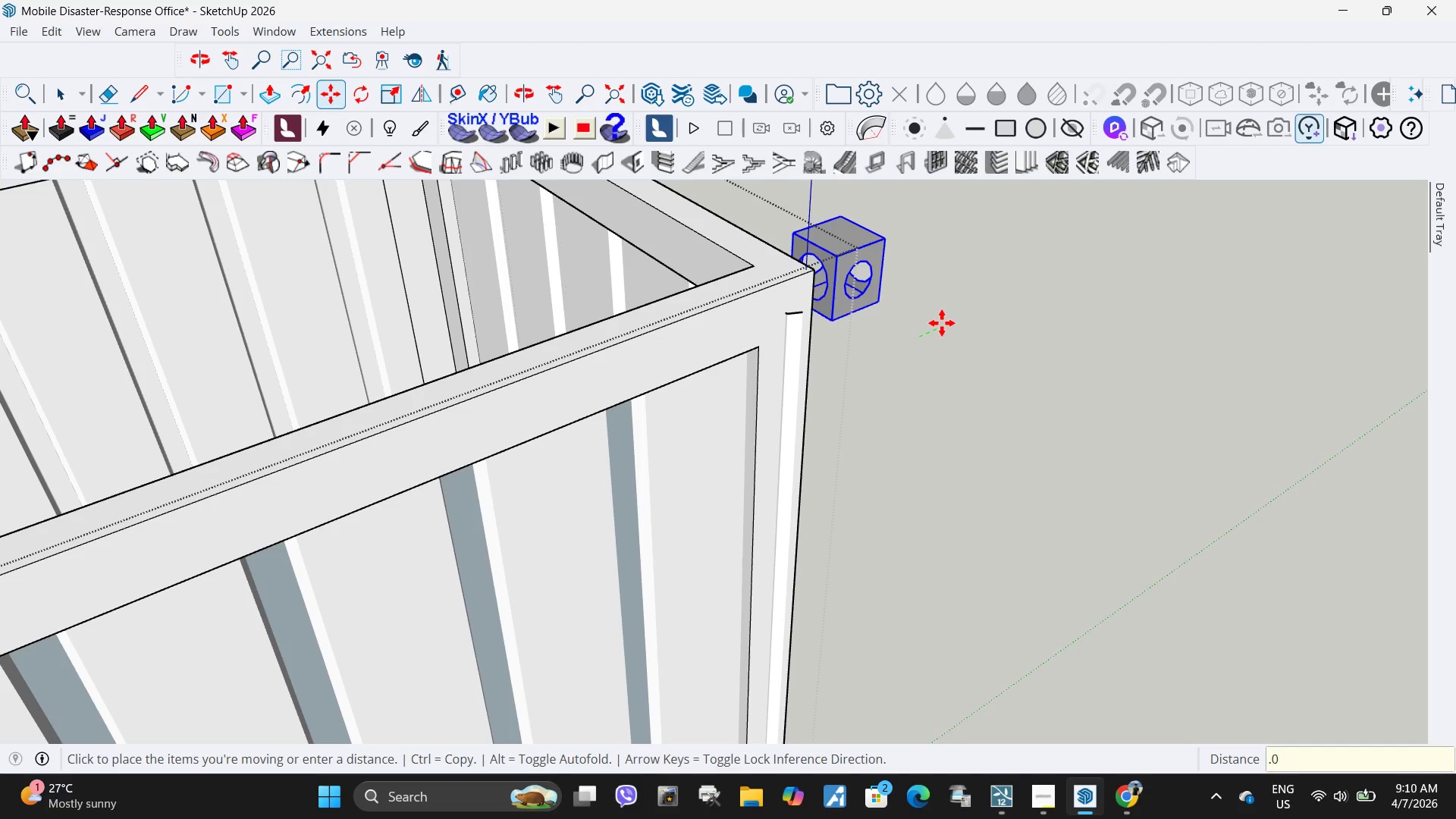 
key(Numpad0)
 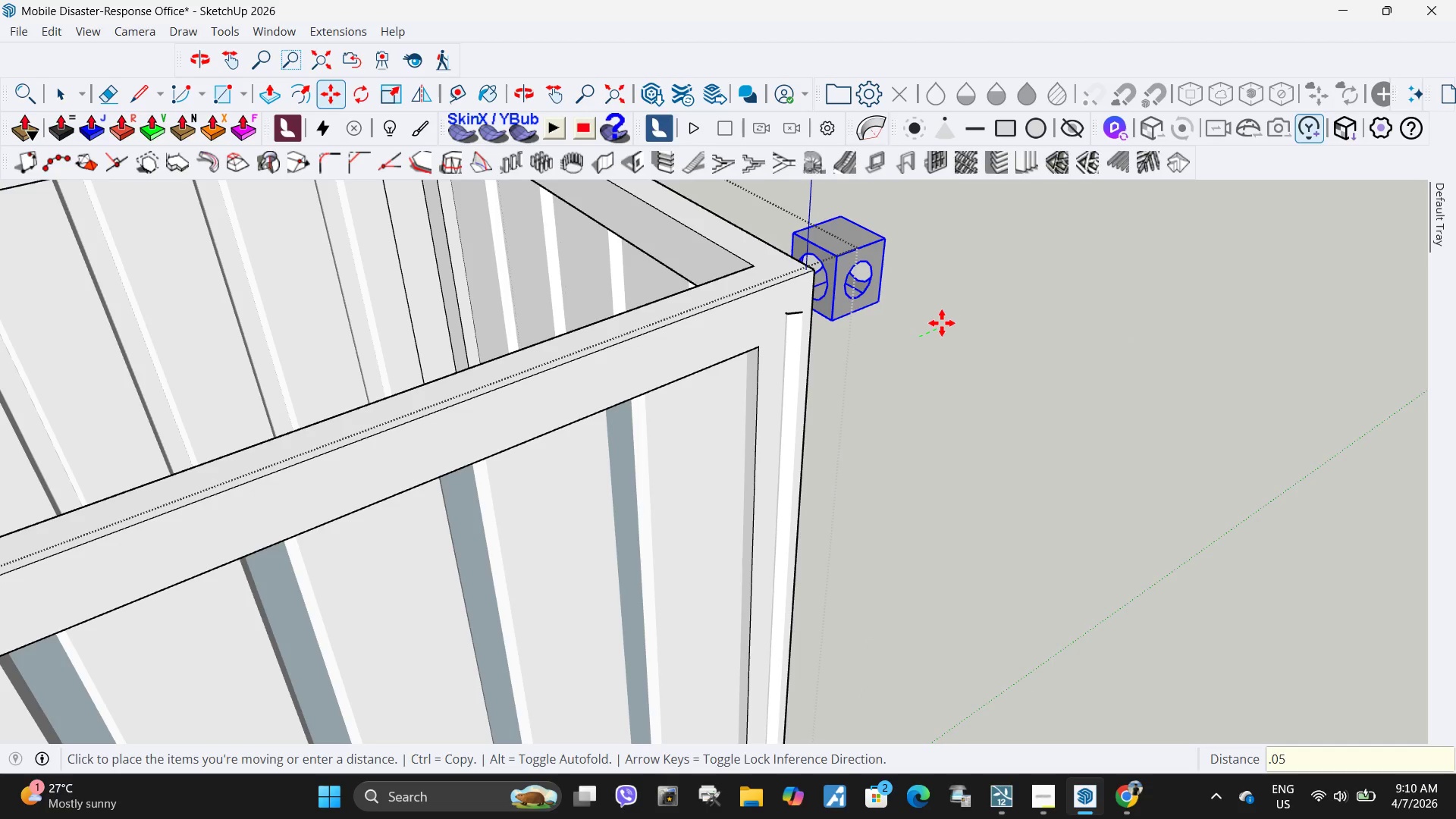 
key(Numpad5)
 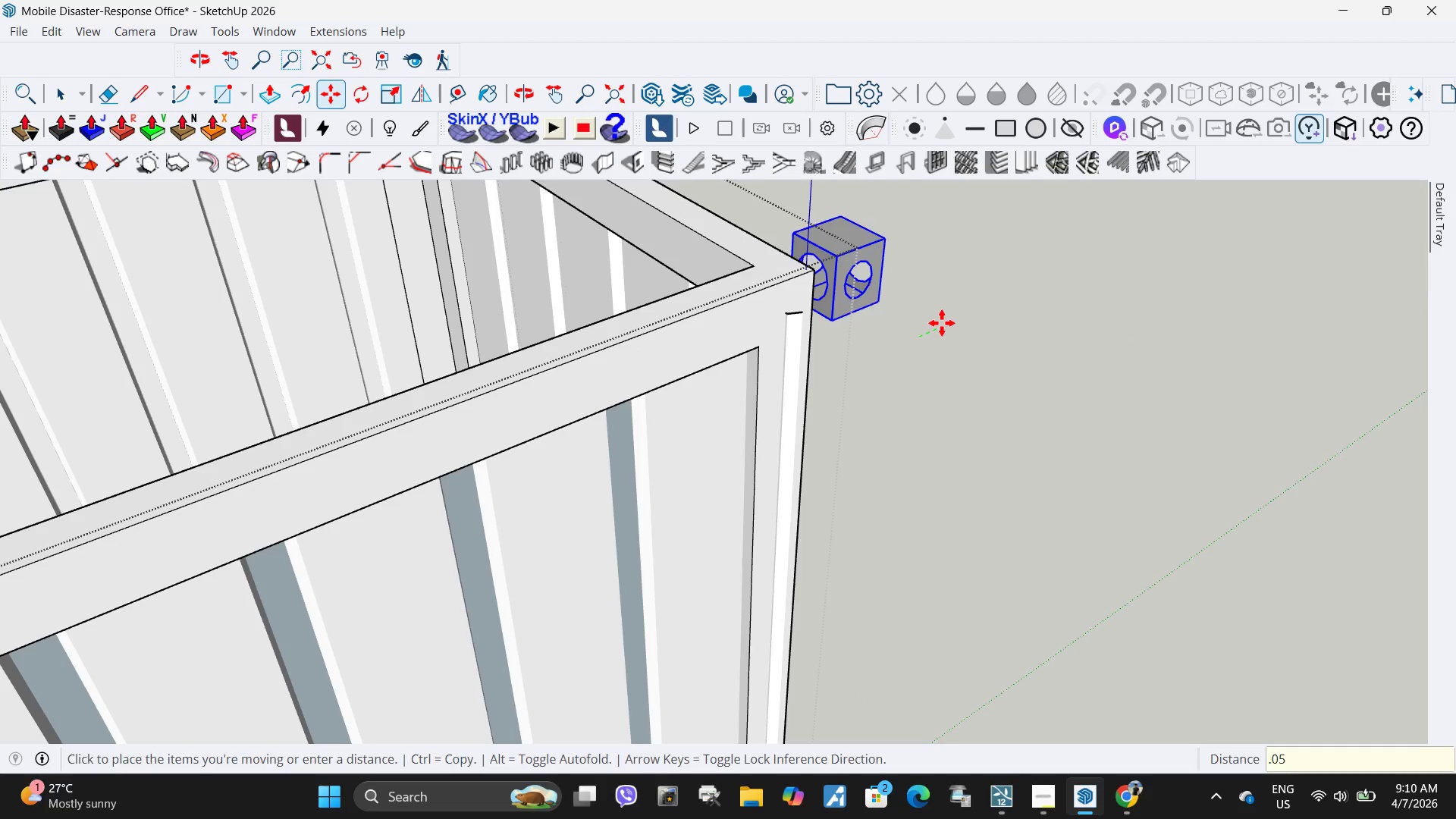 
key(NumpadEnter)
 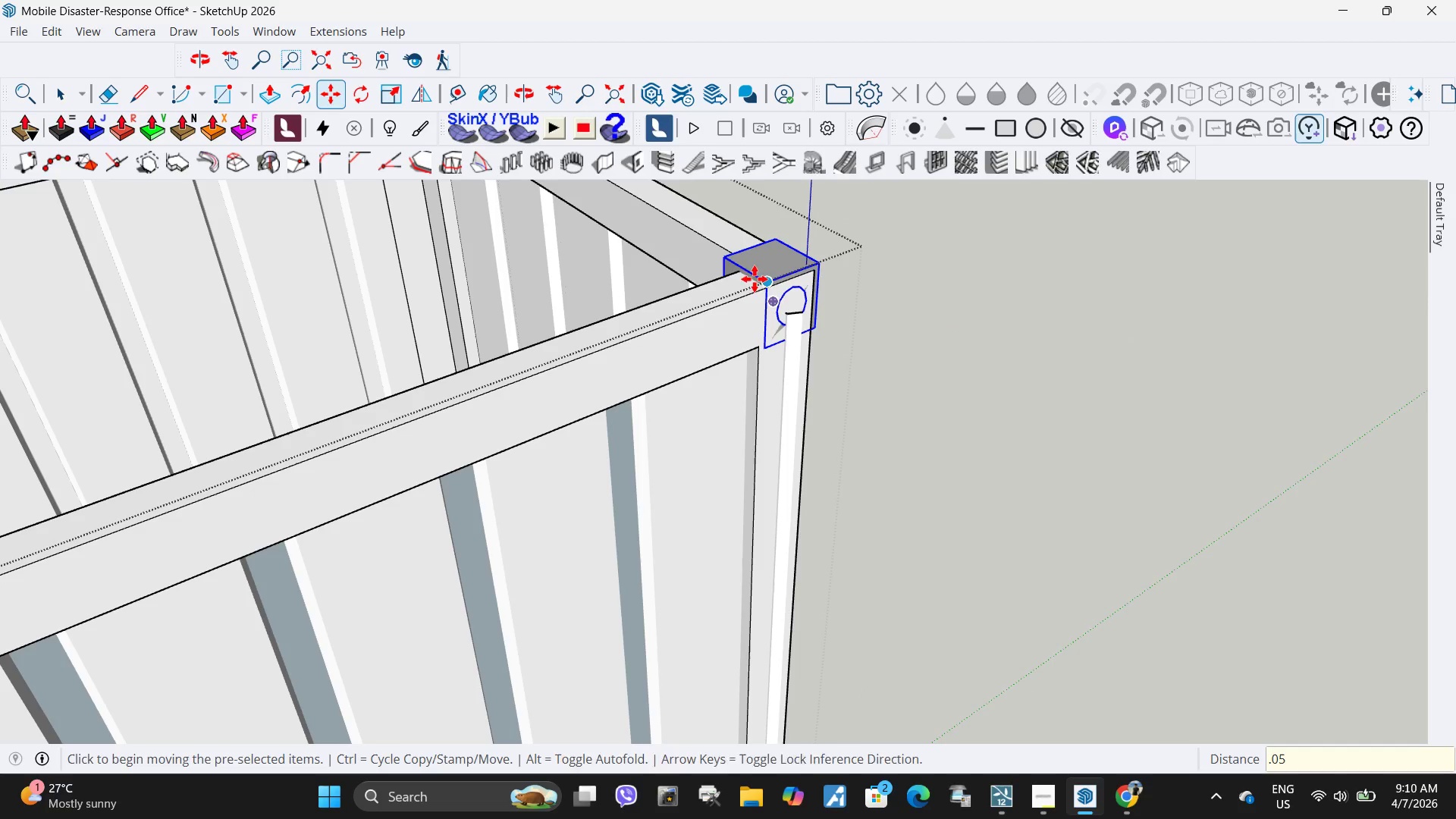 
left_click([921, 431])
 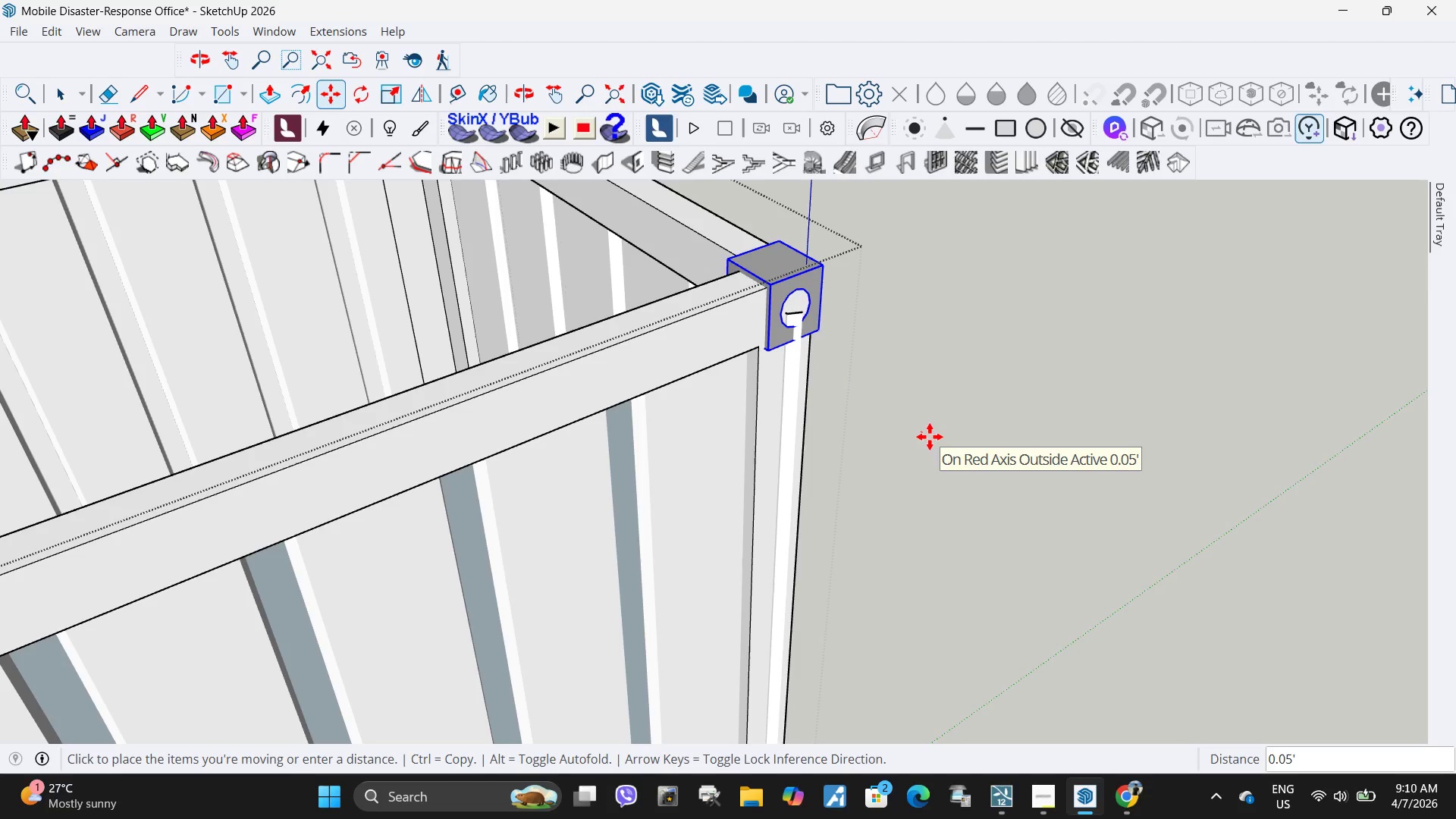 
key(NumpadDecimal)
 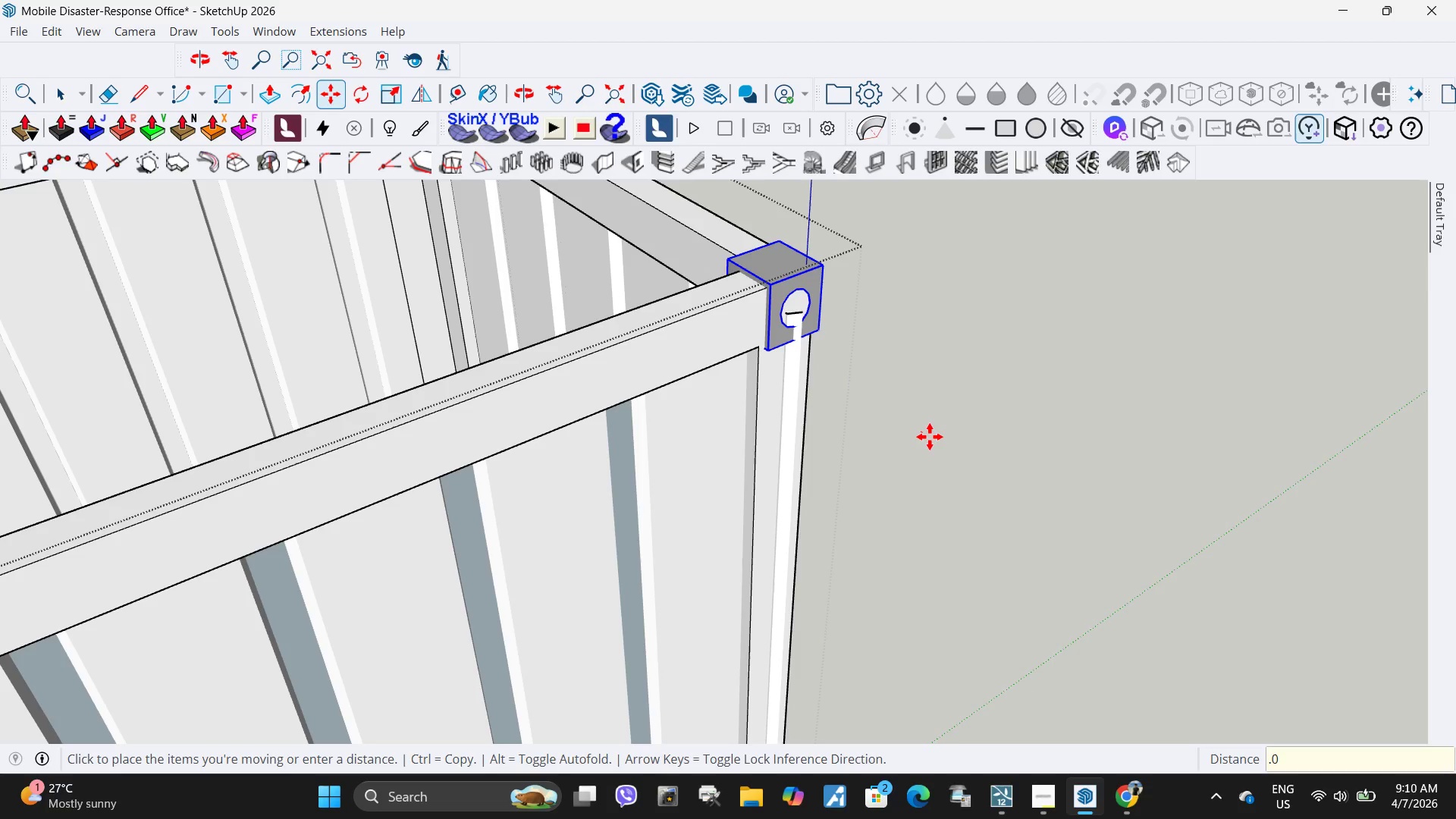 
key(Numpad0)
 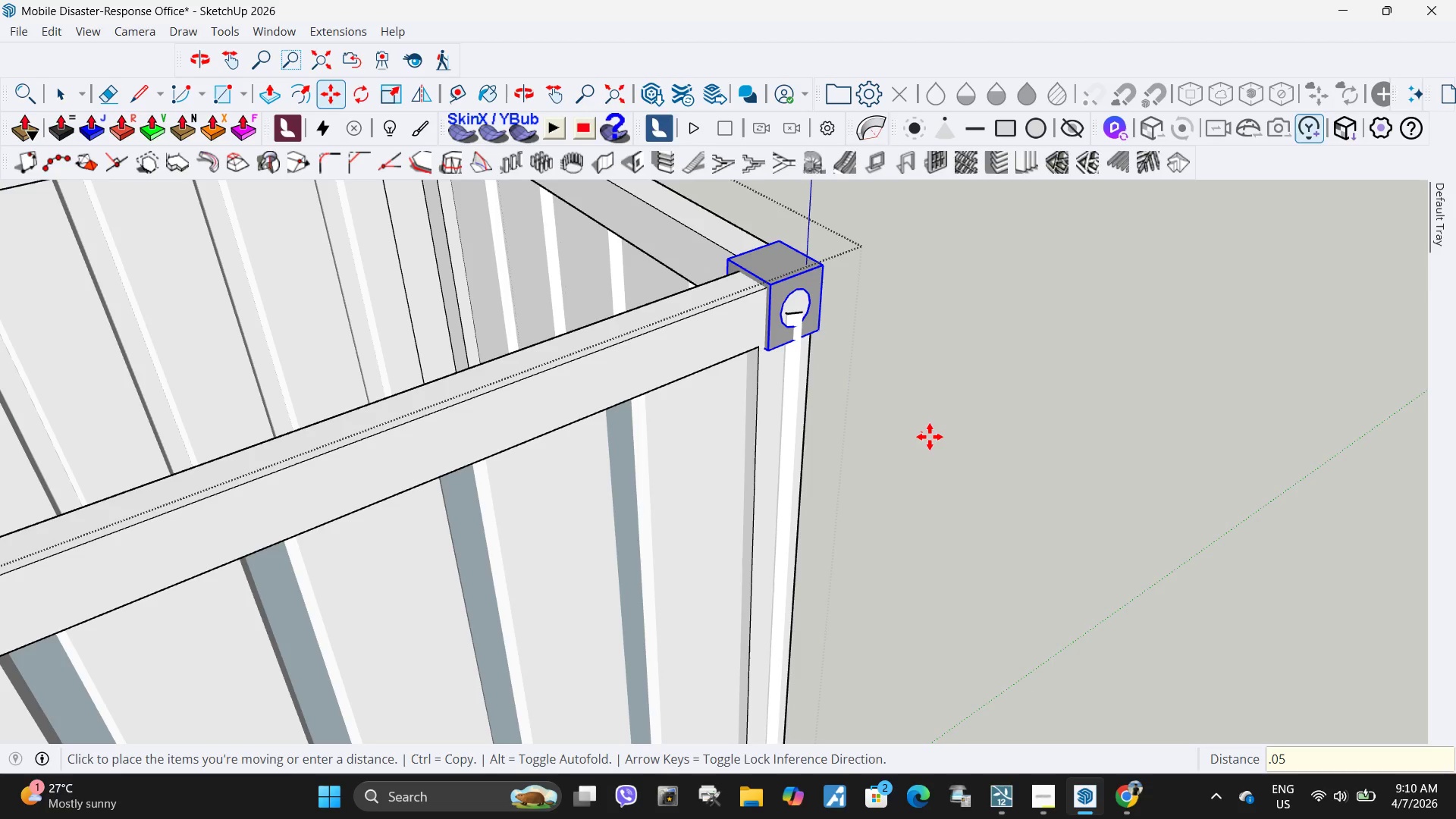 
key(Numpad5)
 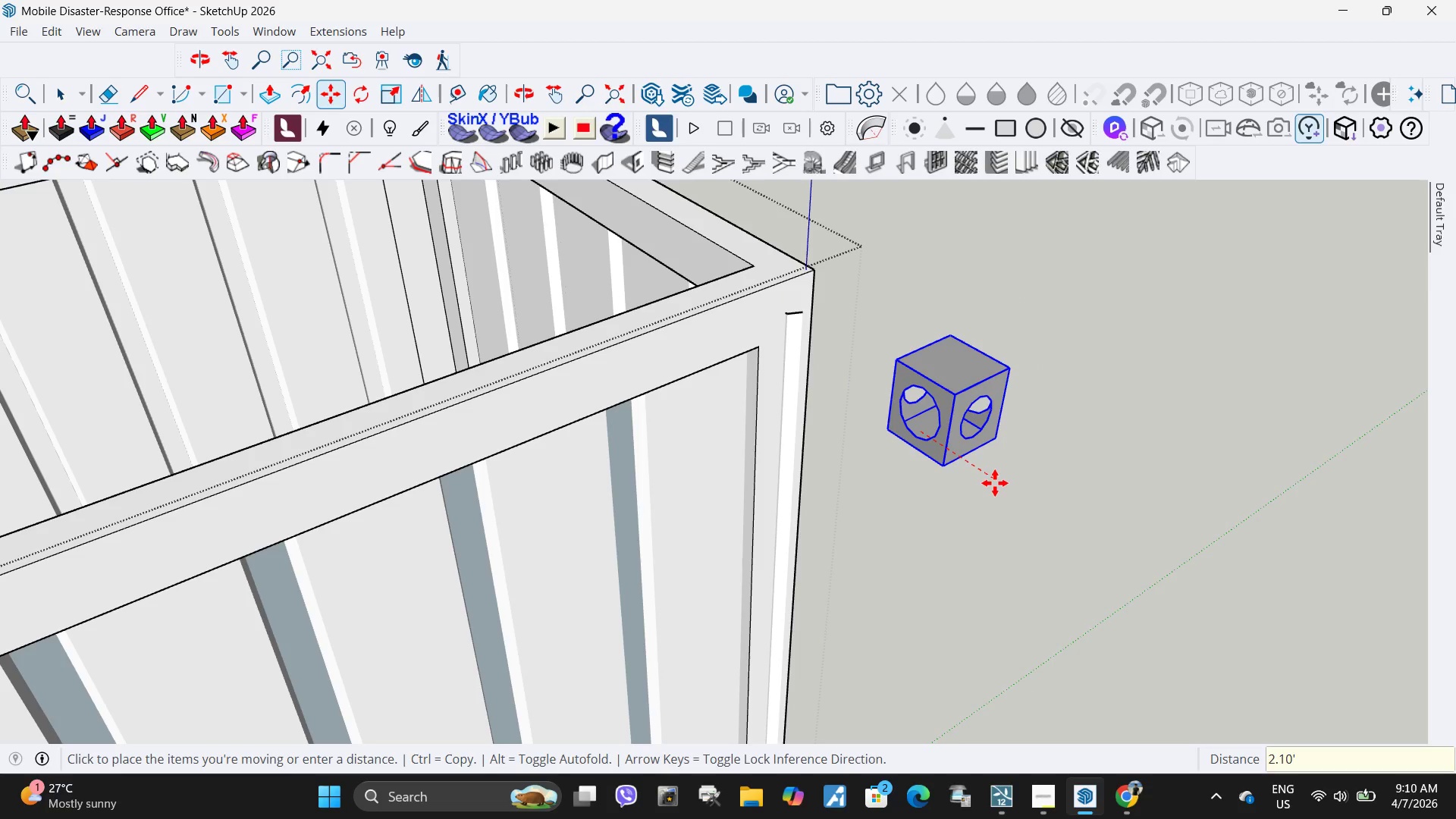 
key(NumpadDecimal)
 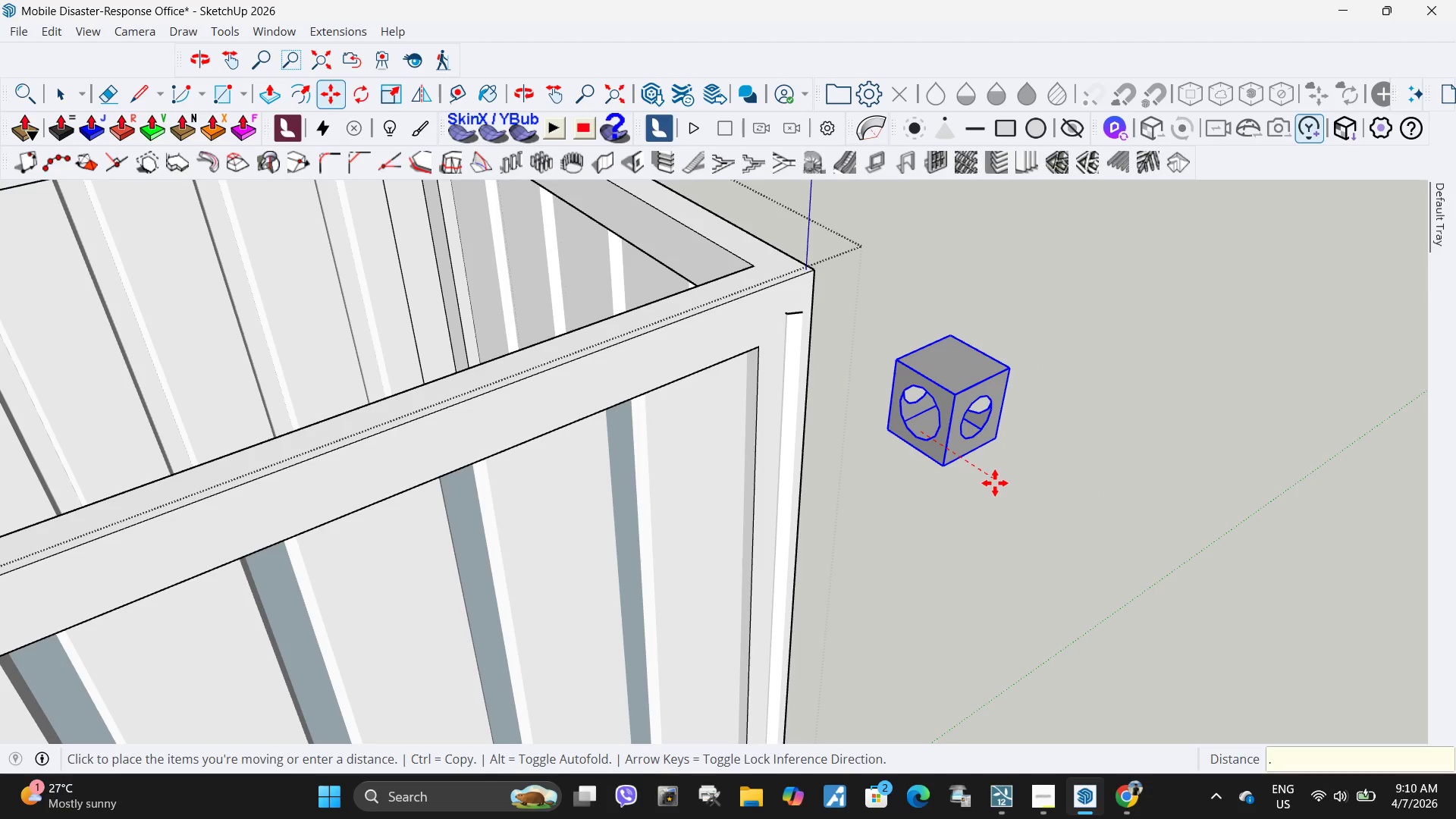 
key(Numpad0)
 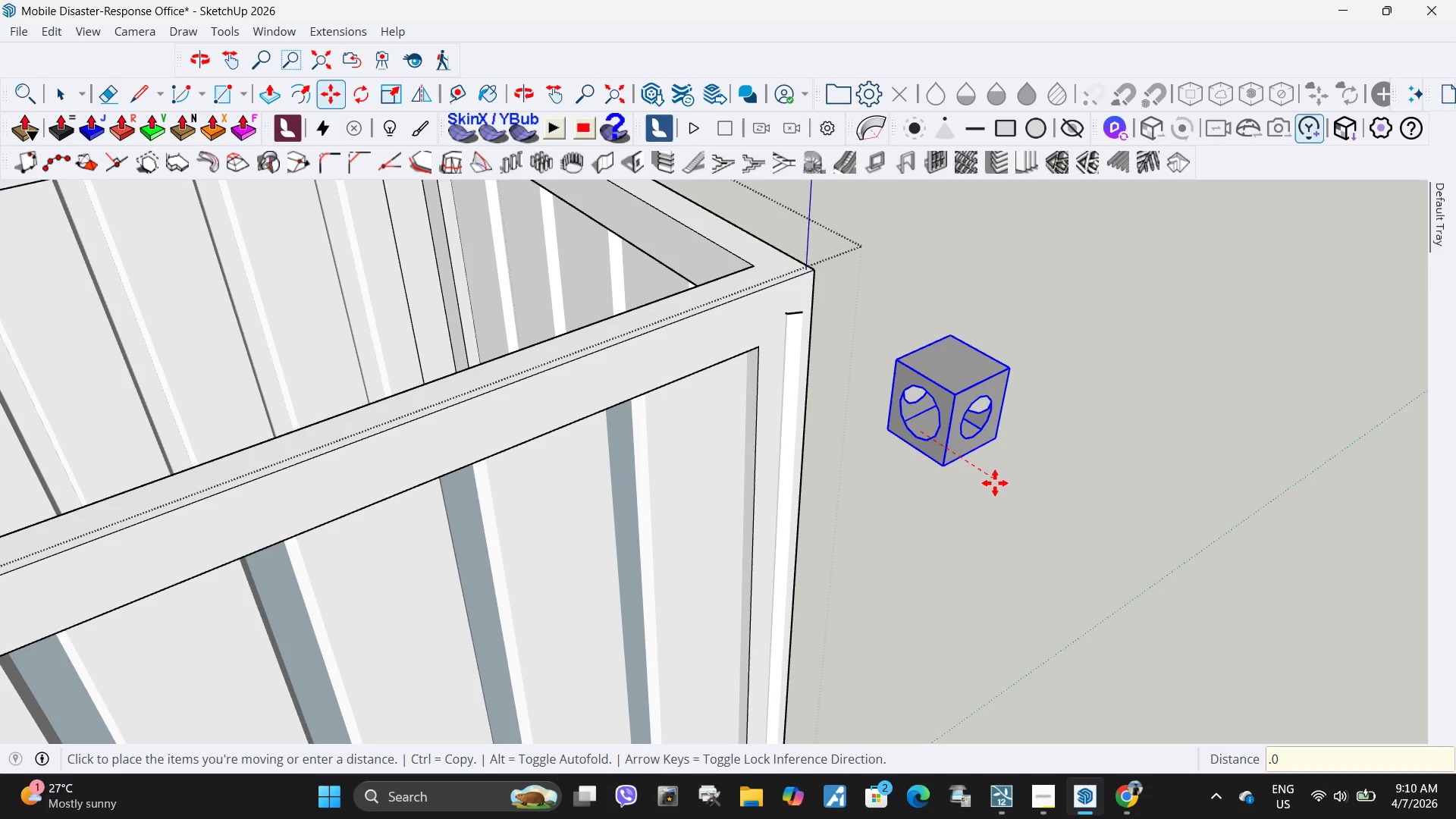 
key(Numpad5)
 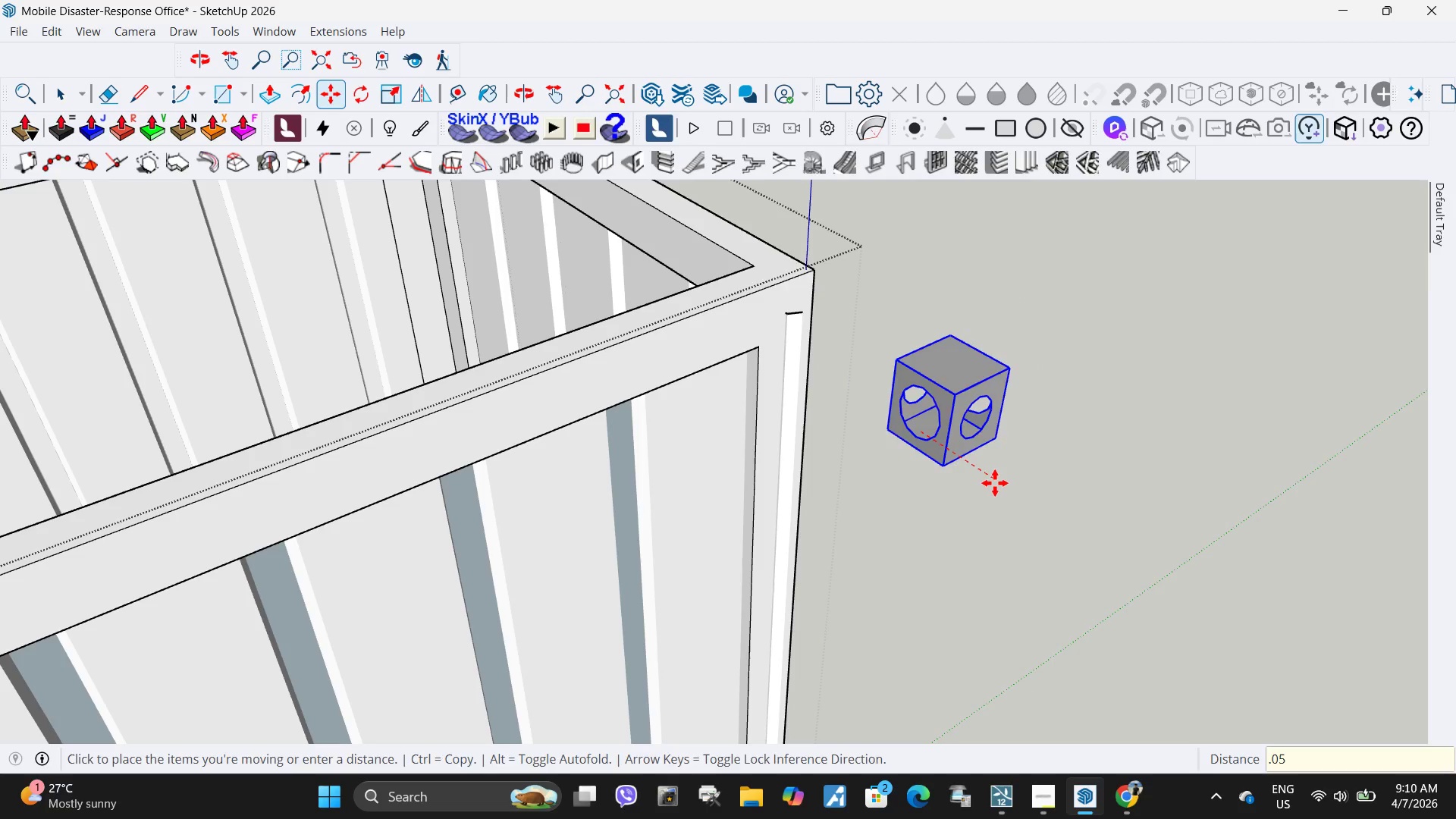 
key(NumpadEnter)
 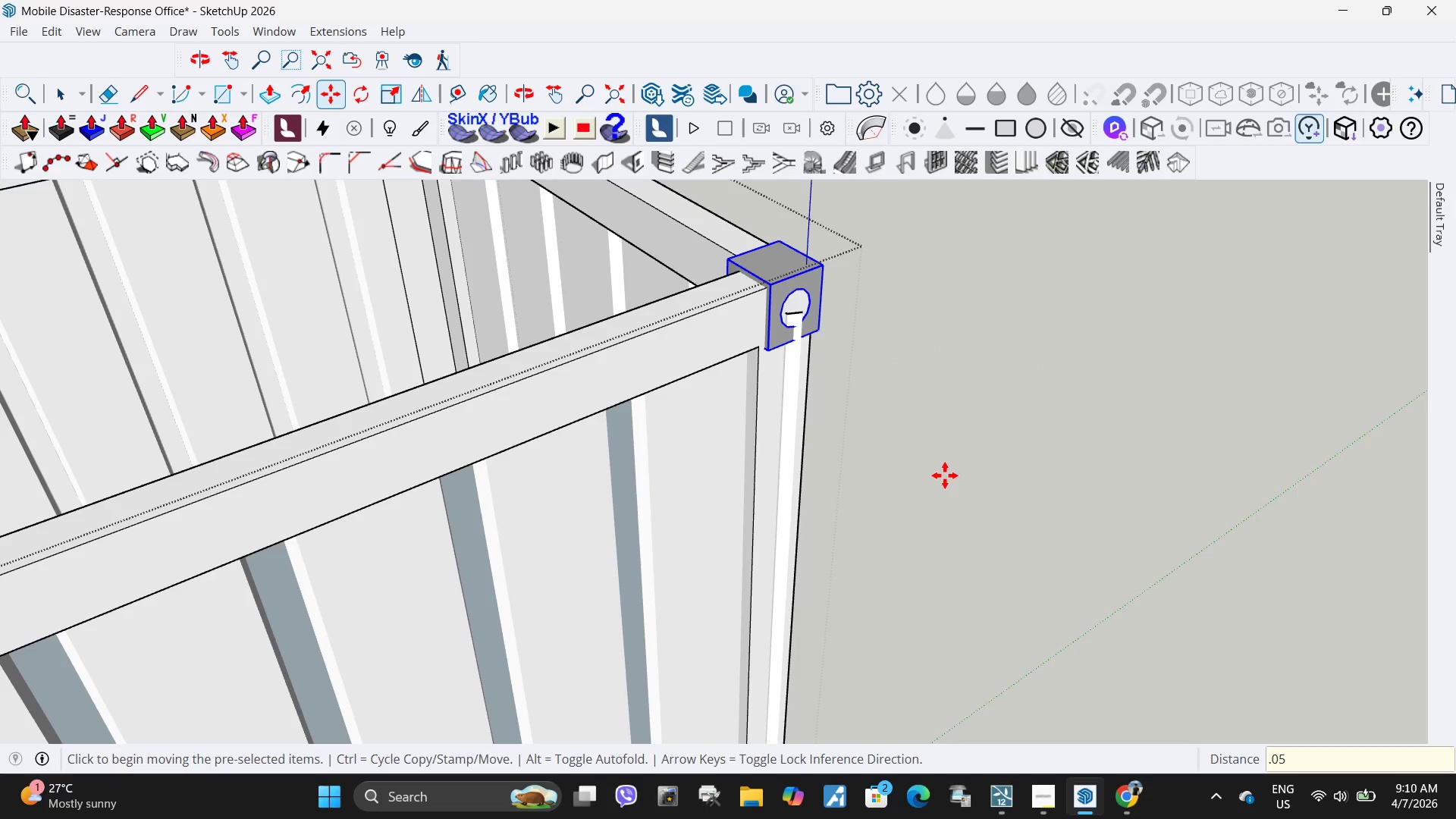 
scroll: coordinate [867, 444], scroll_direction: down, amount: 3.0
 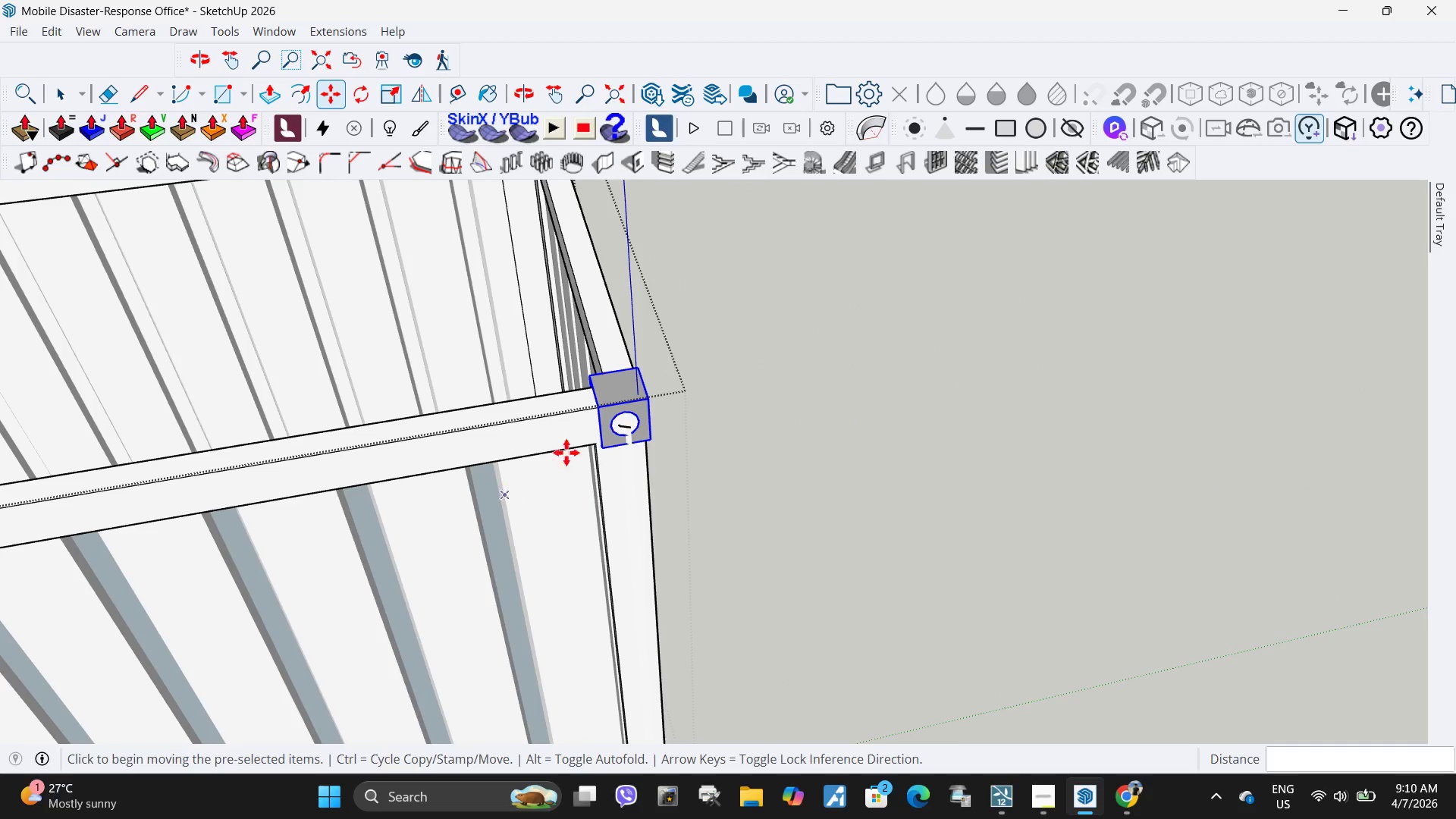 
scroll: coordinate [617, 457], scroll_direction: up, amount: 14.0
 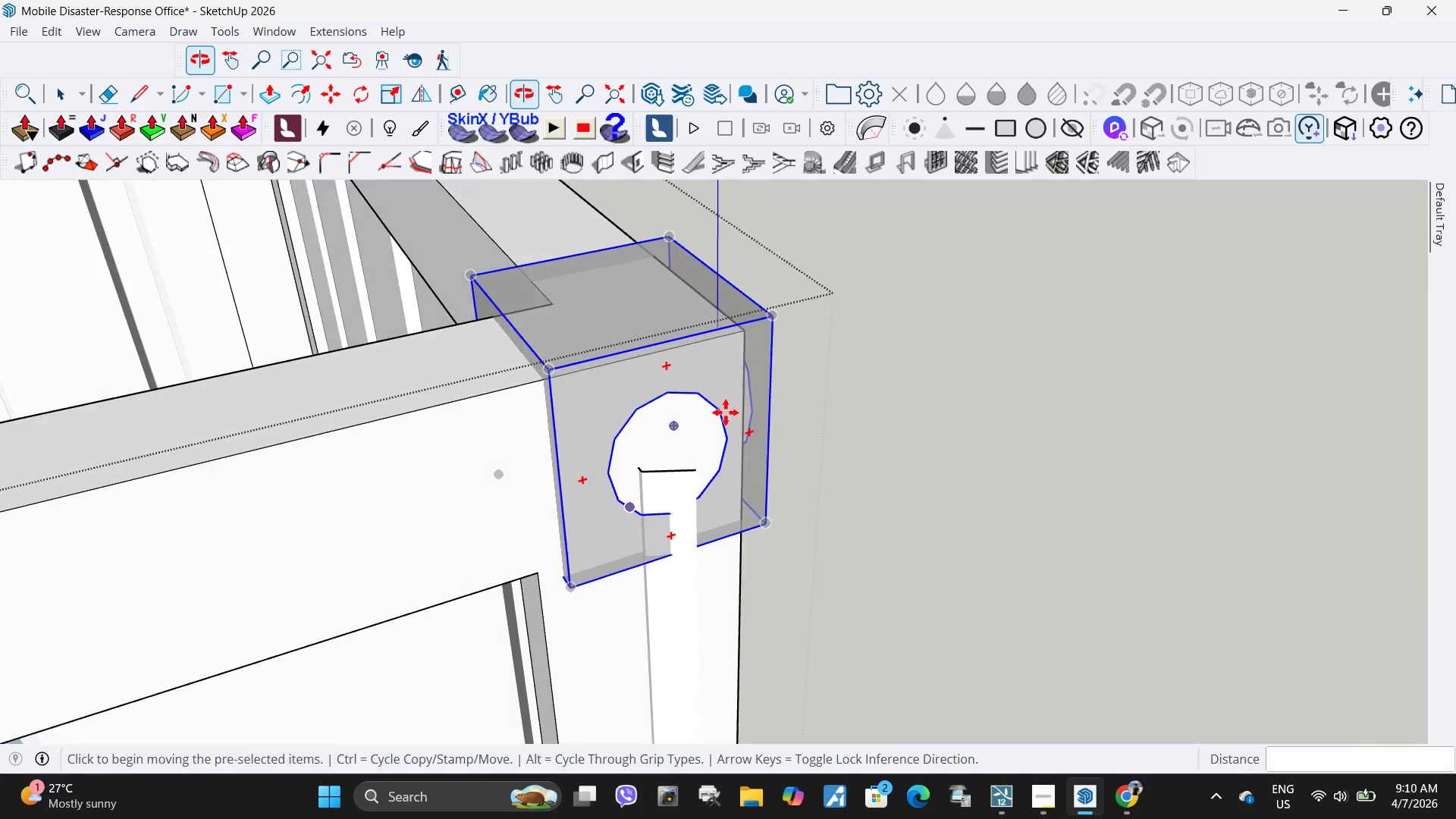 
key(Space)
 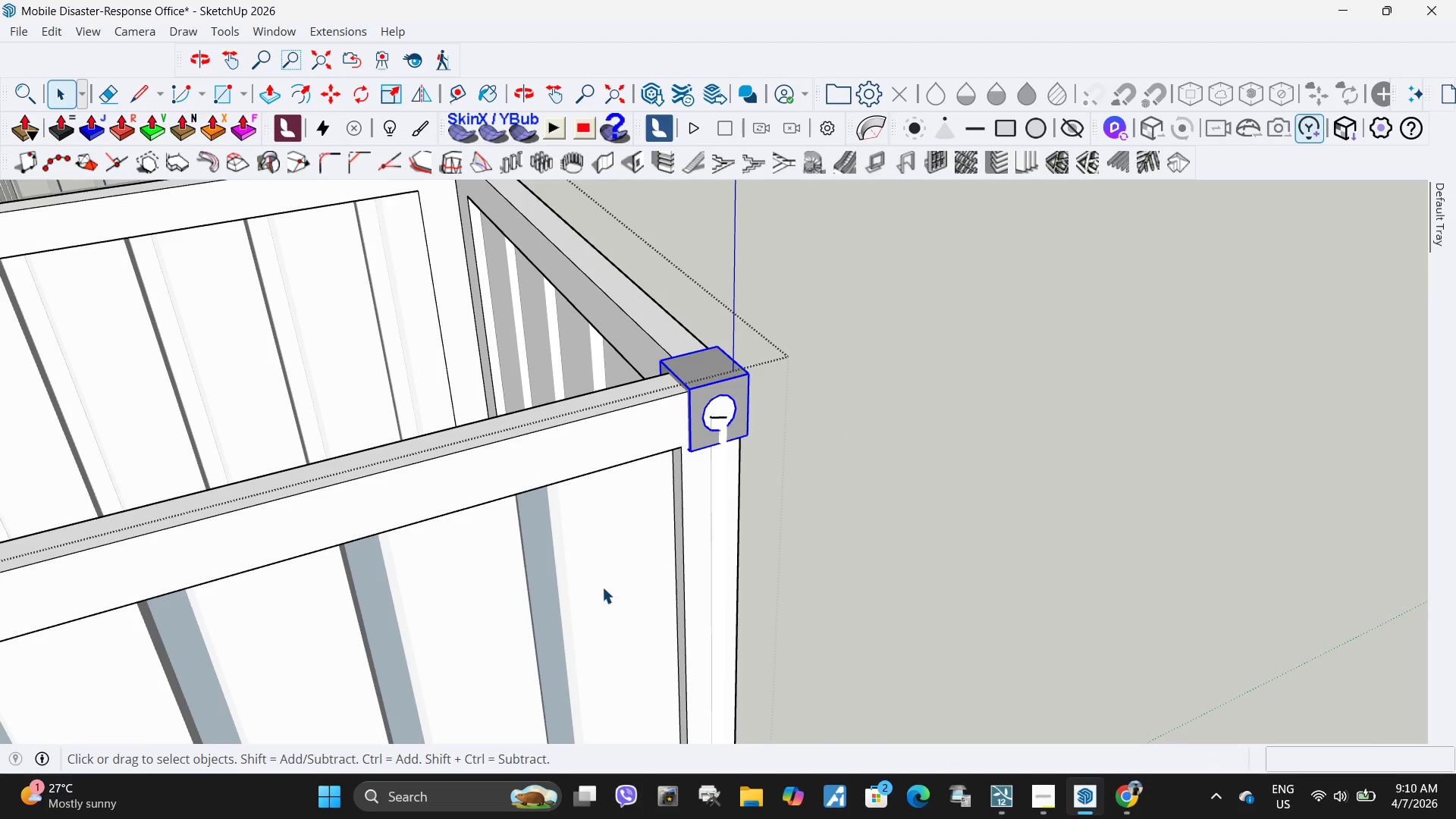 
scroll: coordinate [750, 388], scroll_direction: down, amount: 14.0
 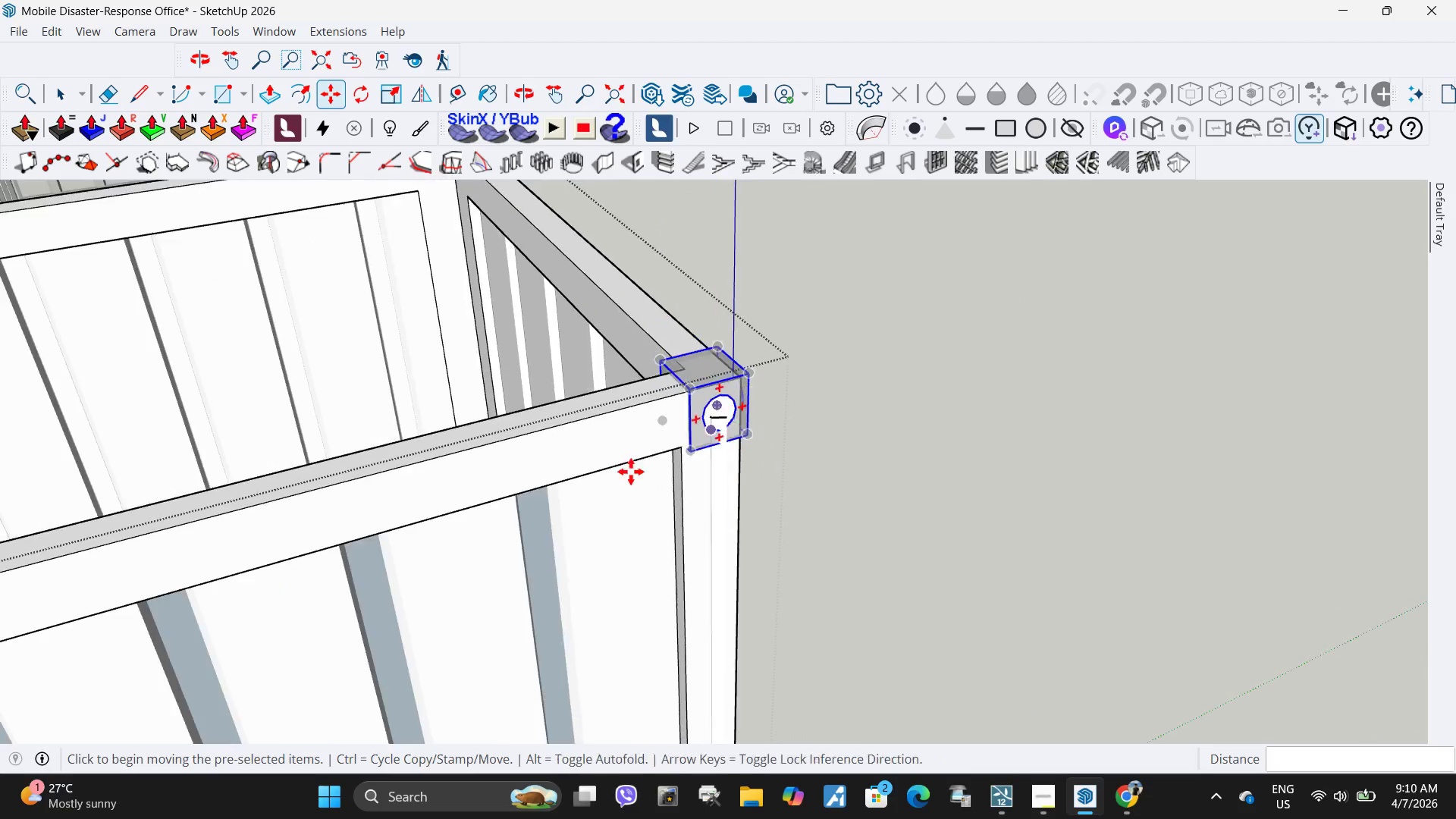 
double_click([602, 587])
 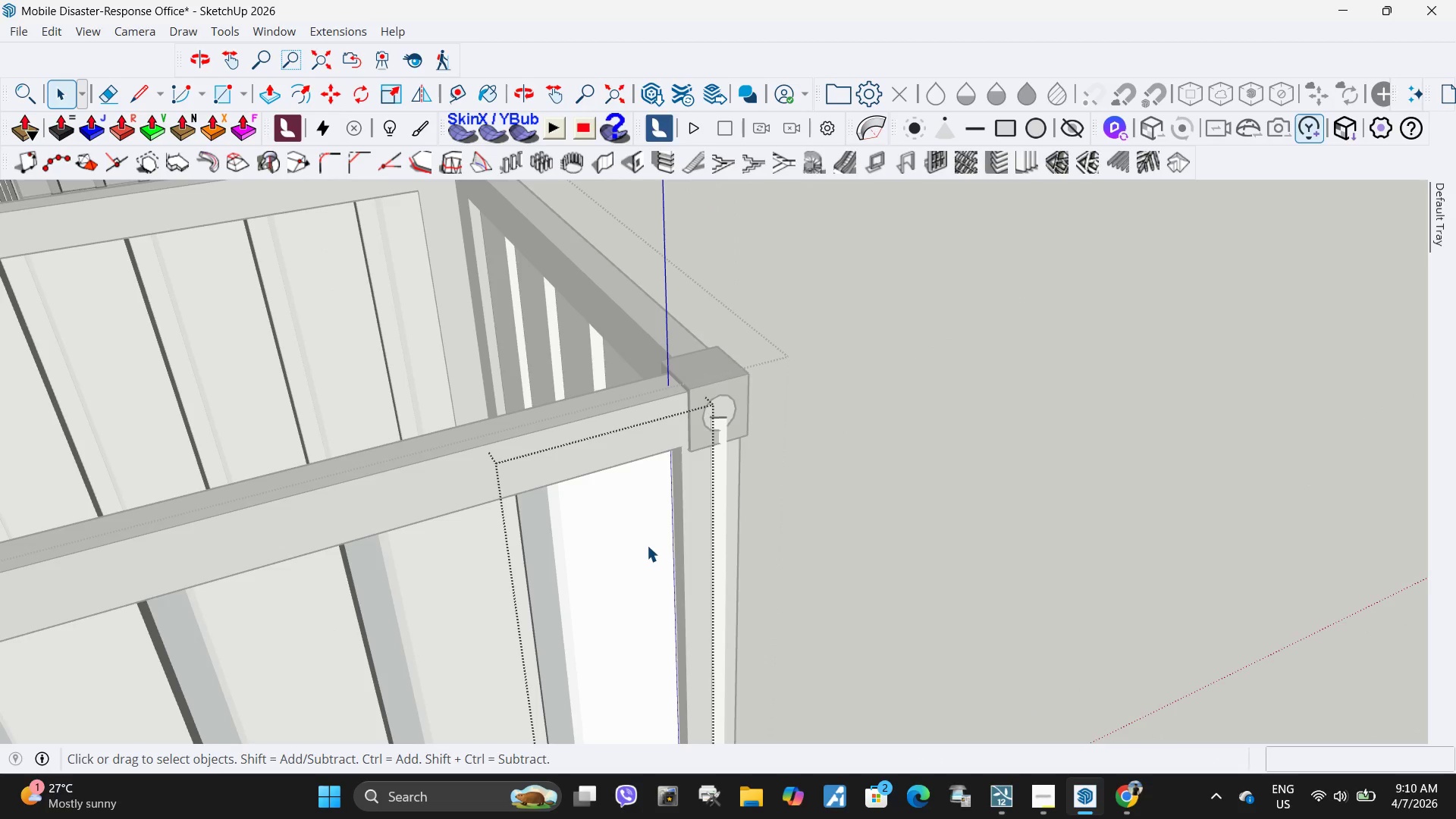 
key(Escape)
 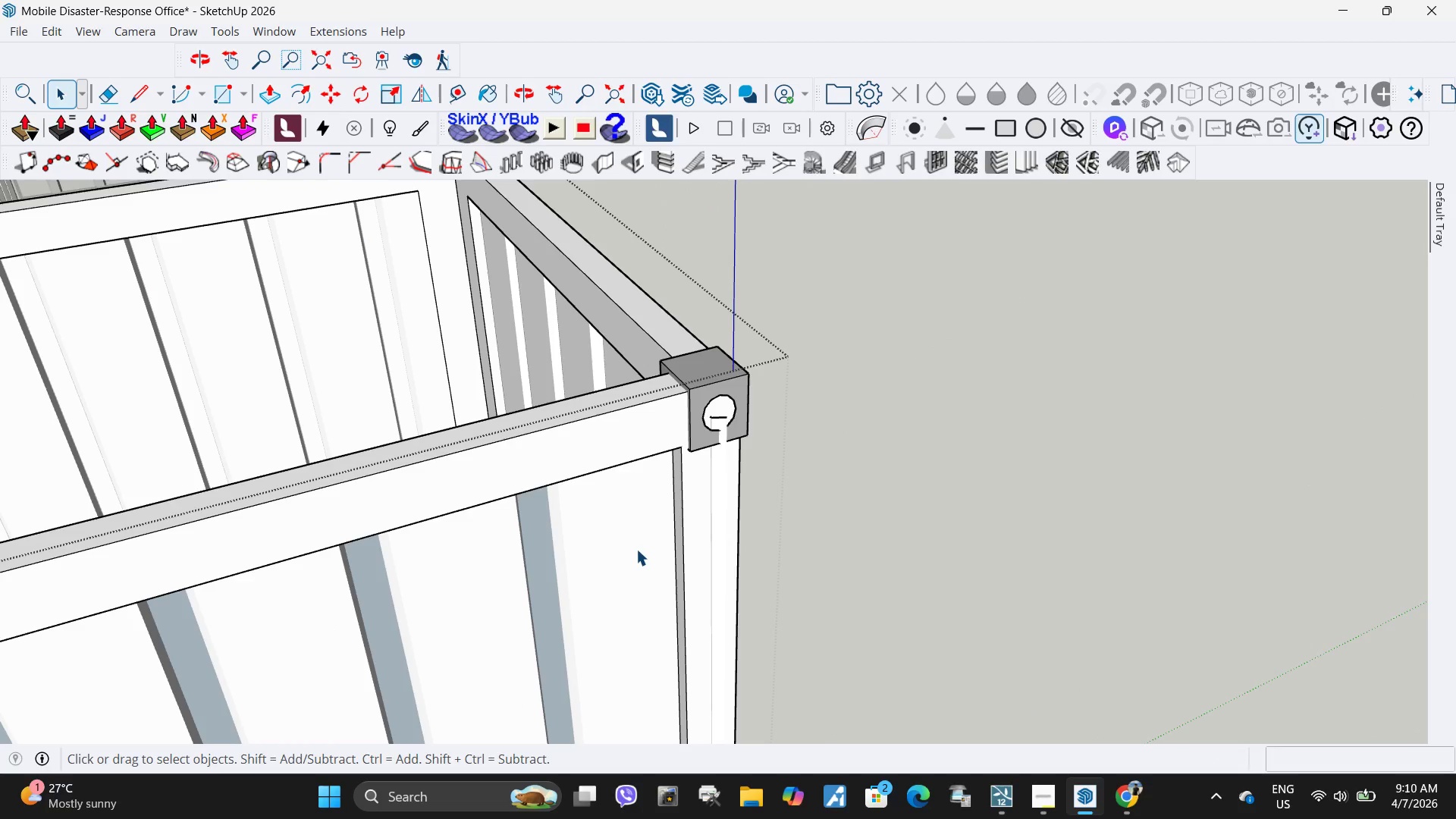 
left_click([636, 549])
 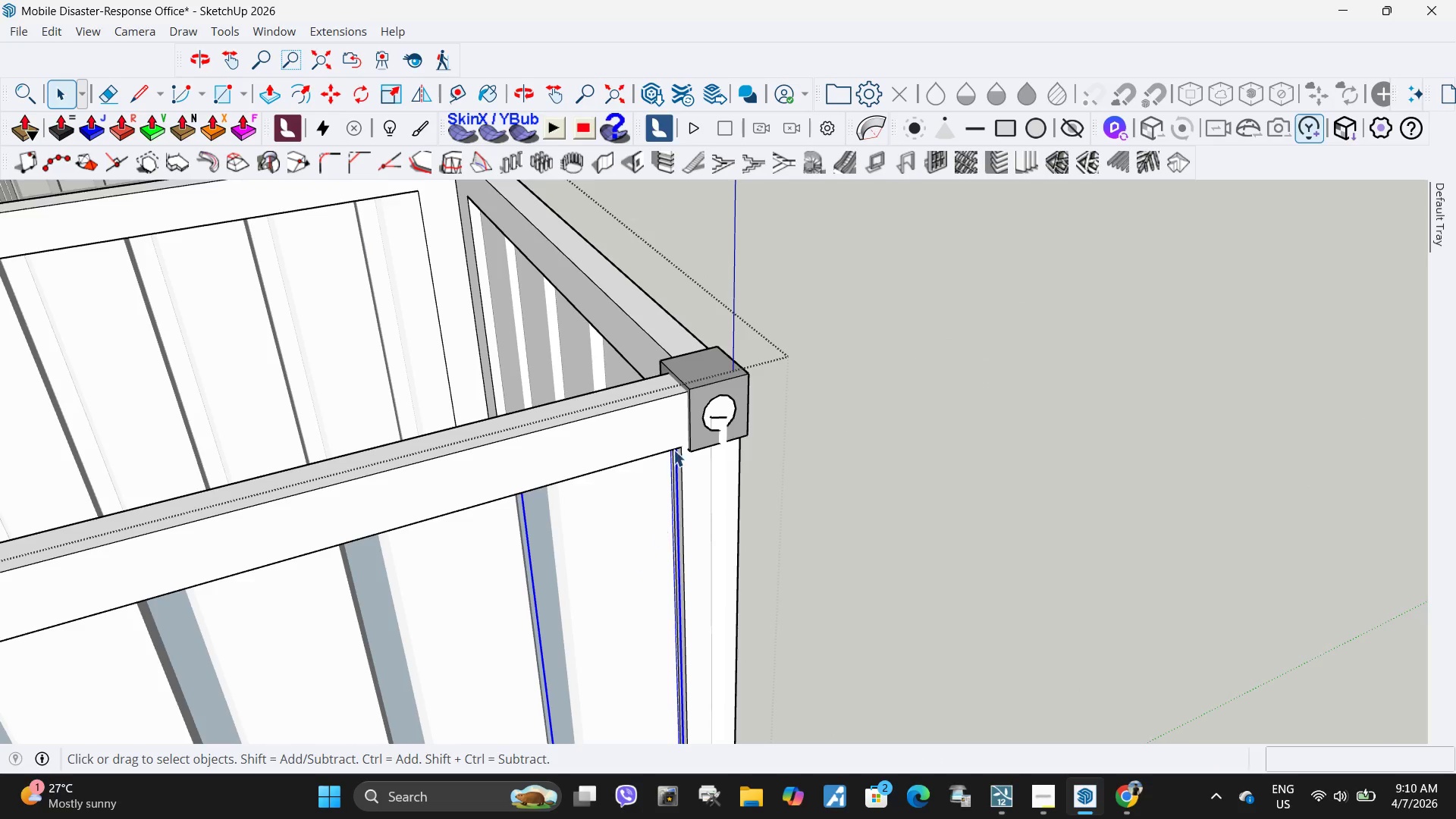 
scroll: coordinate [793, 413], scroll_direction: down, amount: 21.0
 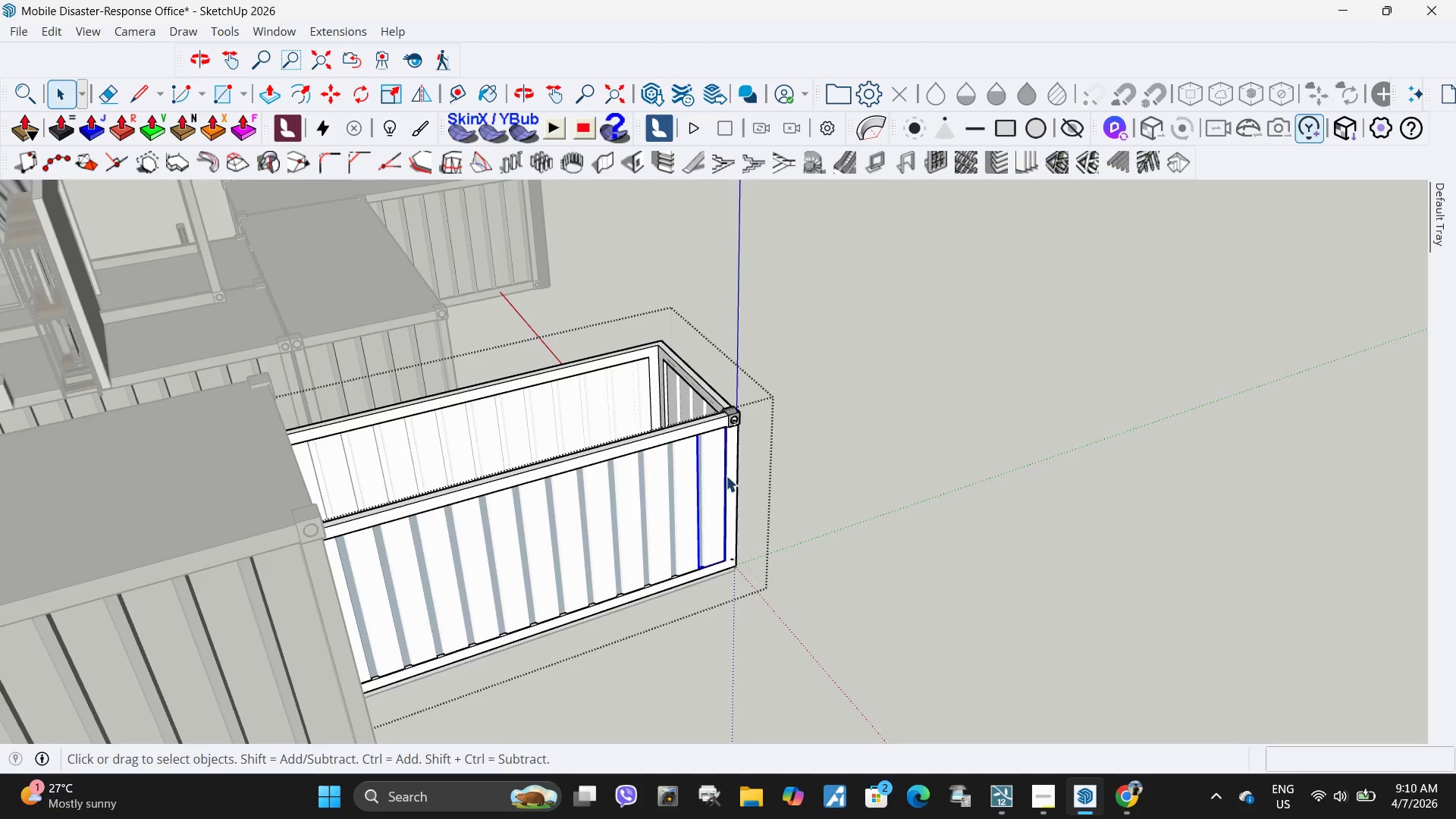 
scroll: coordinate [698, 474], scroll_direction: up, amount: 10.0
 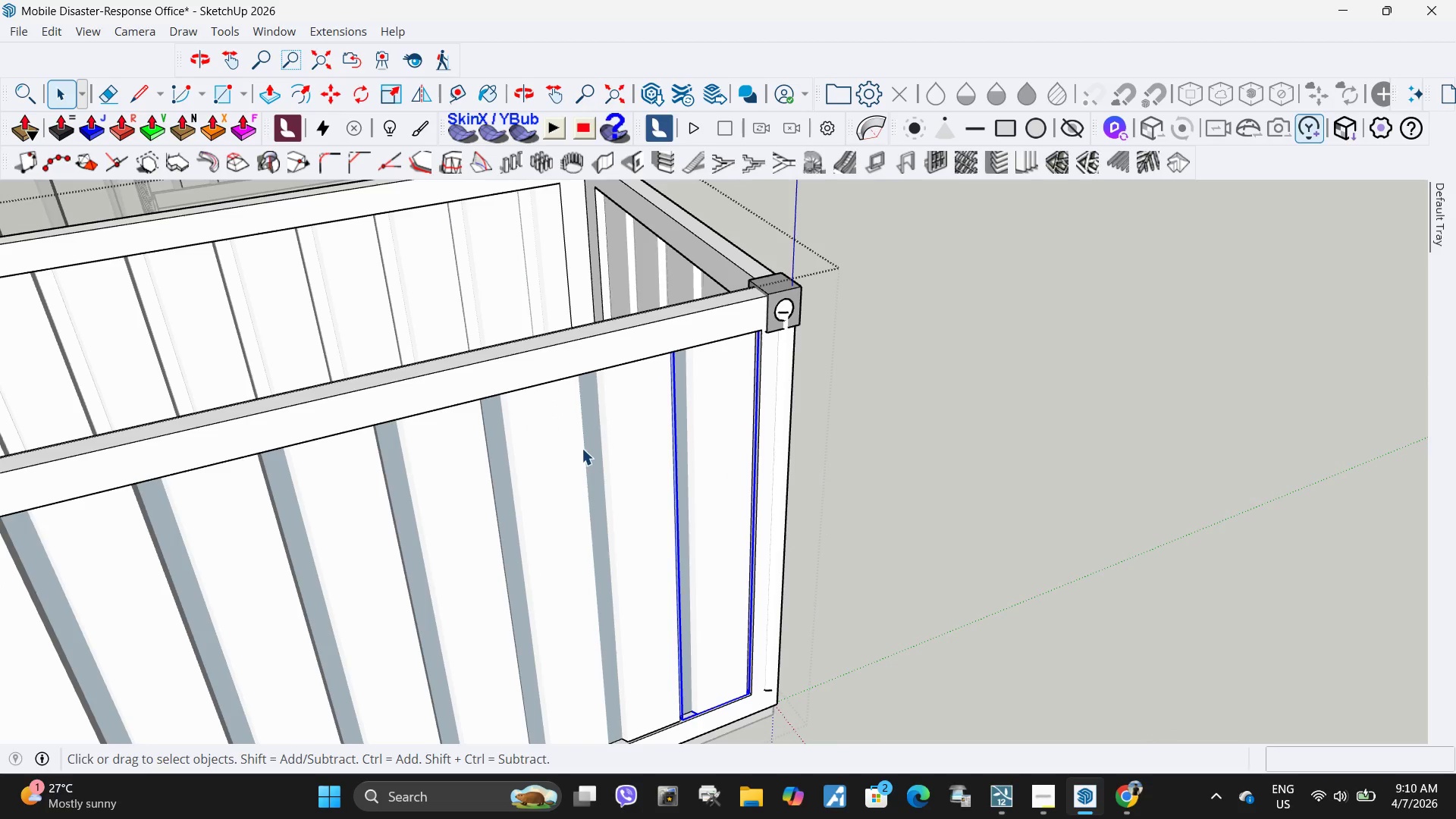 
left_click([592, 455])
 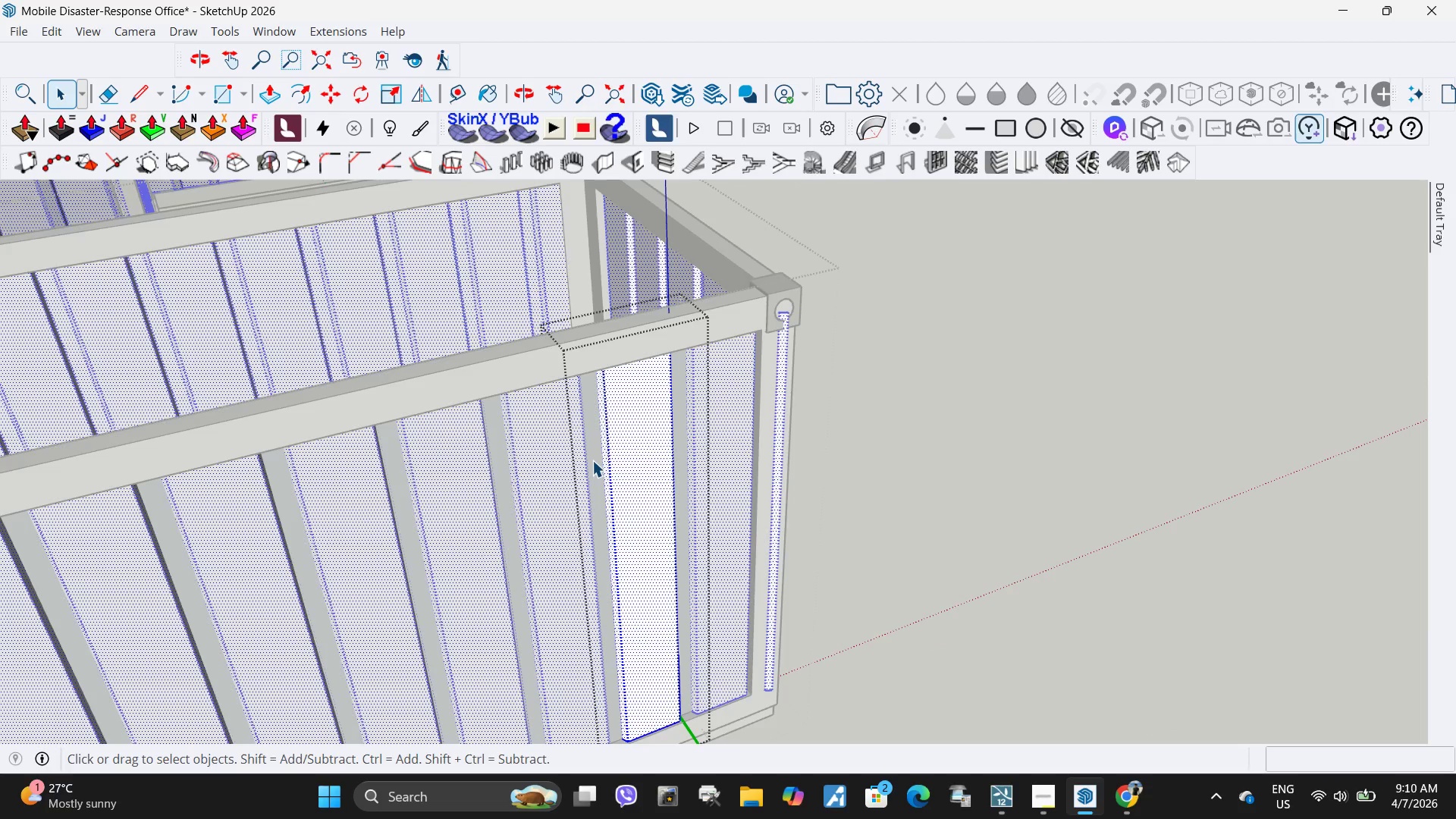 
double_click([595, 460])
 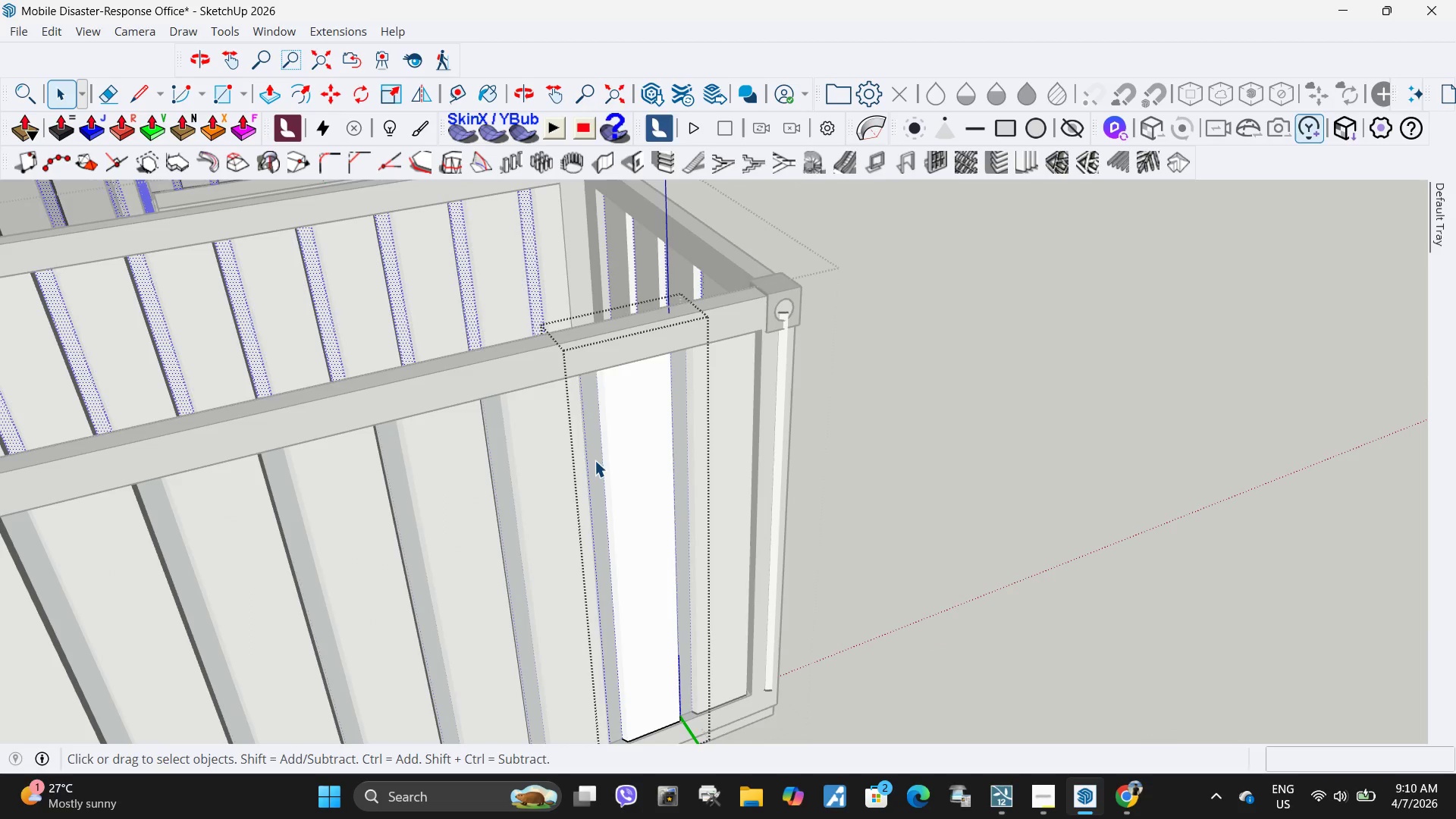 
left_click([595, 460])
 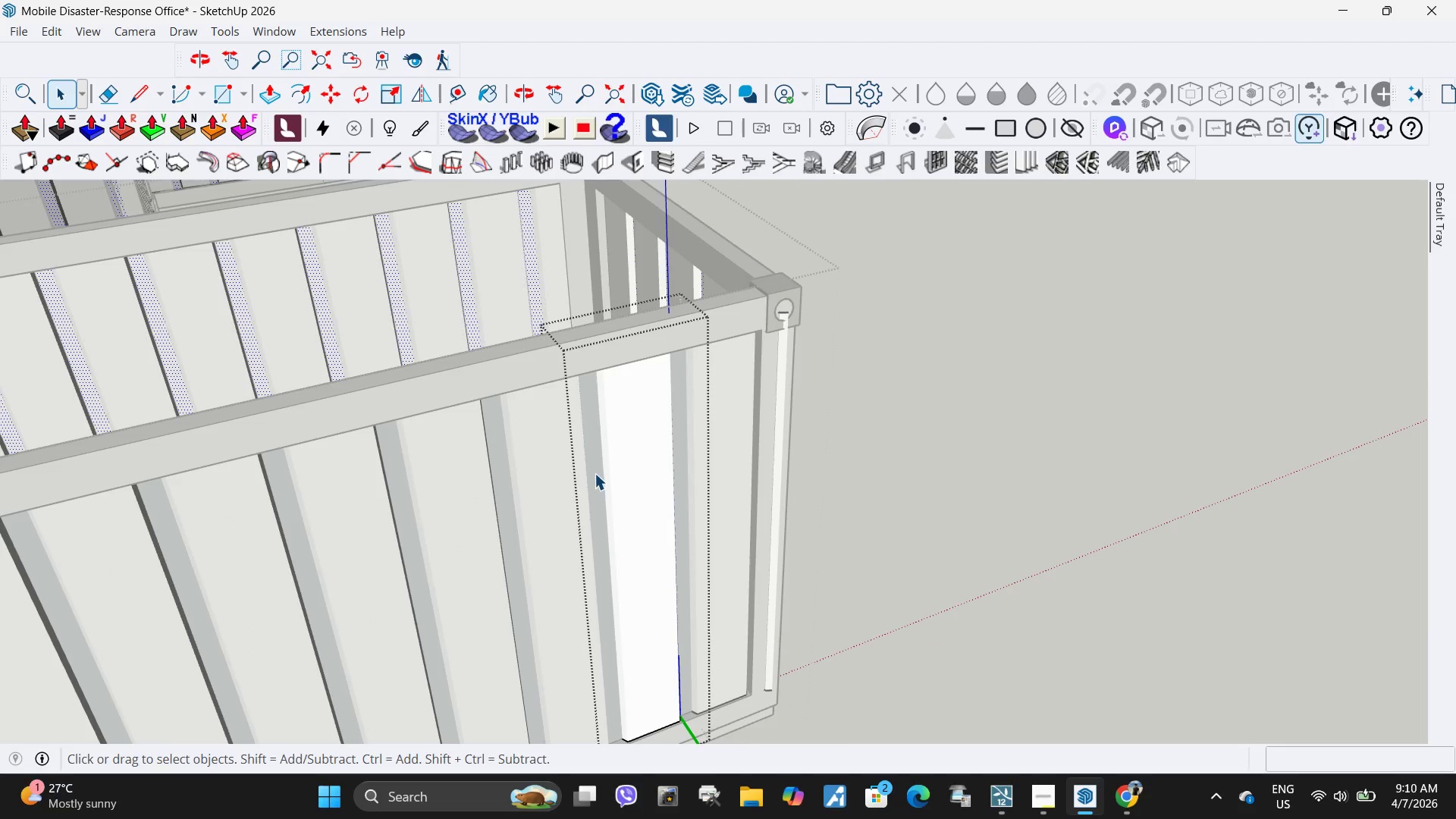 
double_click([596, 469])
 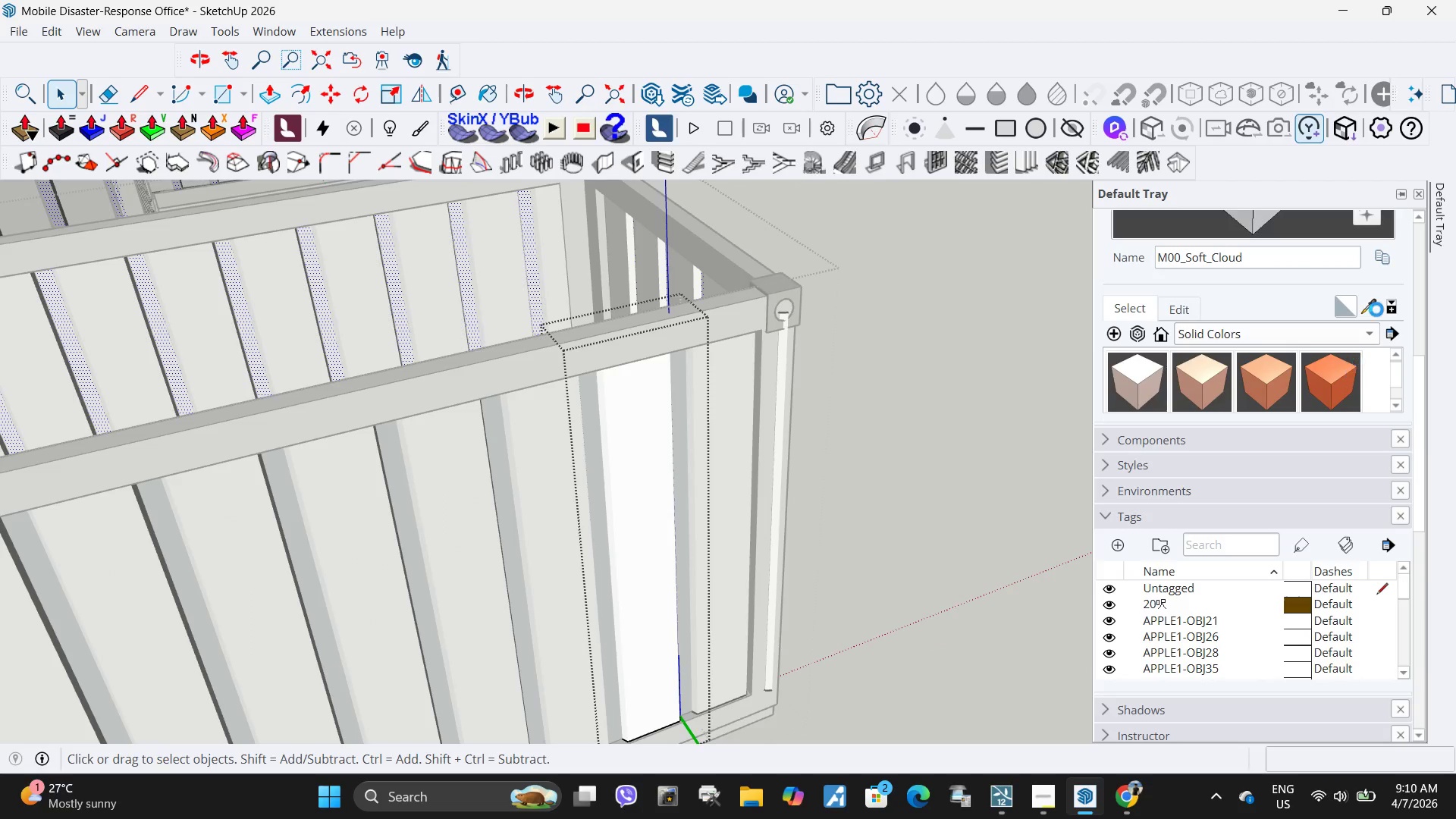 
left_click([1367, 308])
 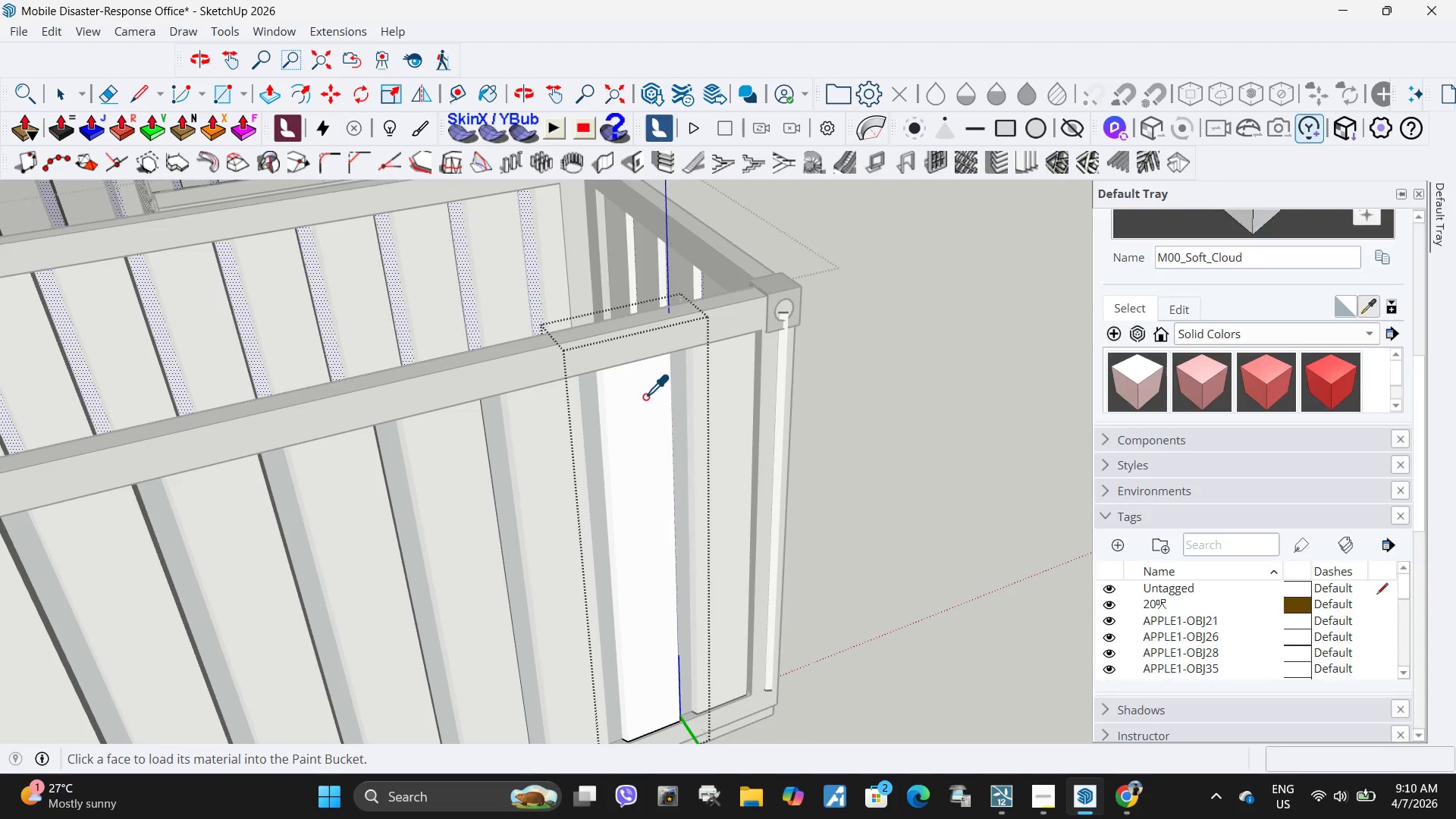 
double_click([585, 413])
 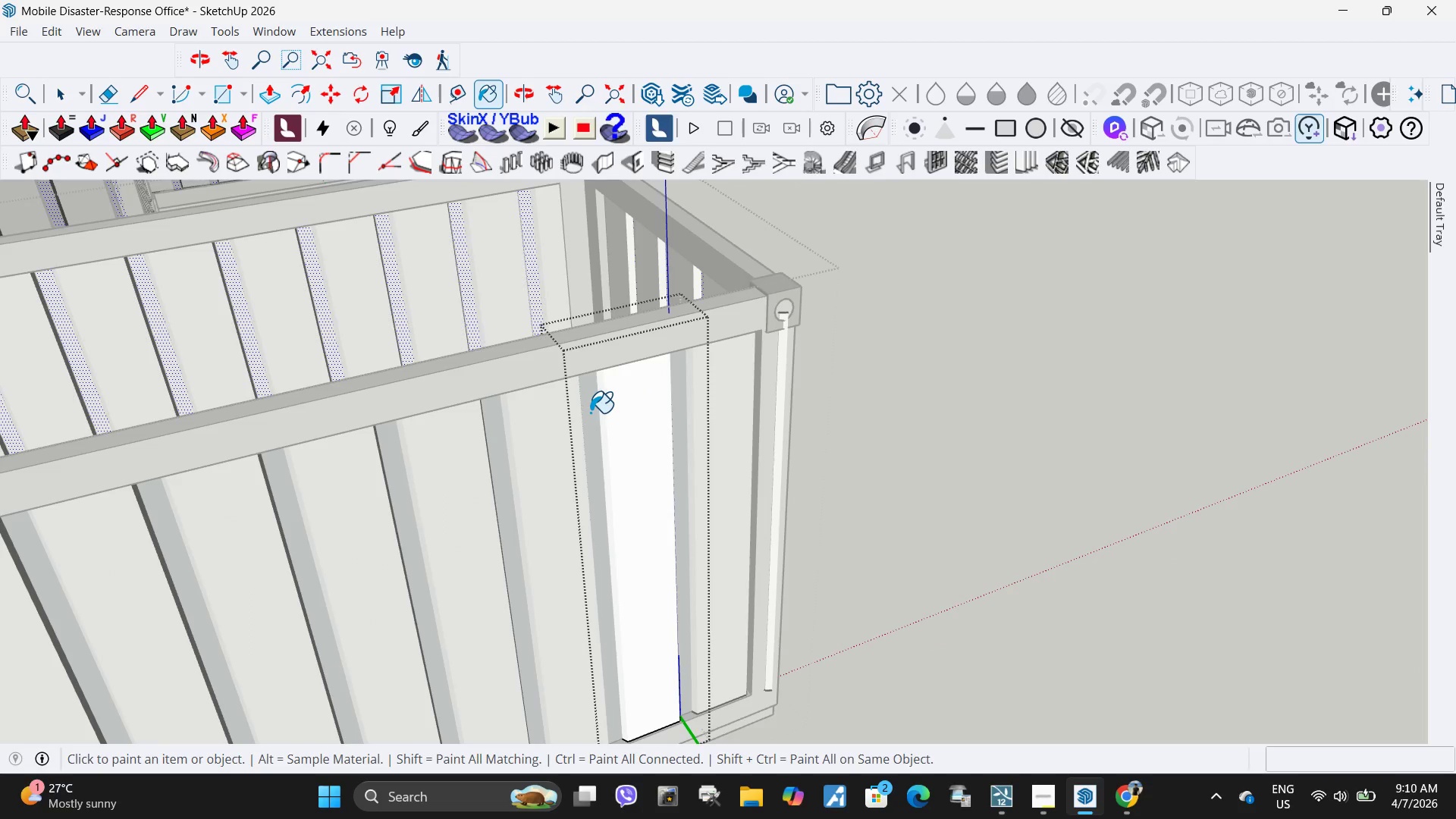 
triple_click([590, 413])
 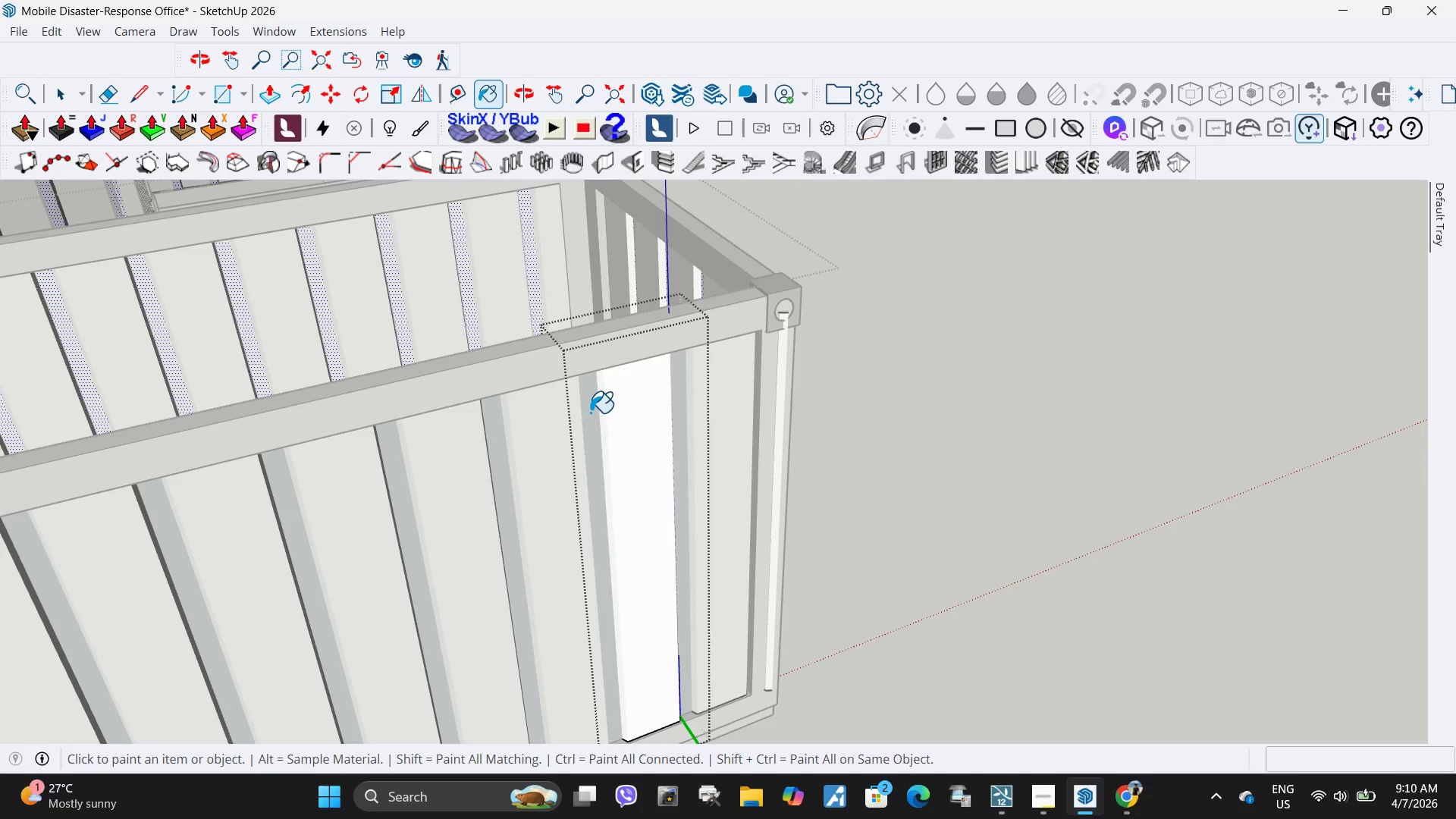 
triple_click([590, 413])
 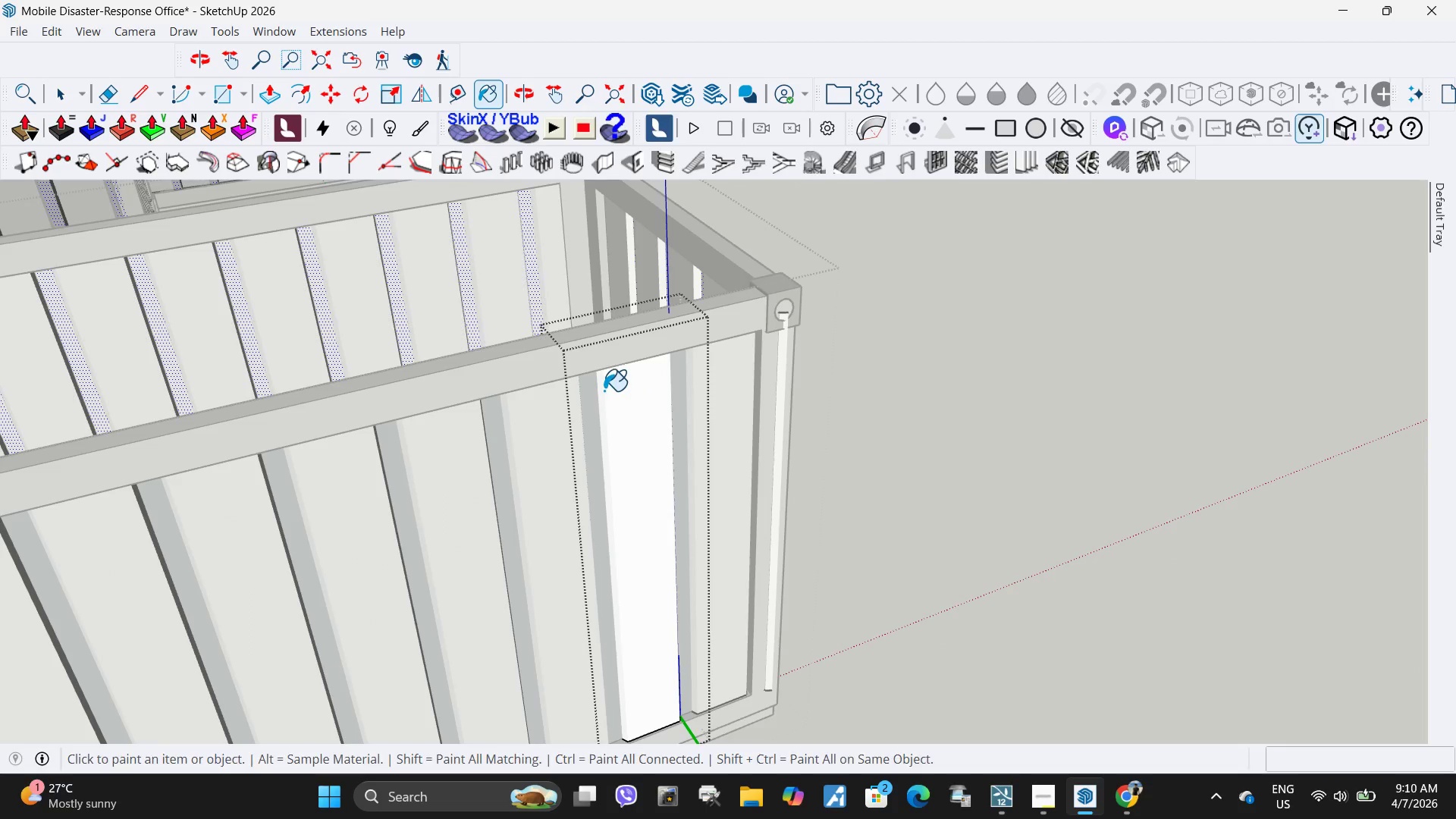 
key(Space)
 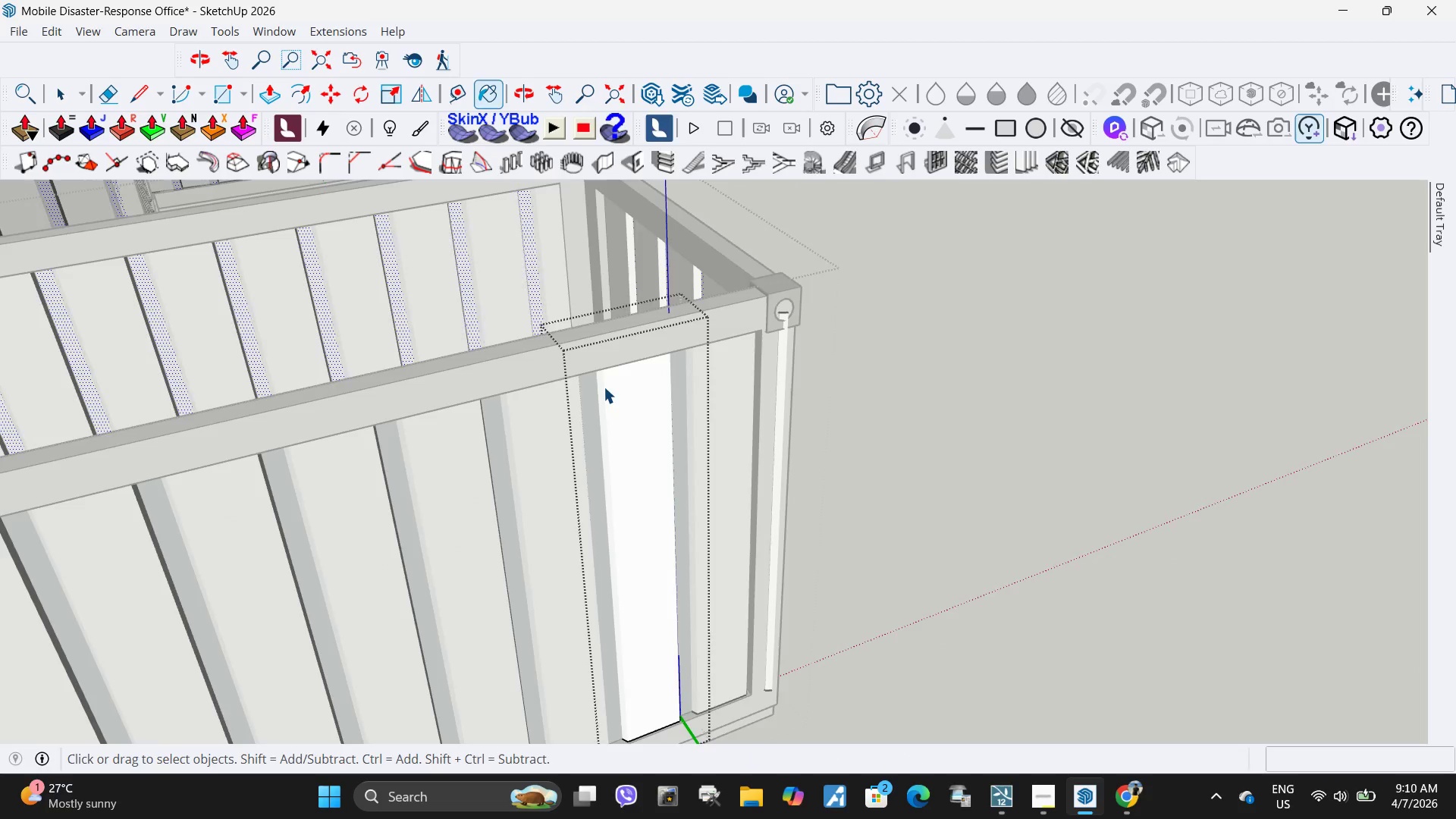 
key(Escape)
 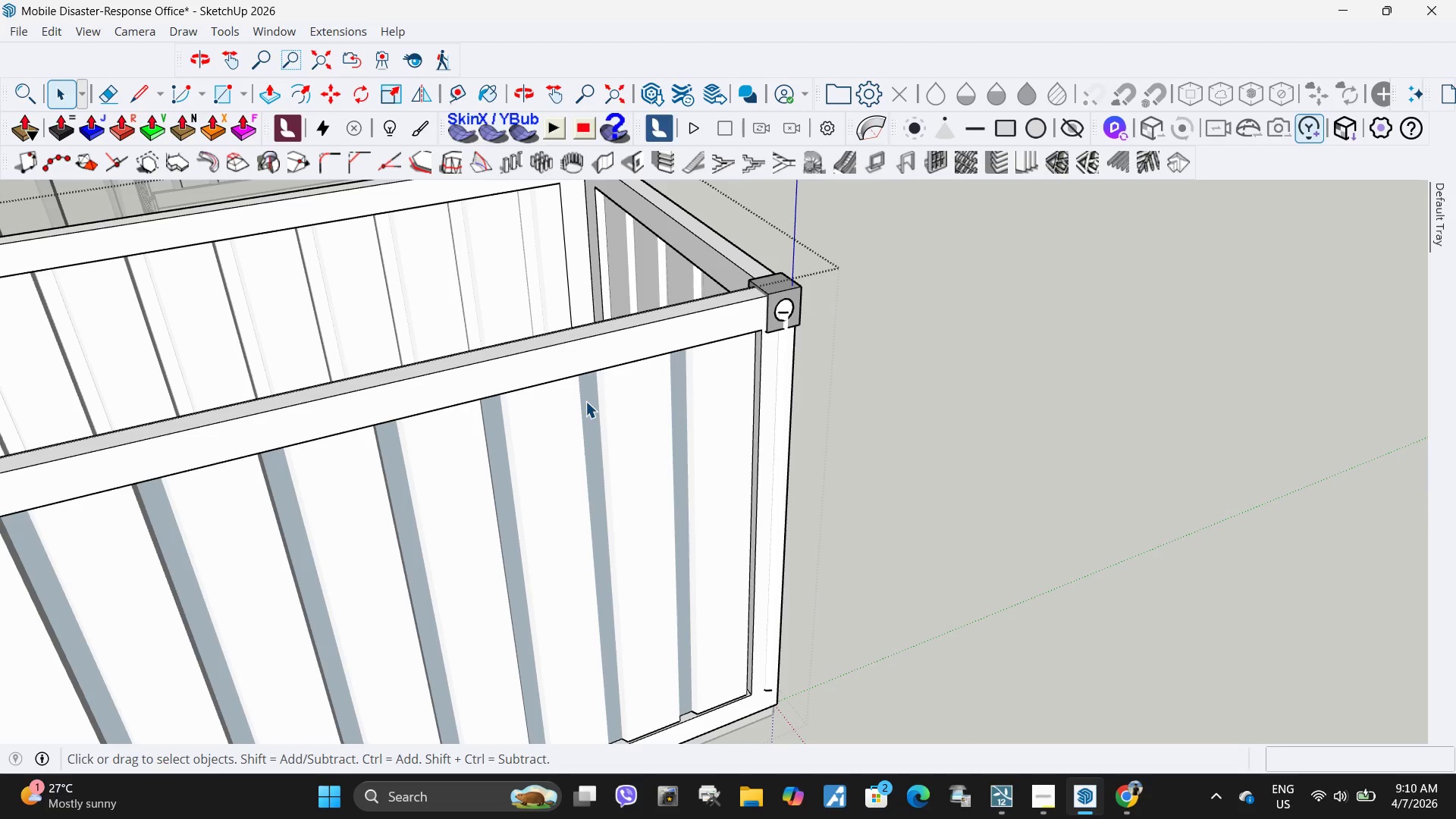 
double_click([585, 401])
 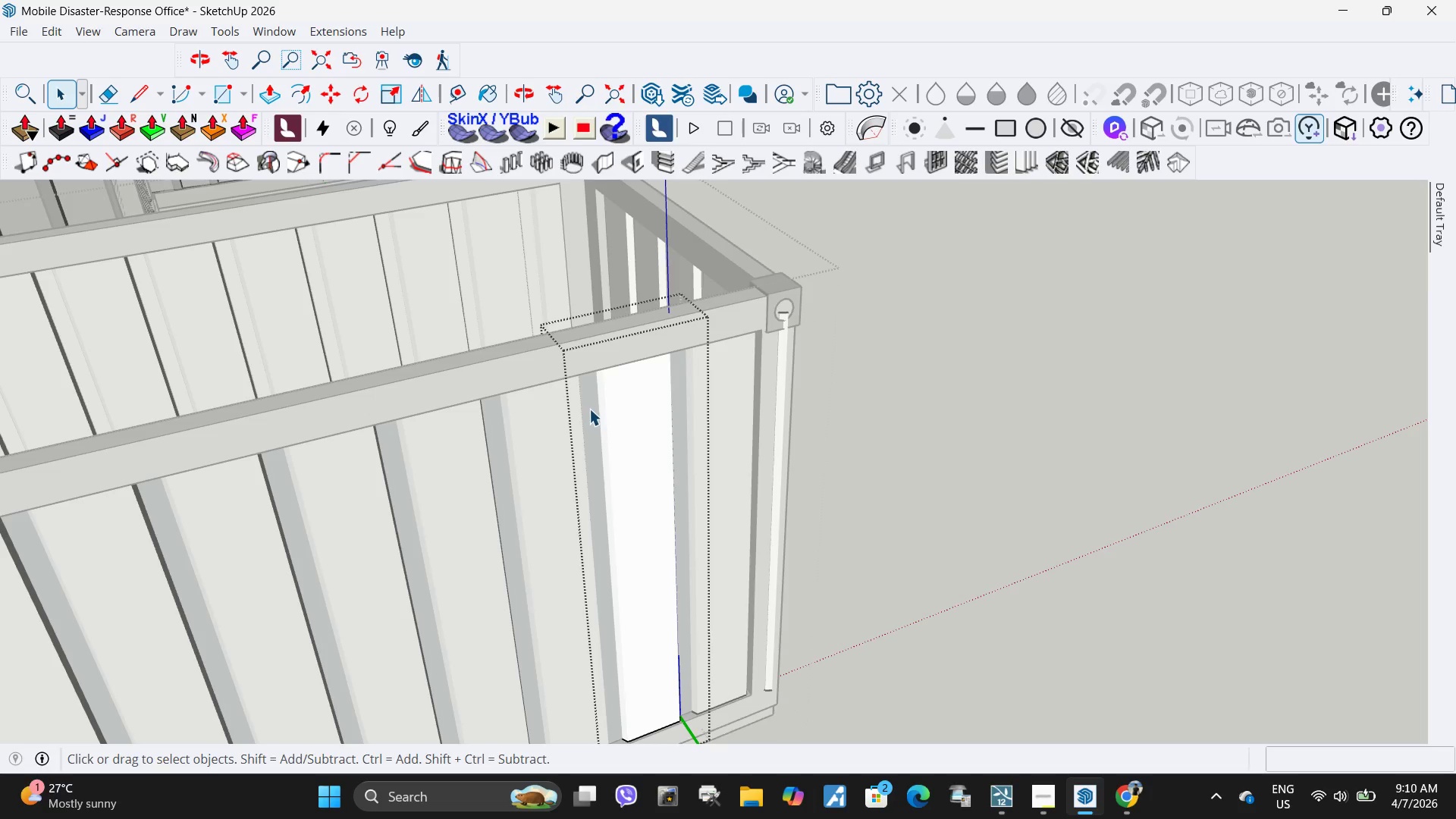 
triple_click([590, 409])
 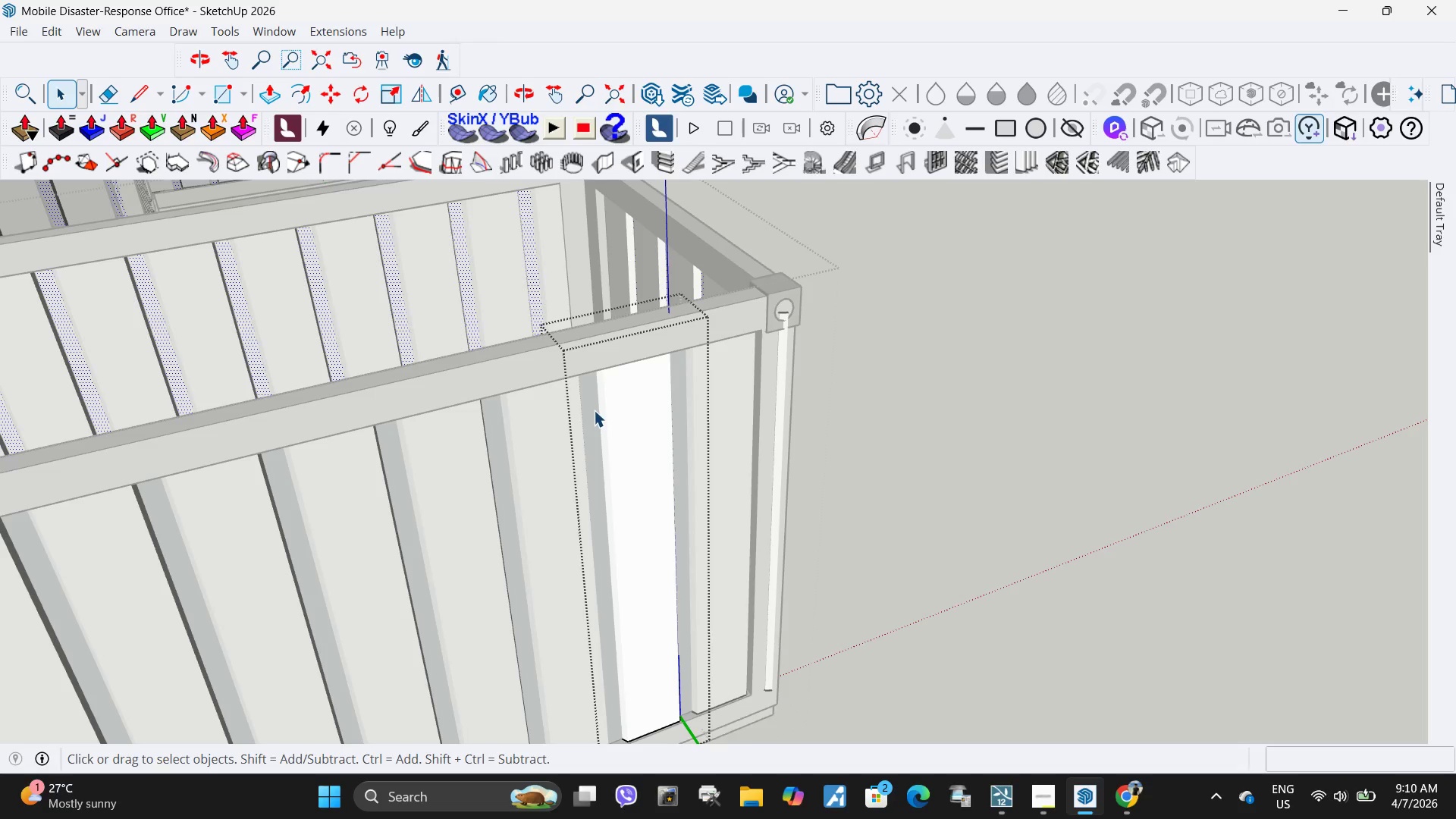 
triple_click([594, 410])
 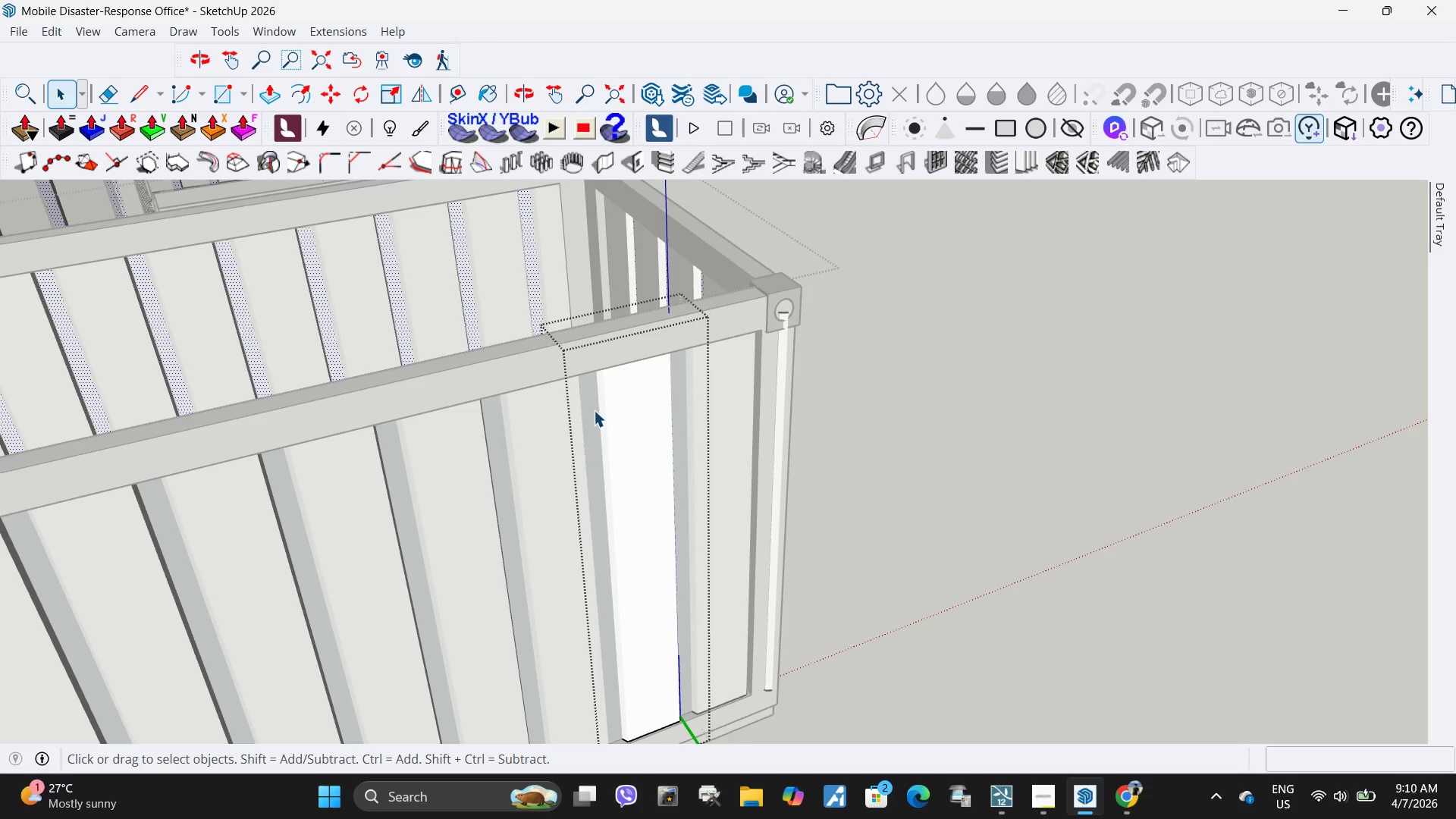 
triple_click([594, 410])
 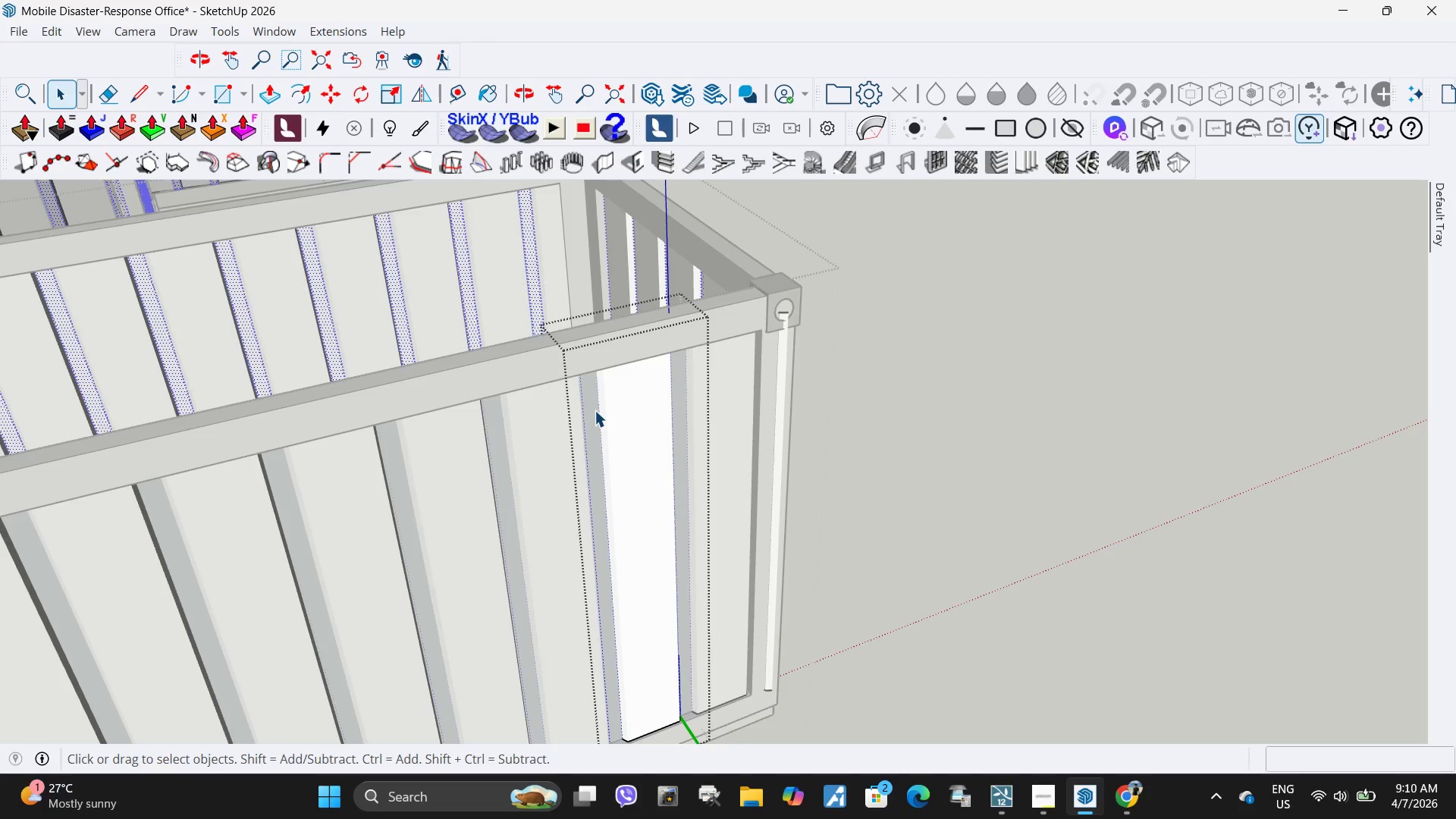 
key(Escape)
 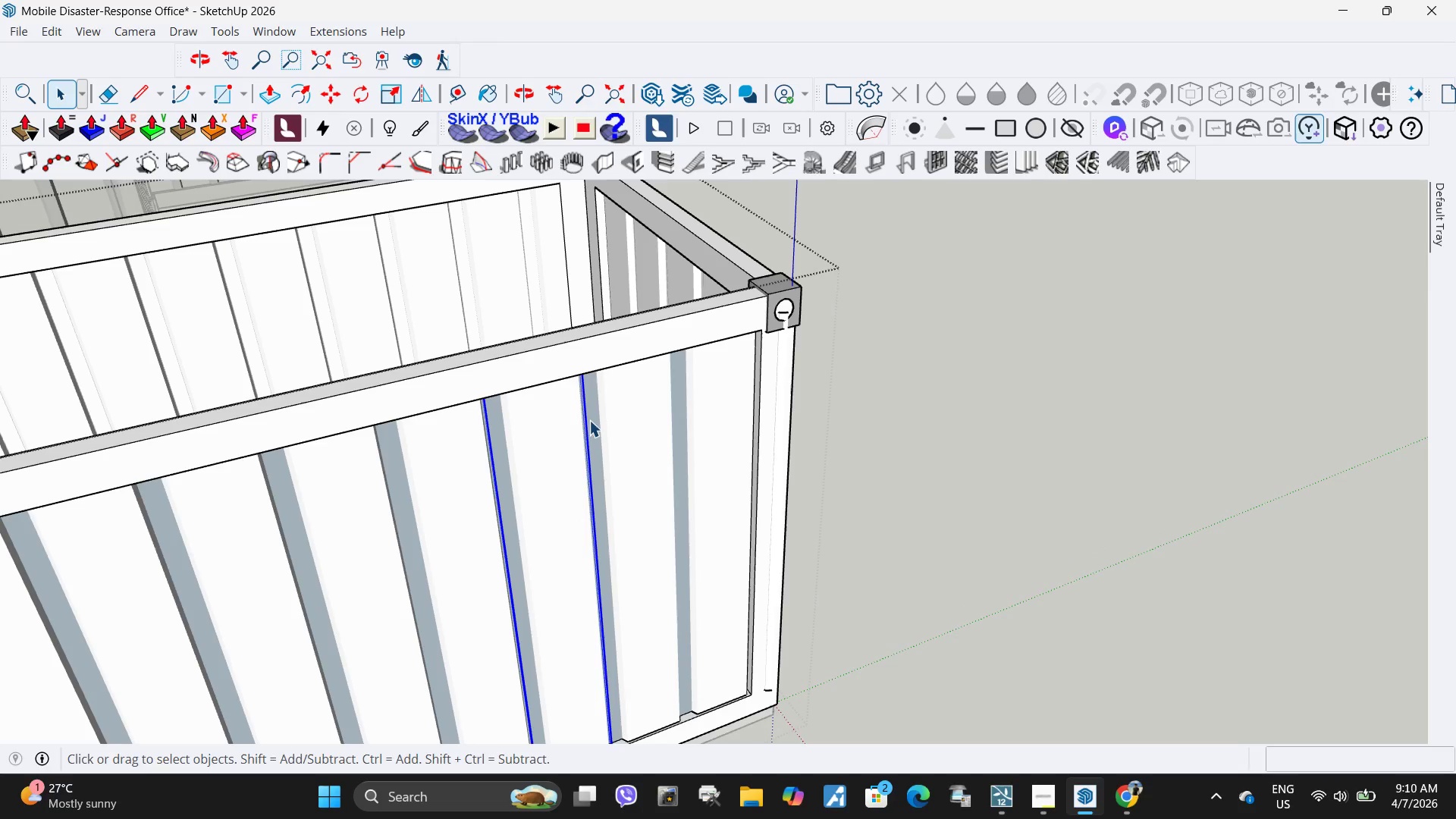 
double_click([596, 427])
 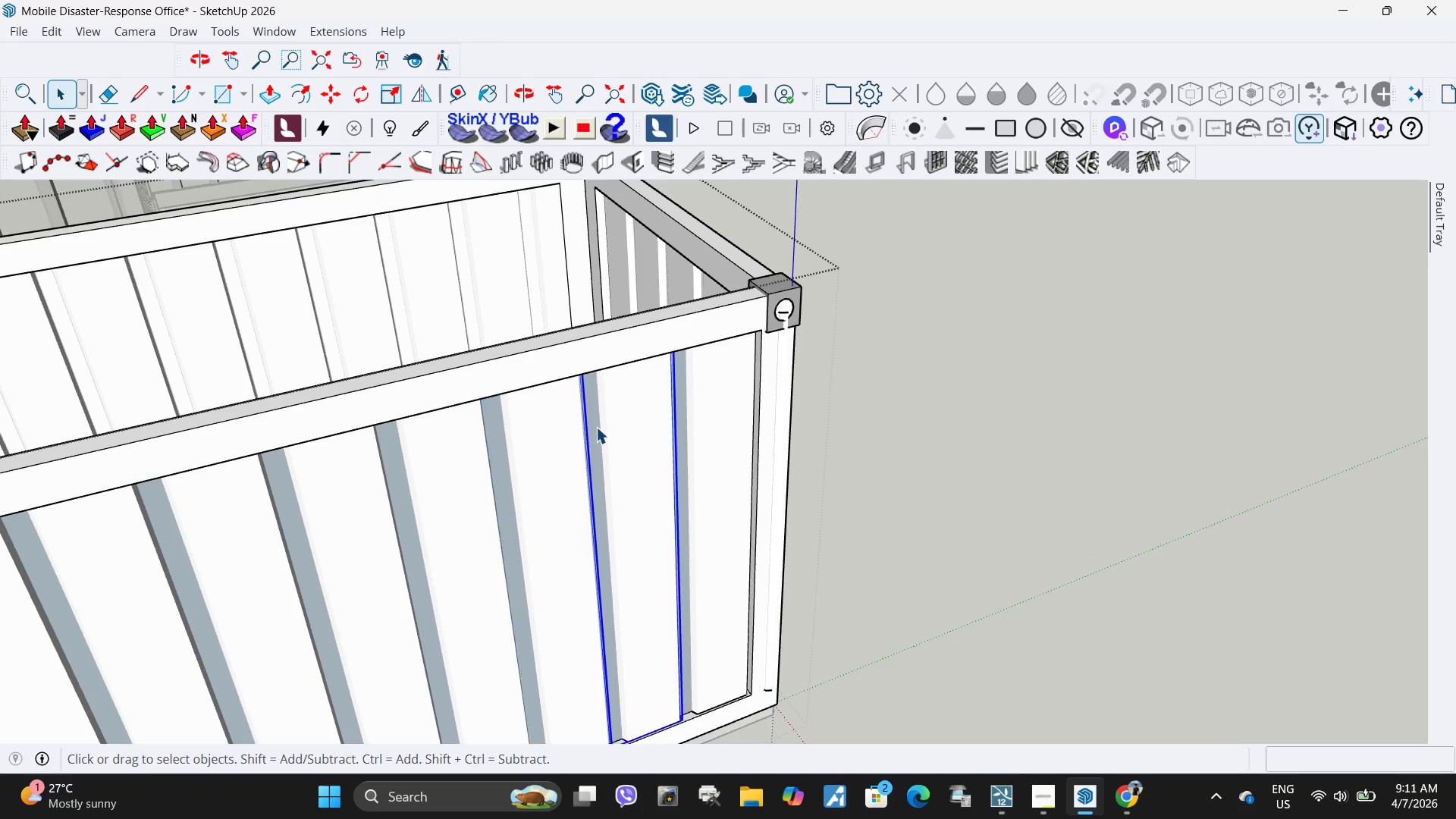 
triple_click([596, 427])
 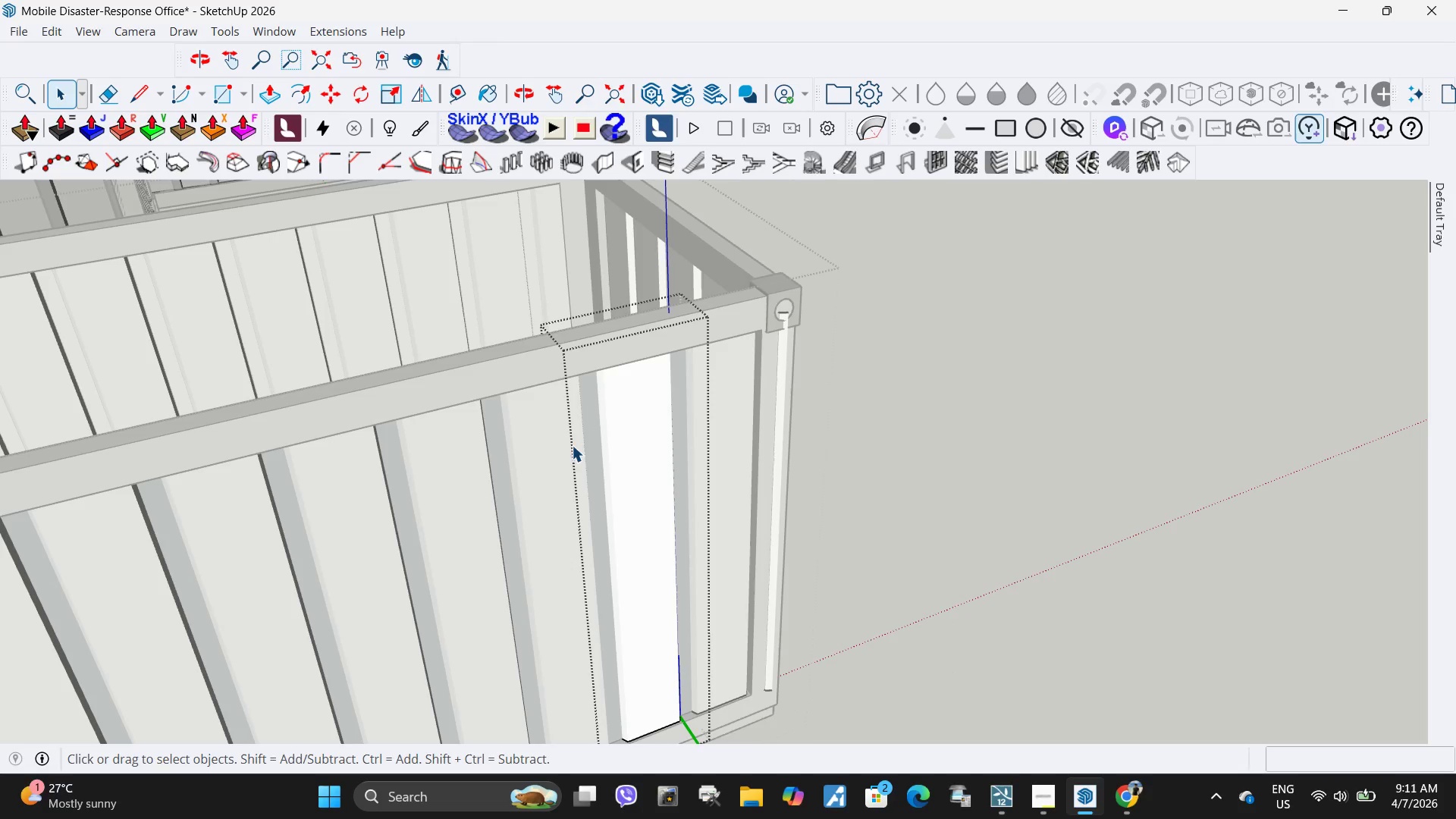 
left_click([589, 441])
 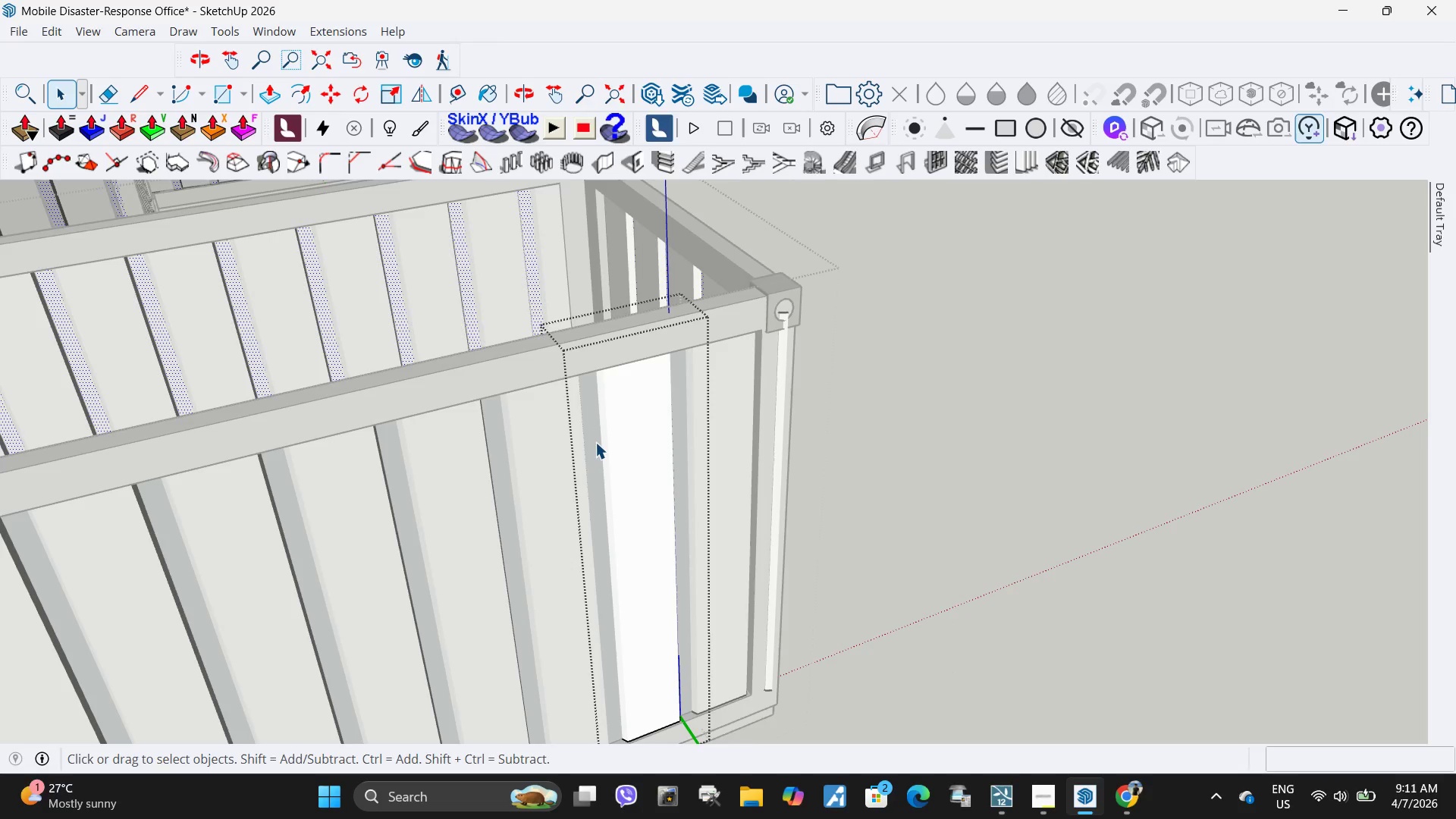 
left_click([595, 442])
 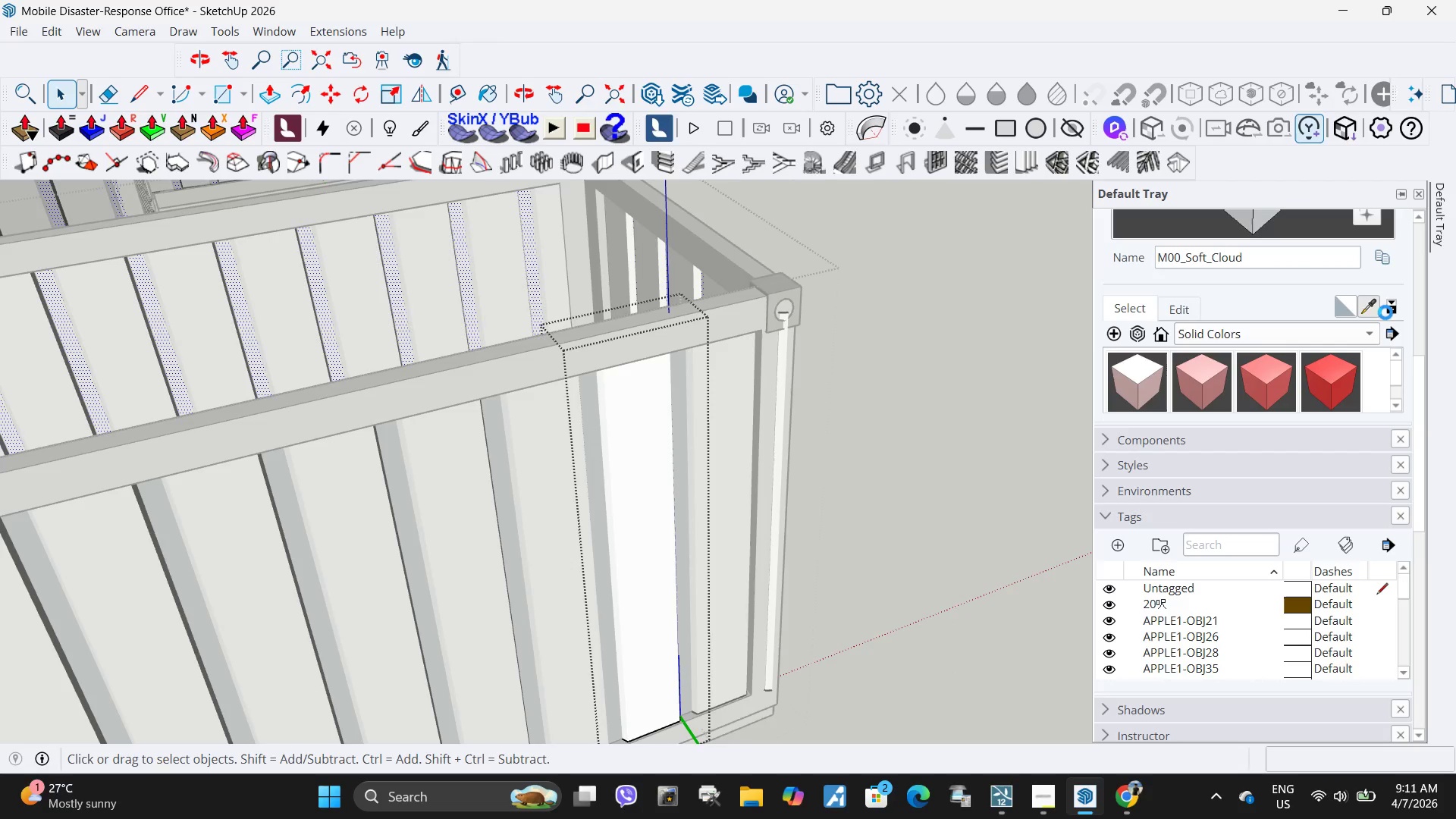 
double_click([1378, 308])
 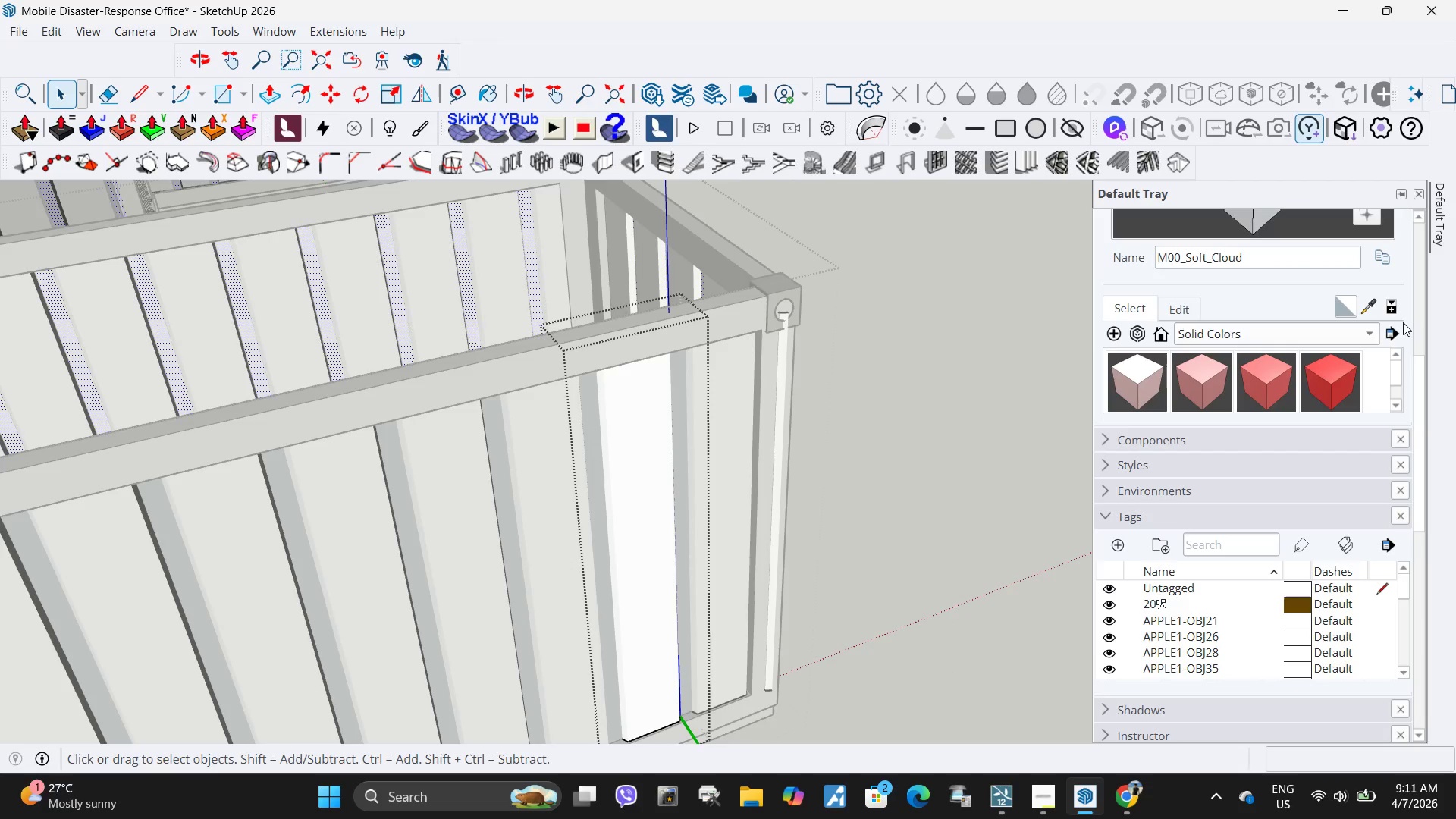 
left_click([1370, 303])
 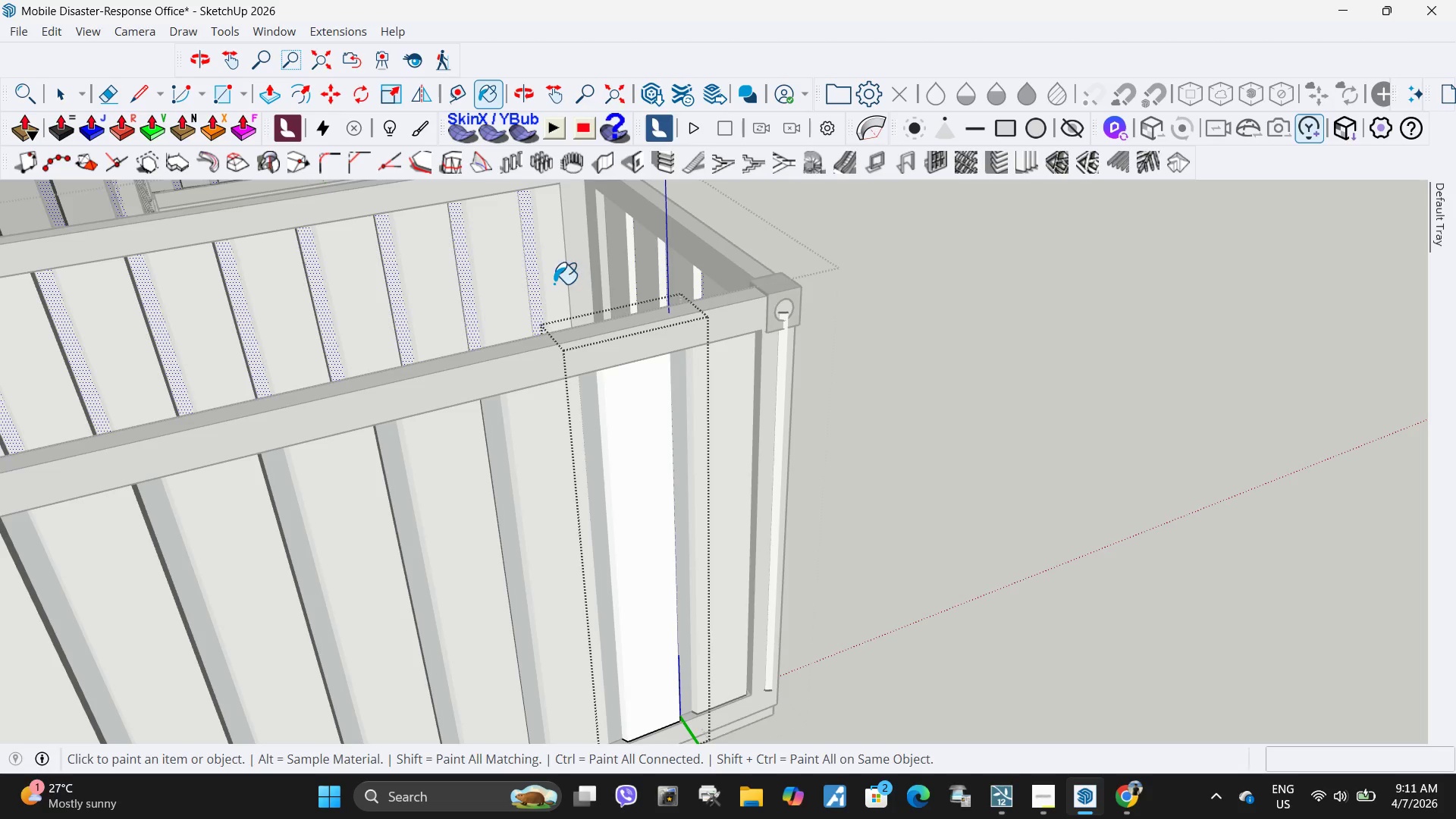 
double_click([535, 286])
 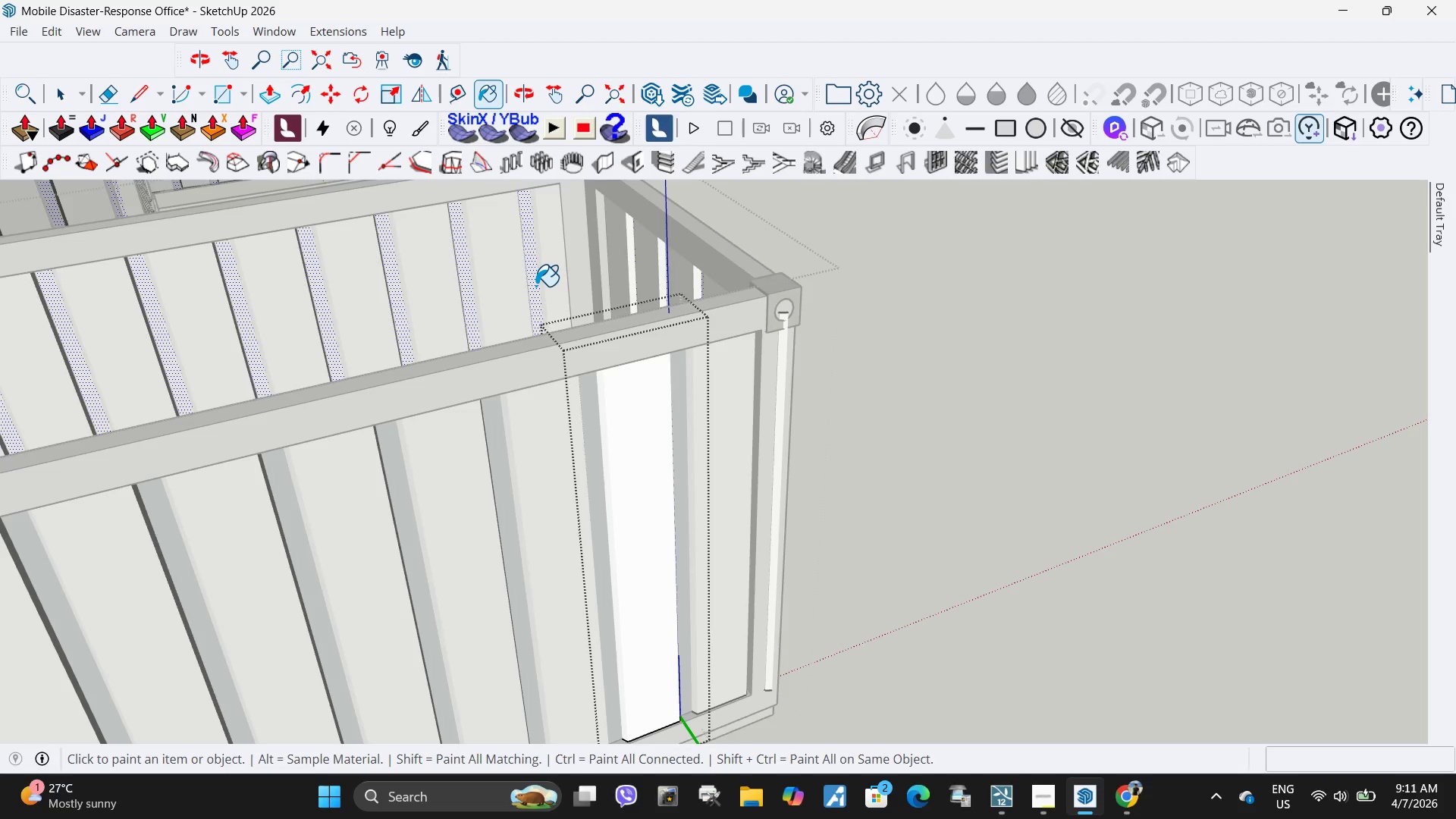 
triple_click([535, 286])
 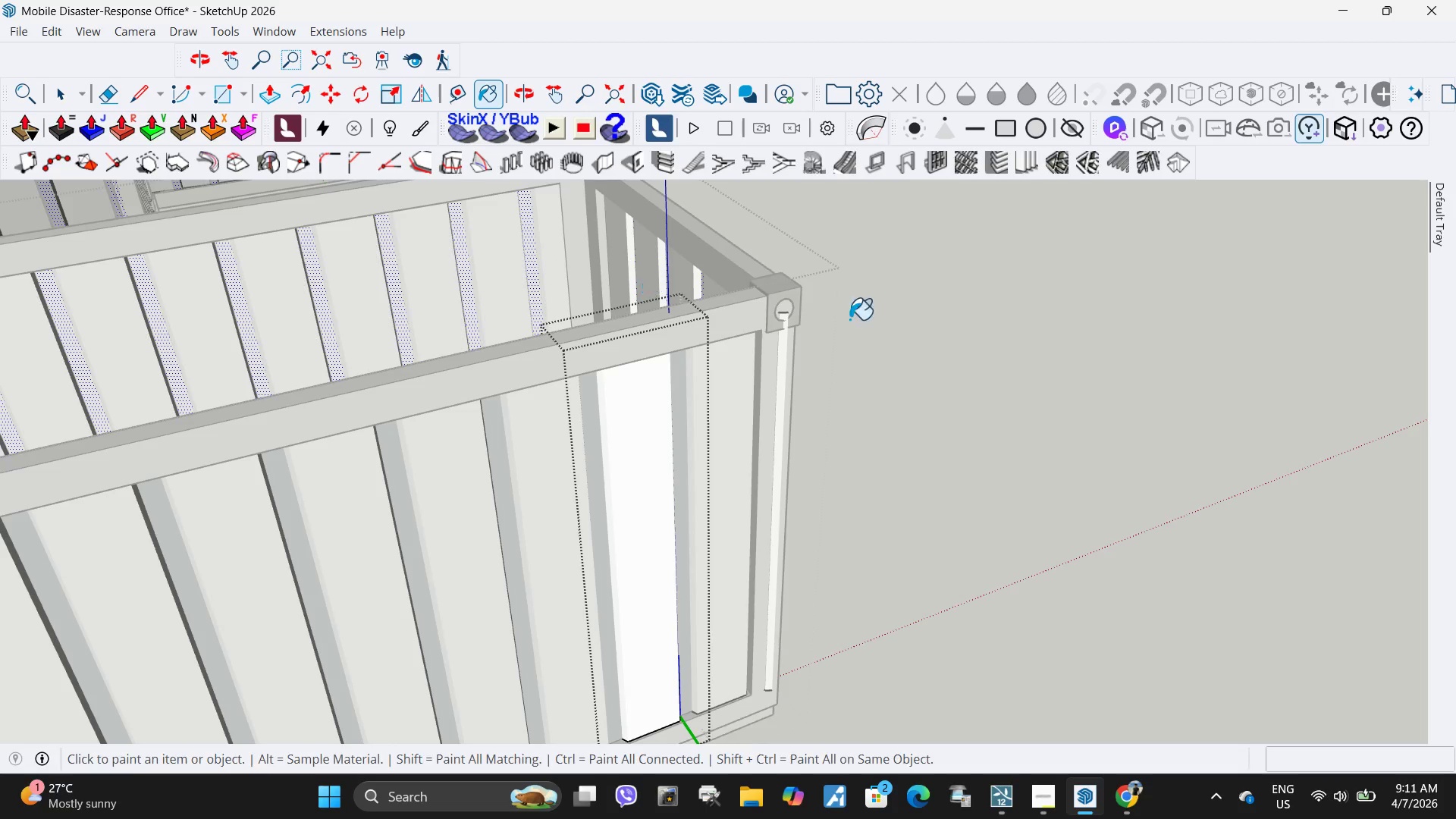 
key(Space)
 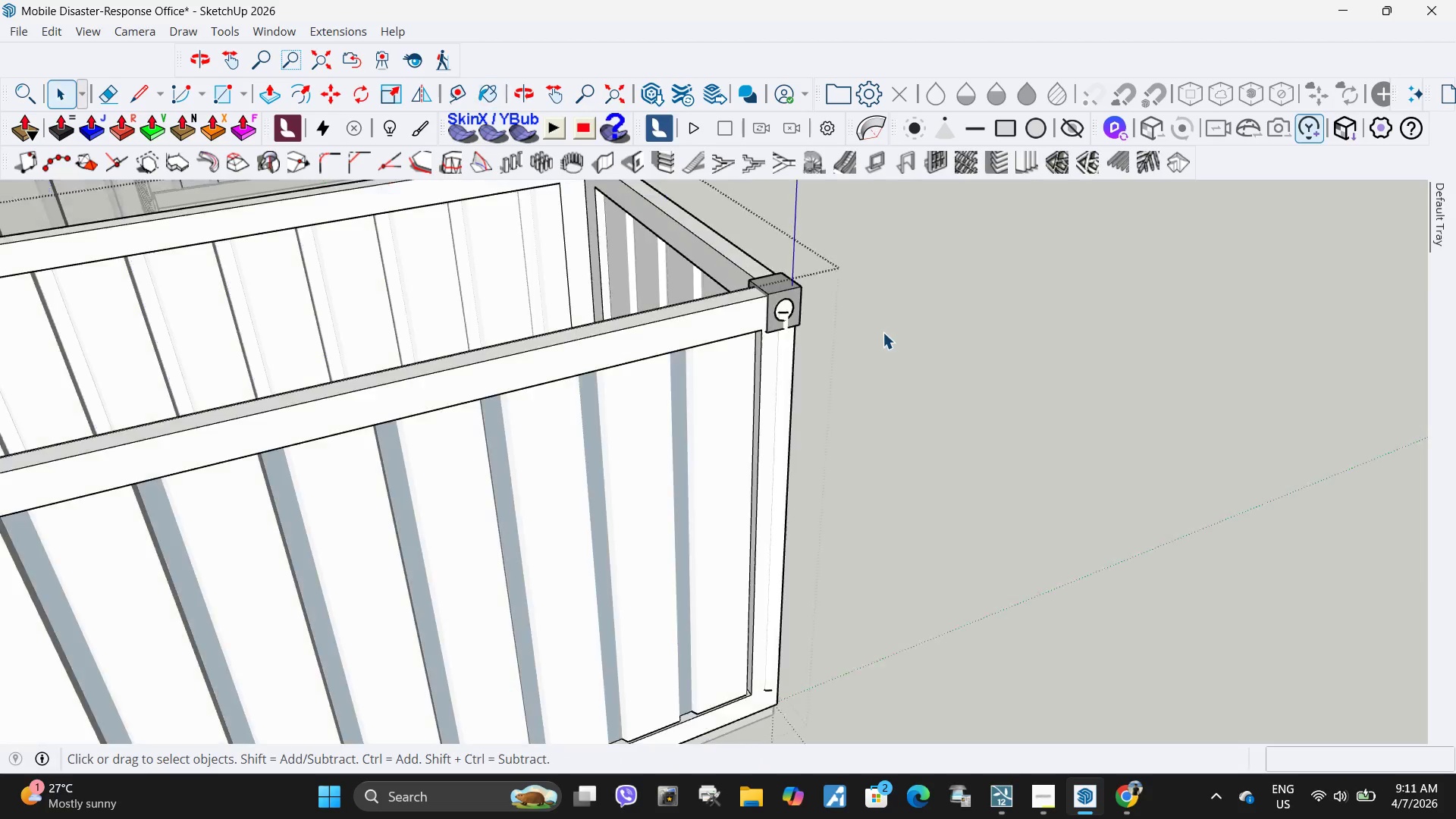 
key(Escape)
 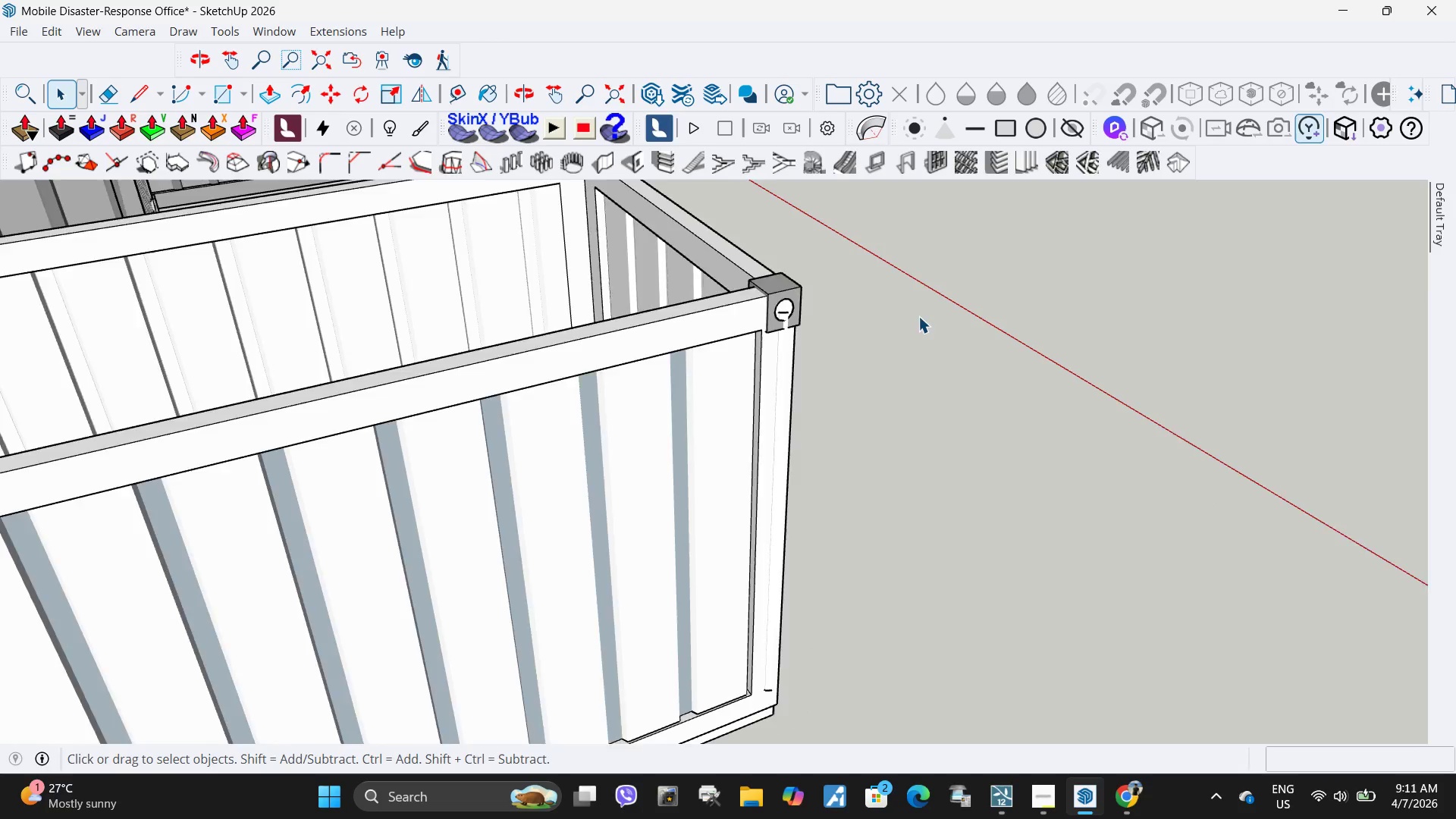 
scroll: coordinate [893, 307], scroll_direction: up, amount: 10.0
 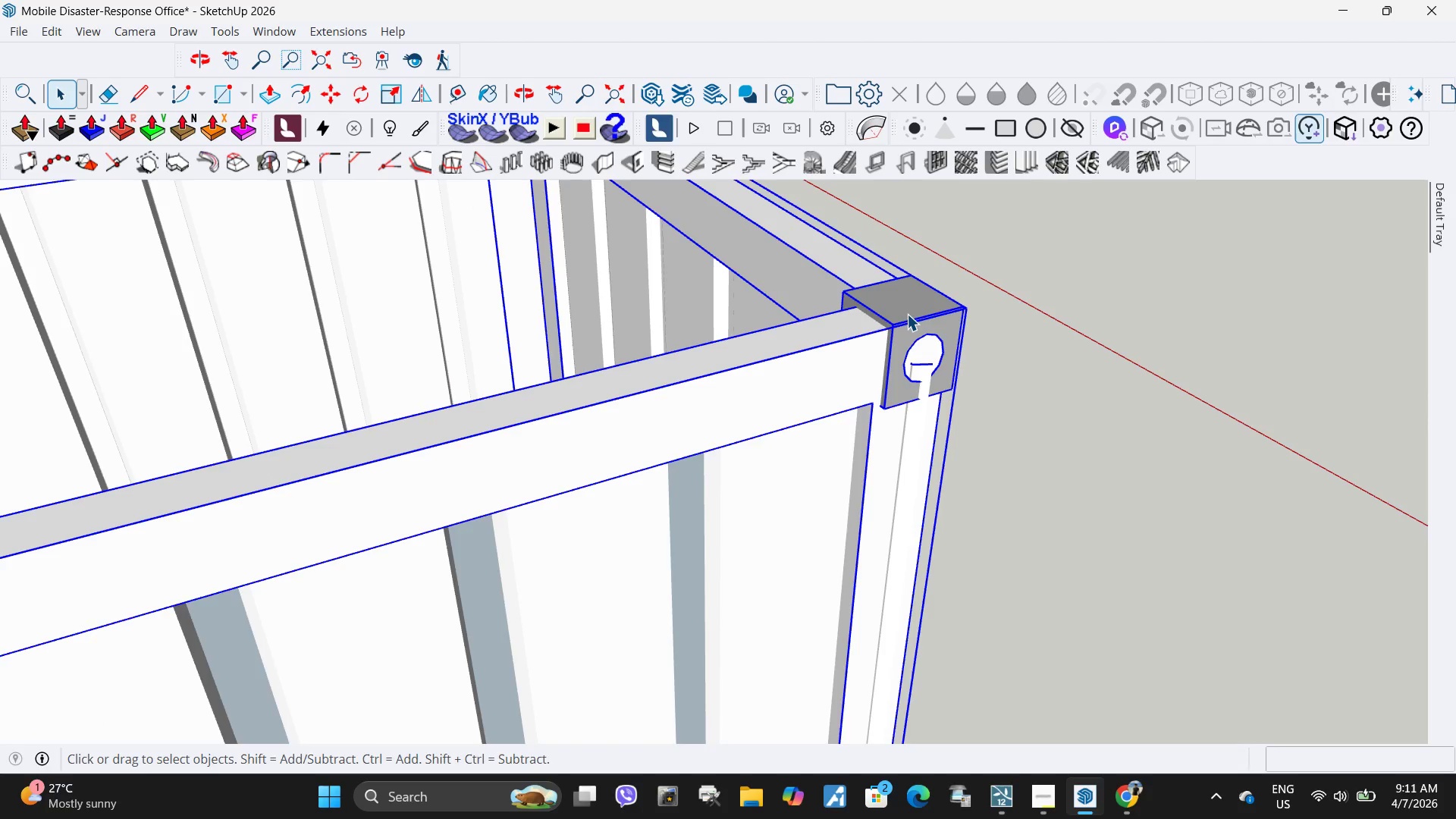 
double_click([909, 322])
 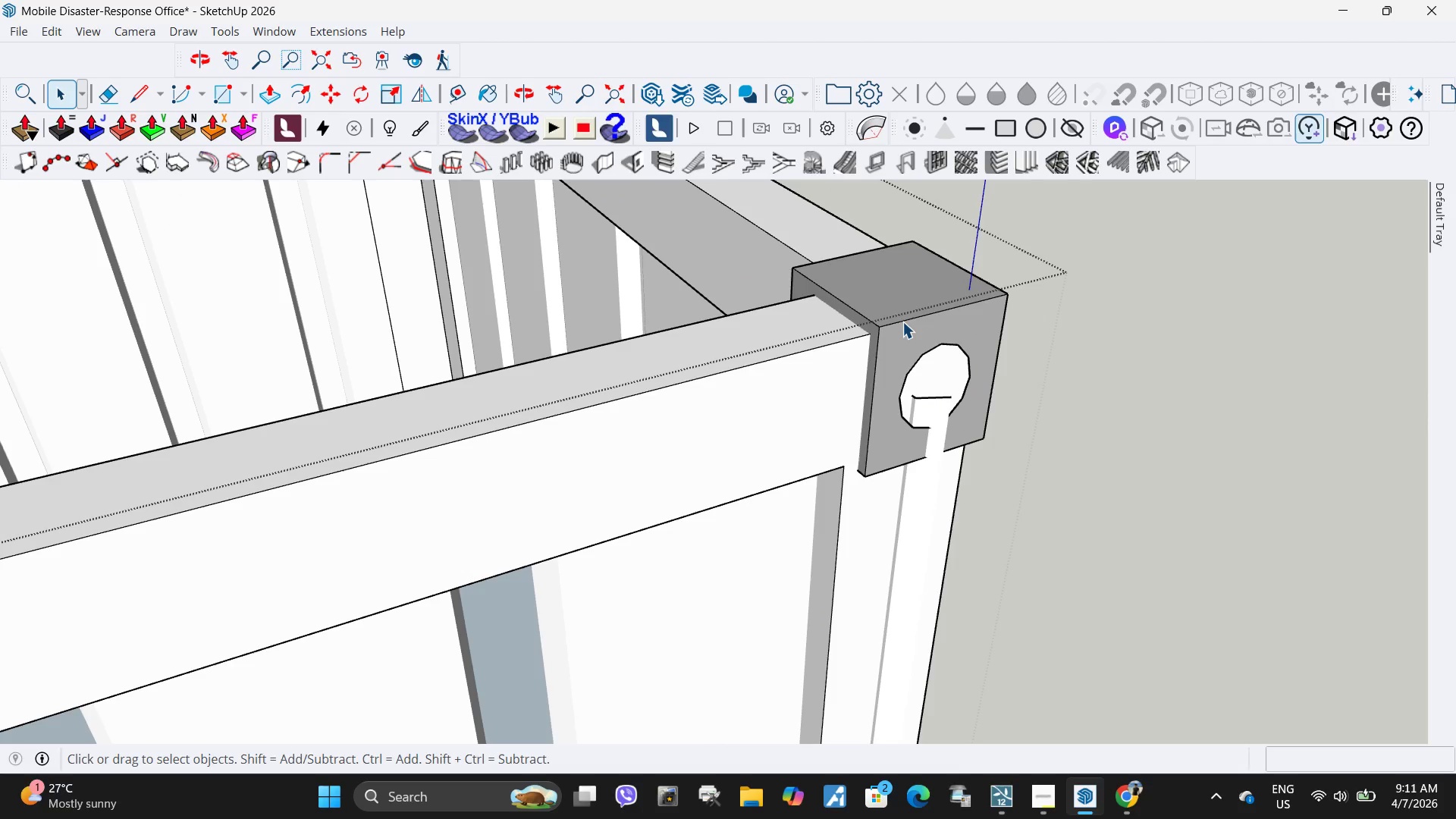 
scroll: coordinate [909, 322], scroll_direction: up, amount: 6.0
 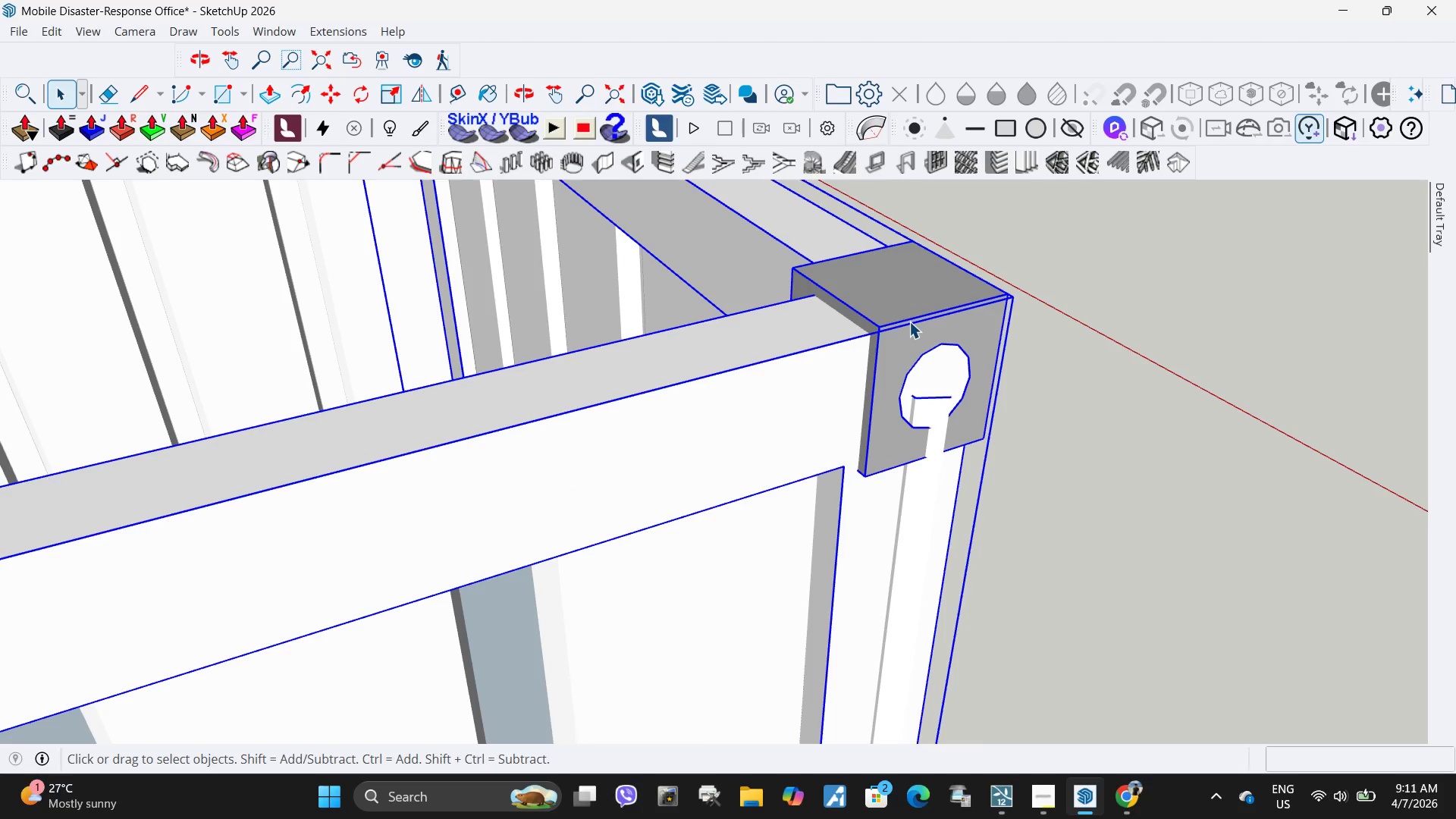 
triple_click([900, 320])
 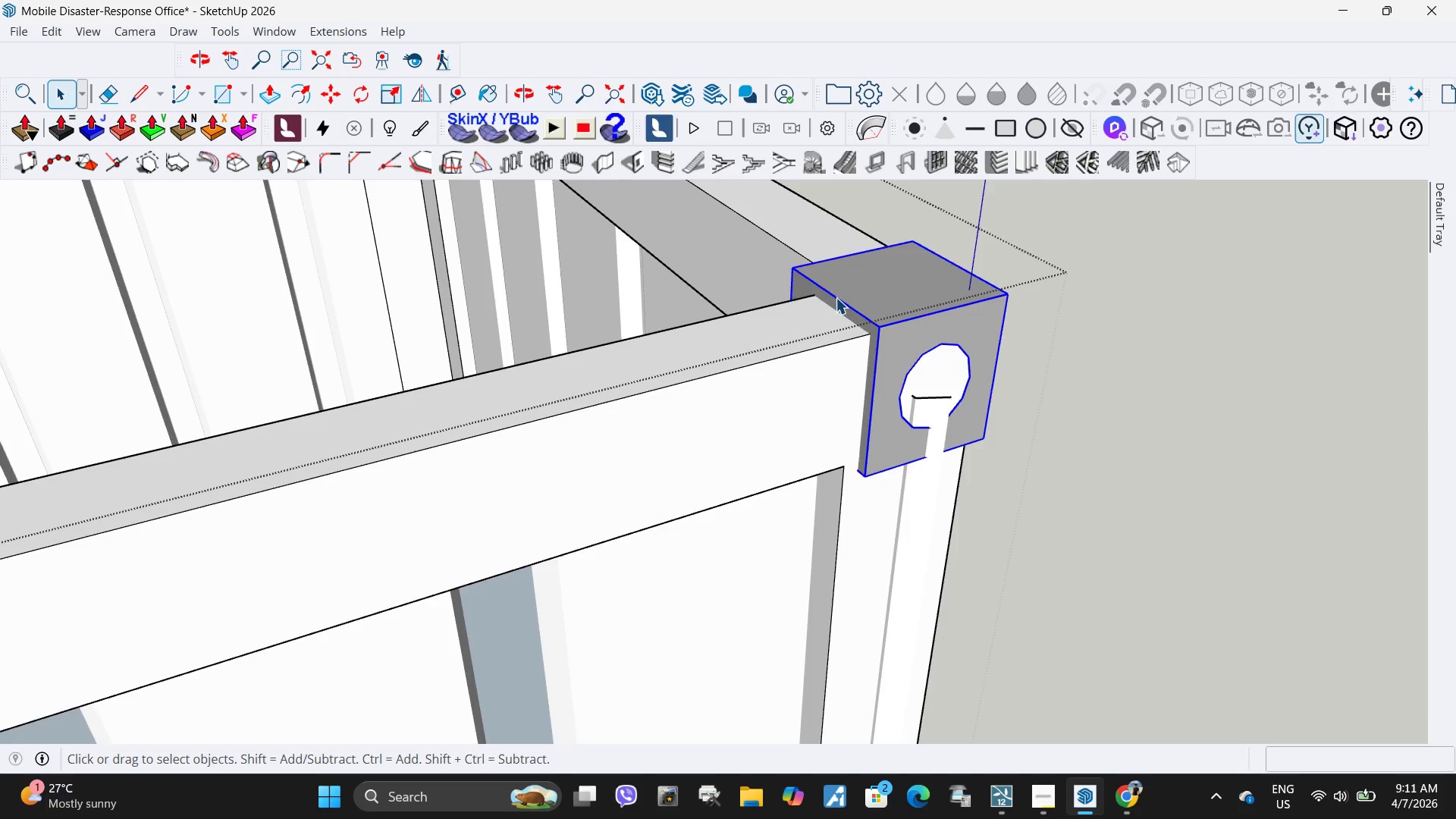 
scroll: coordinate [749, 388], scroll_direction: down, amount: 9.0
 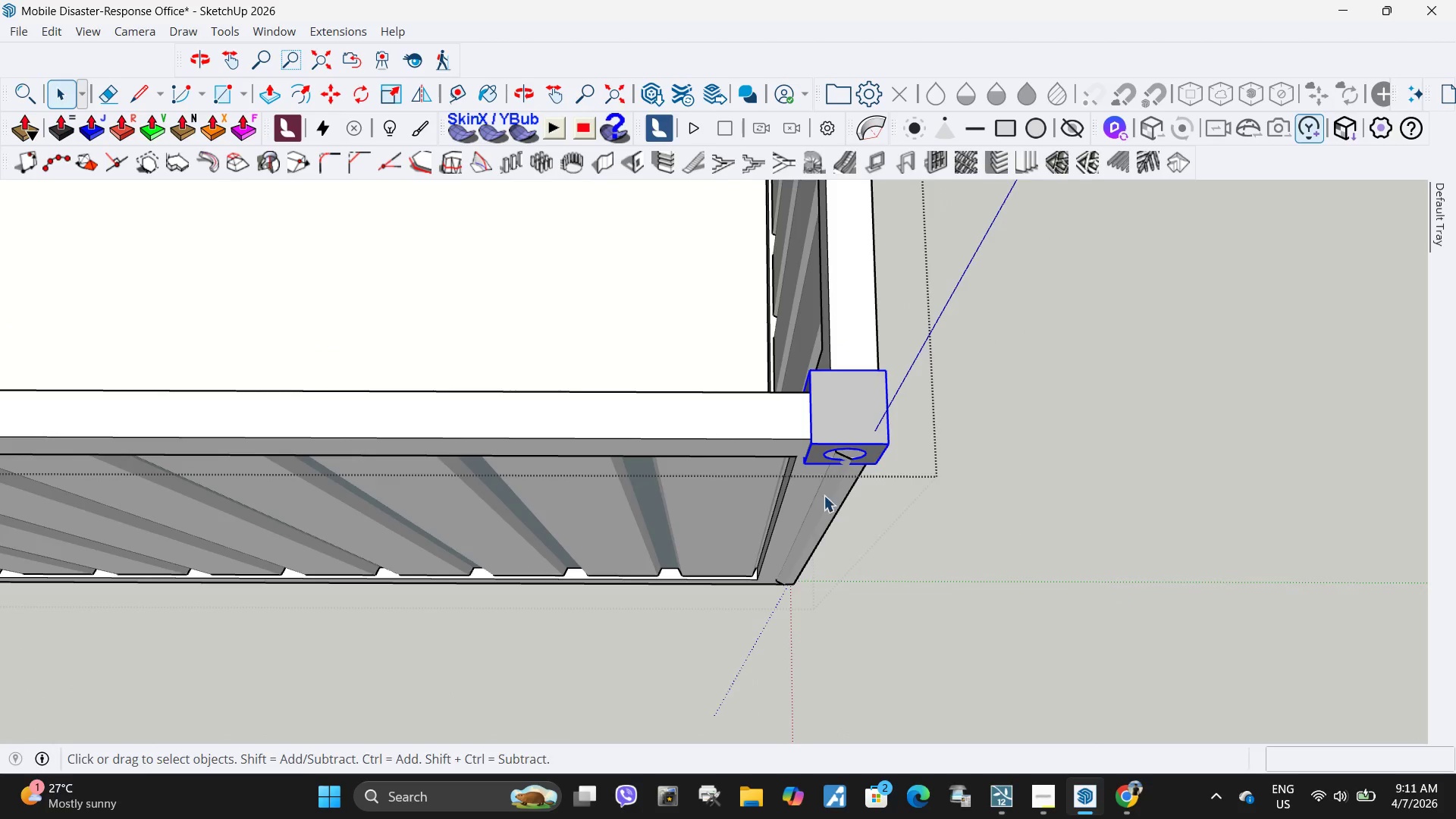 
key(Space)
 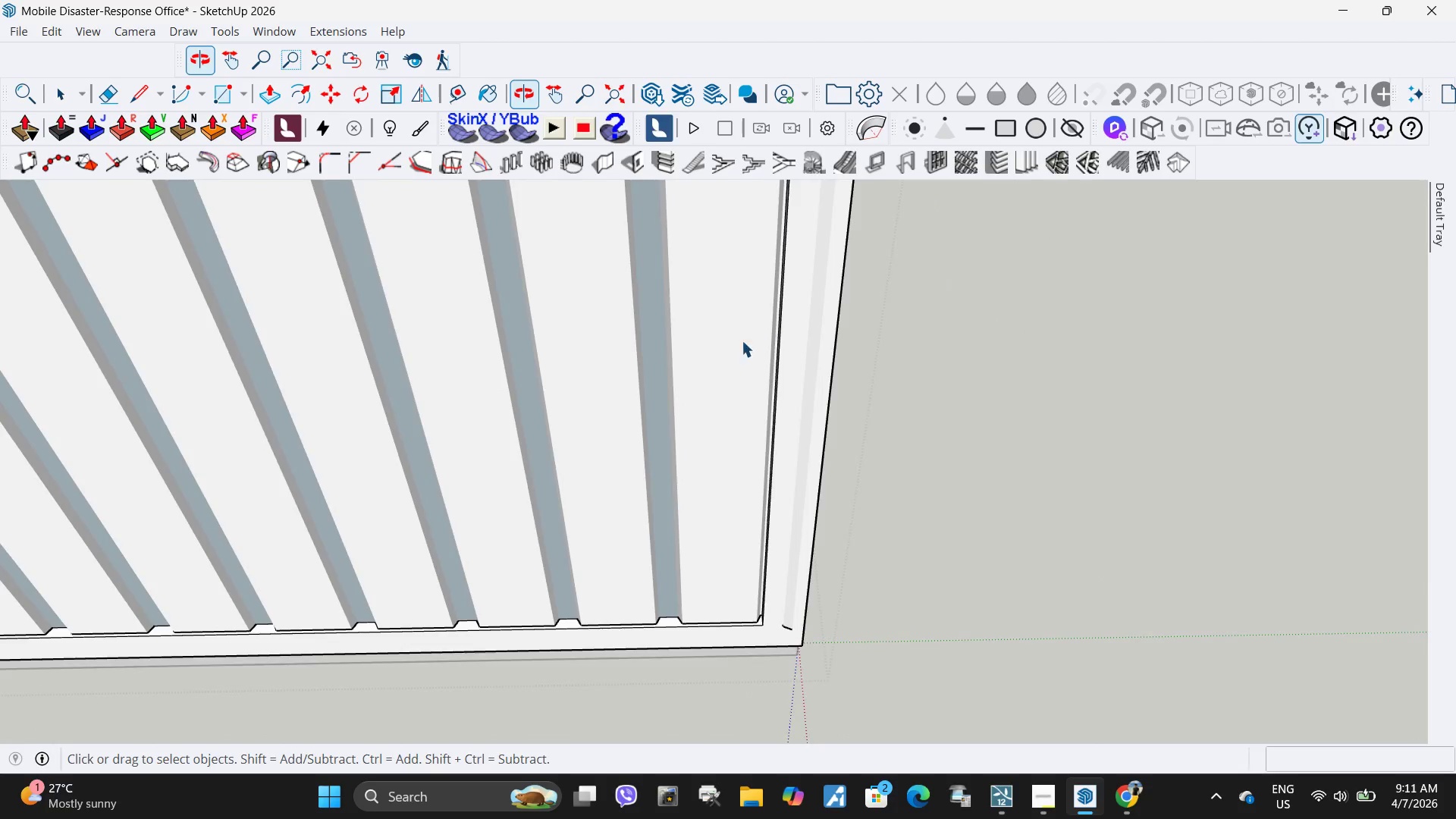 
key(Escape)
 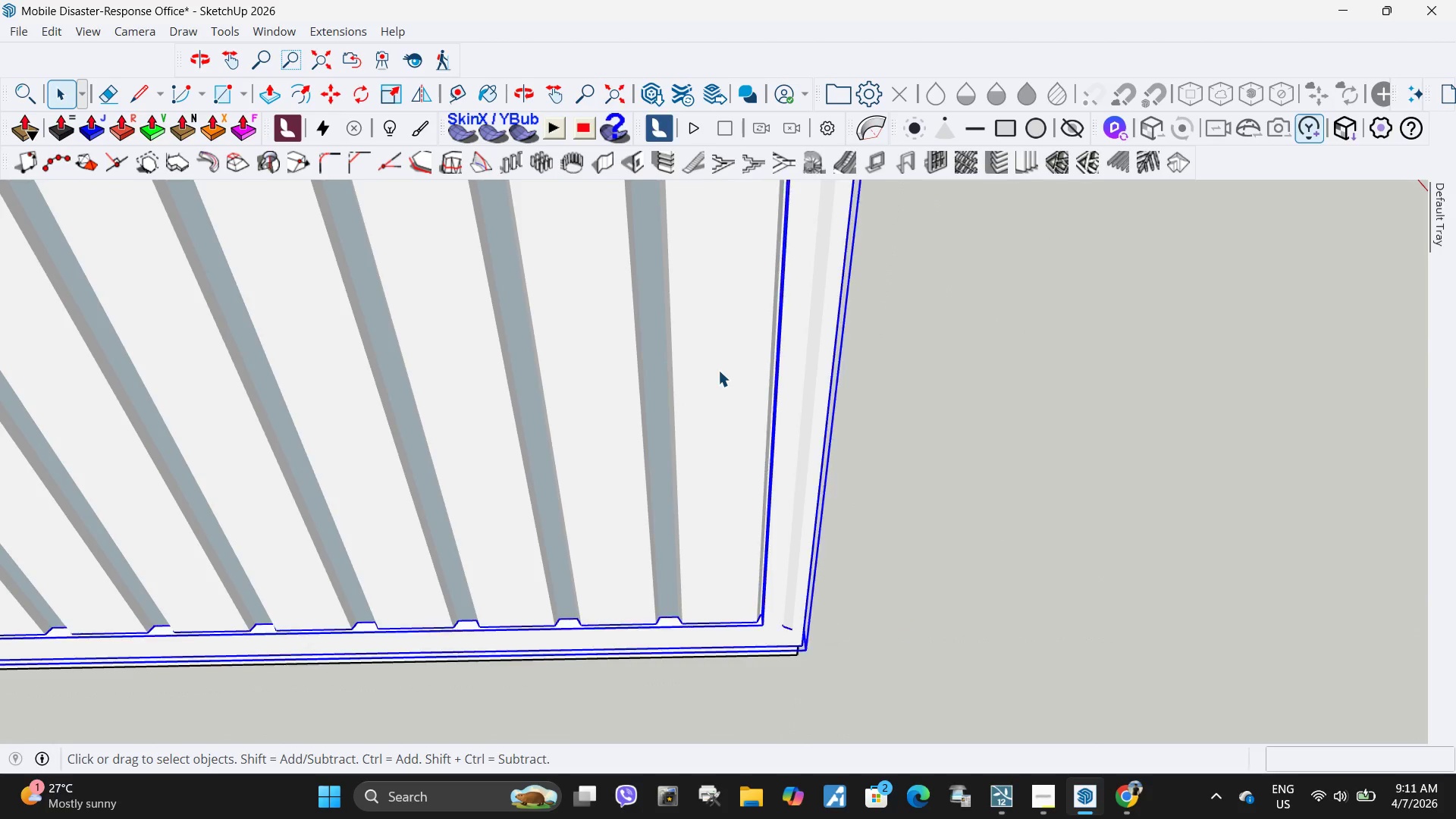 
scroll: coordinate [748, 423], scroll_direction: down, amount: 12.0
 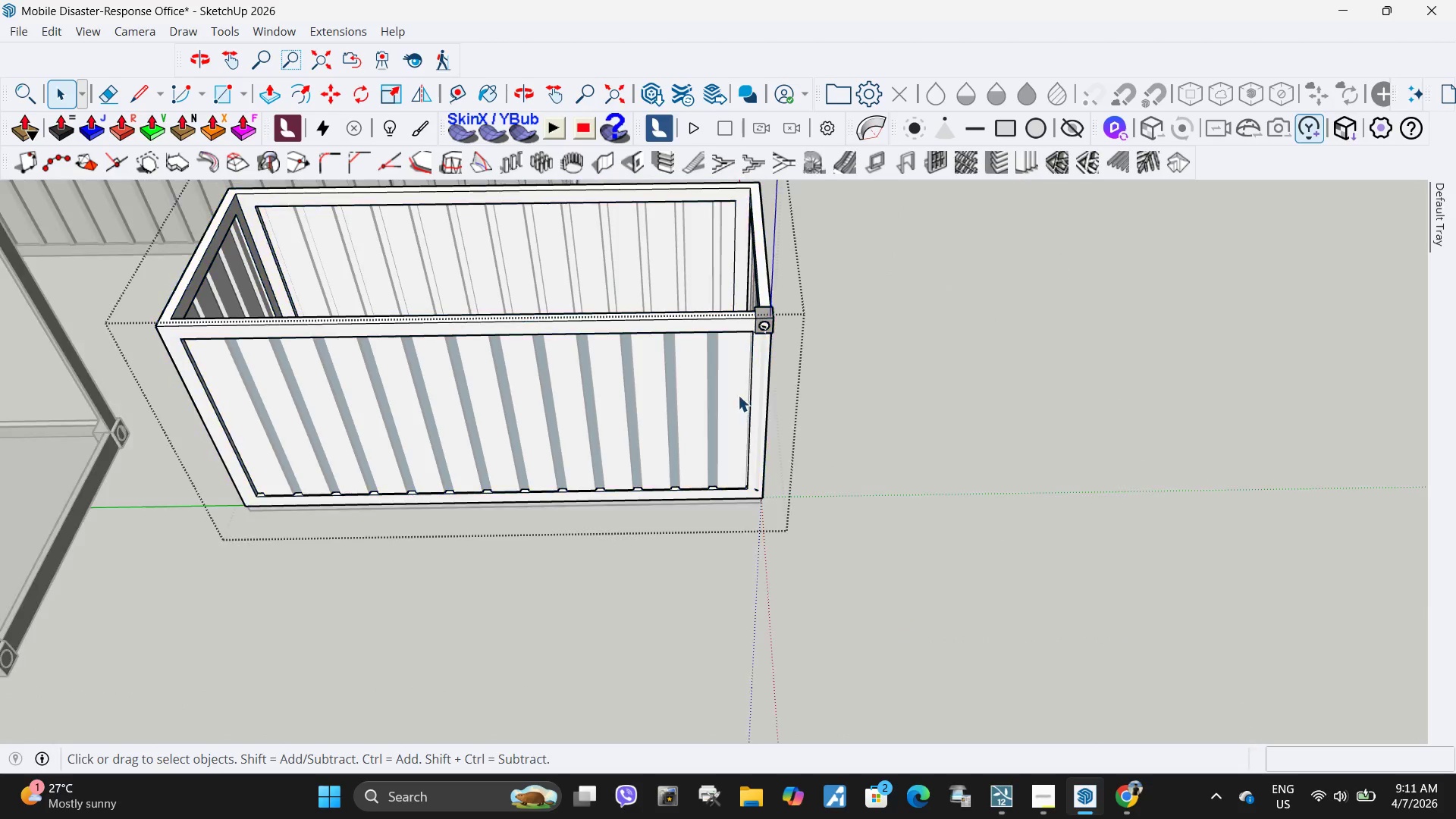 
triple_click([739, 376])
 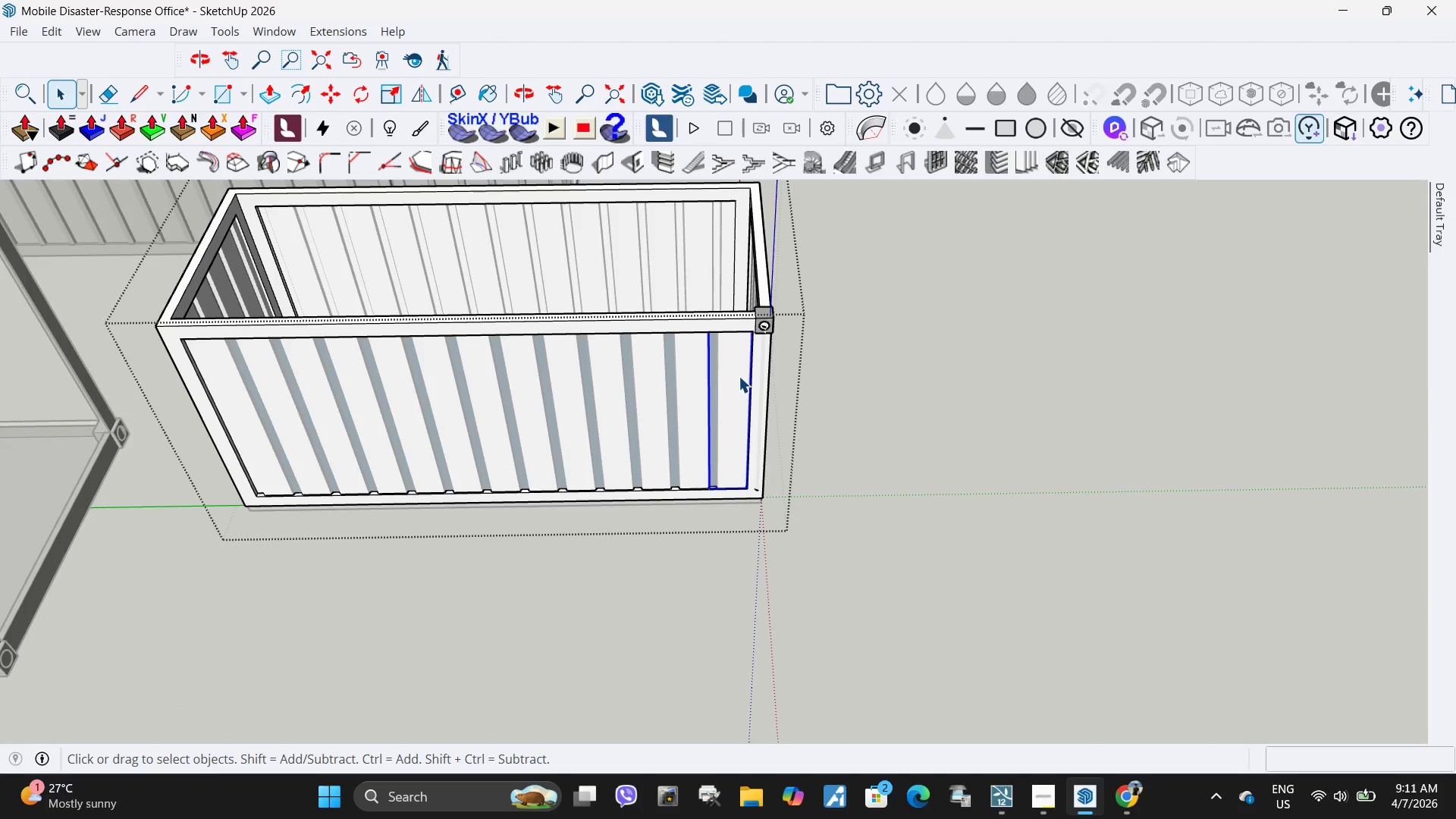 
right_click([739, 376])
 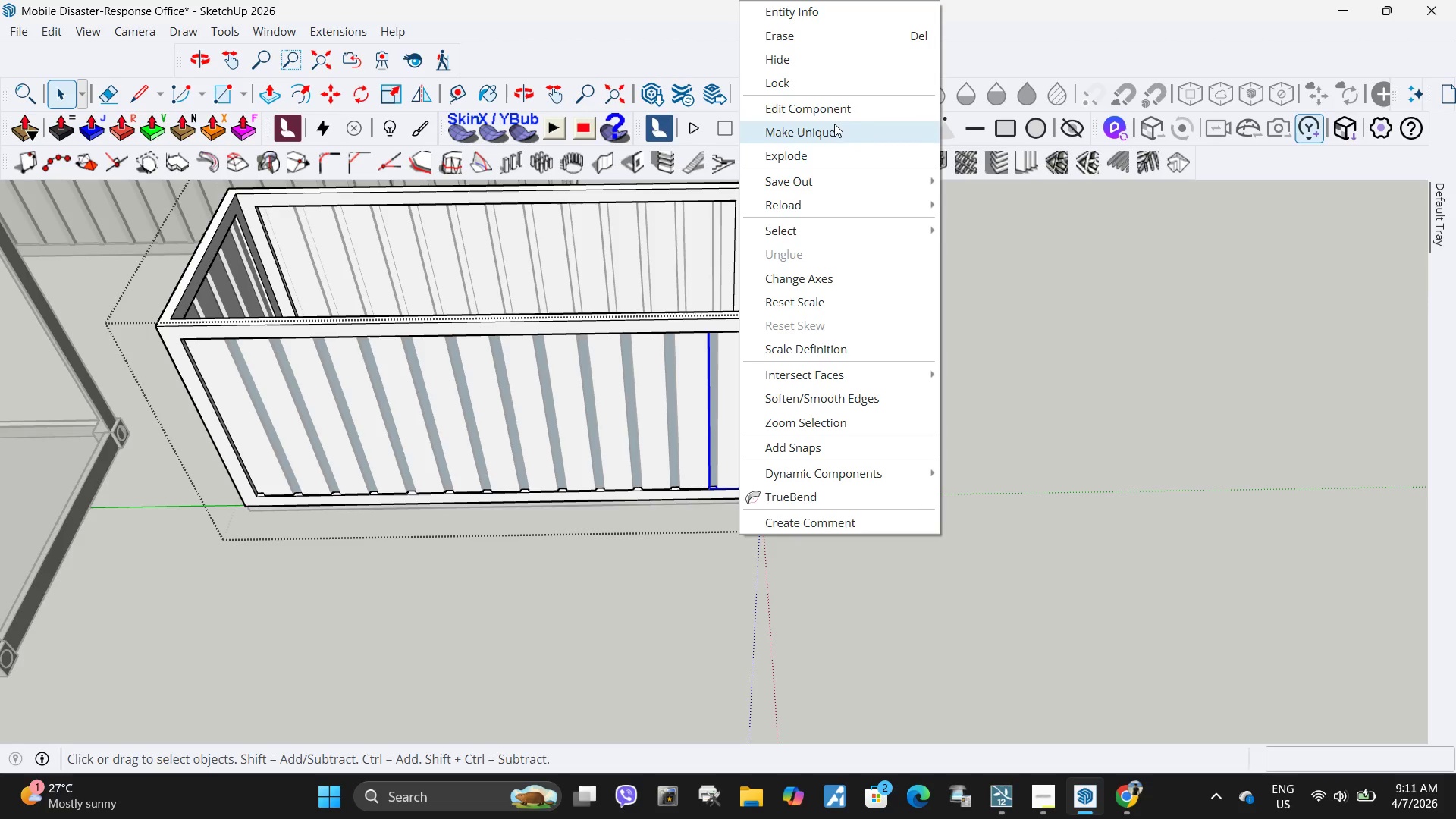 
left_click([834, 124])
 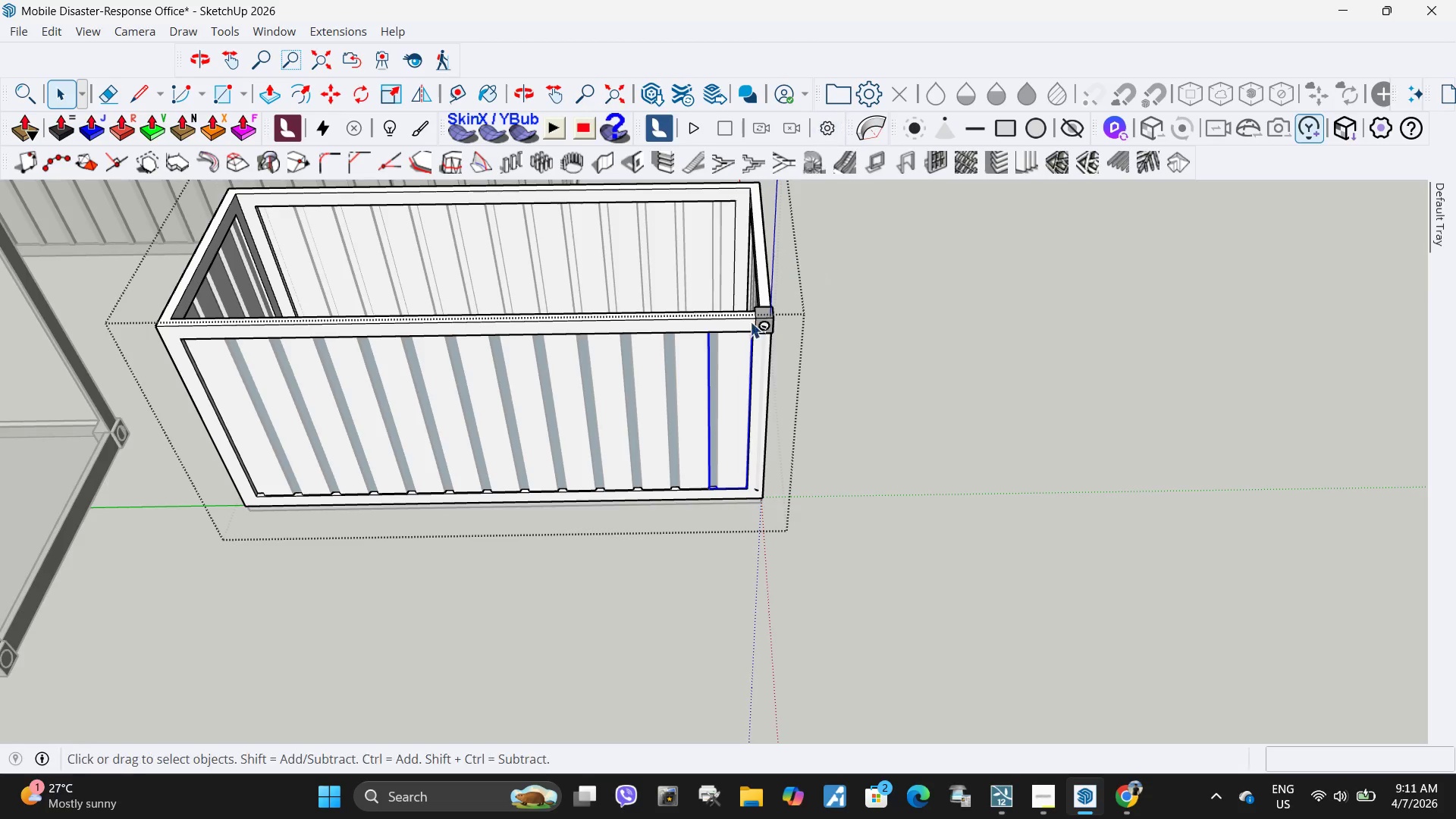 
scroll: coordinate [727, 397], scroll_direction: up, amount: 10.0
 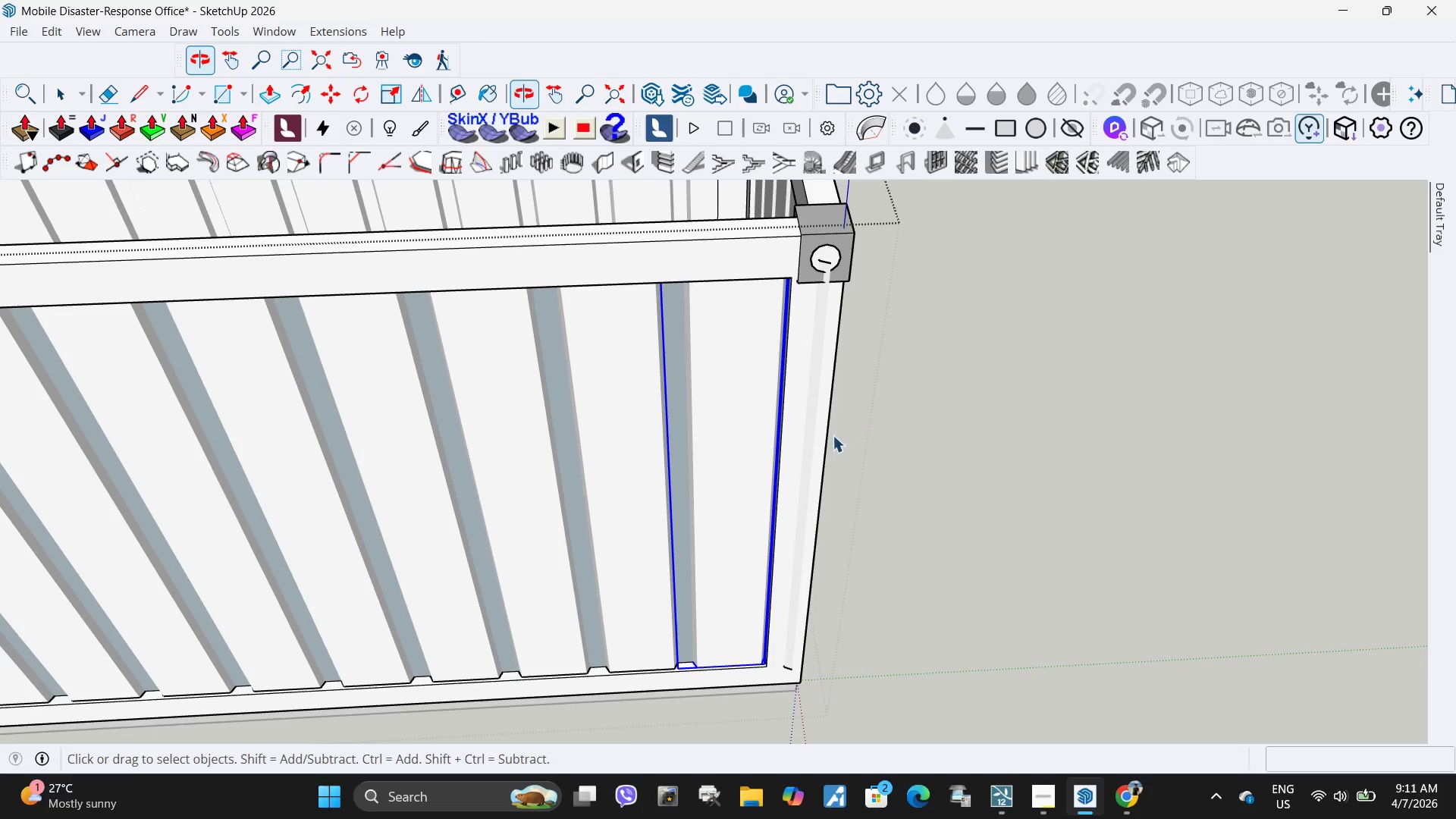 
key(S)
 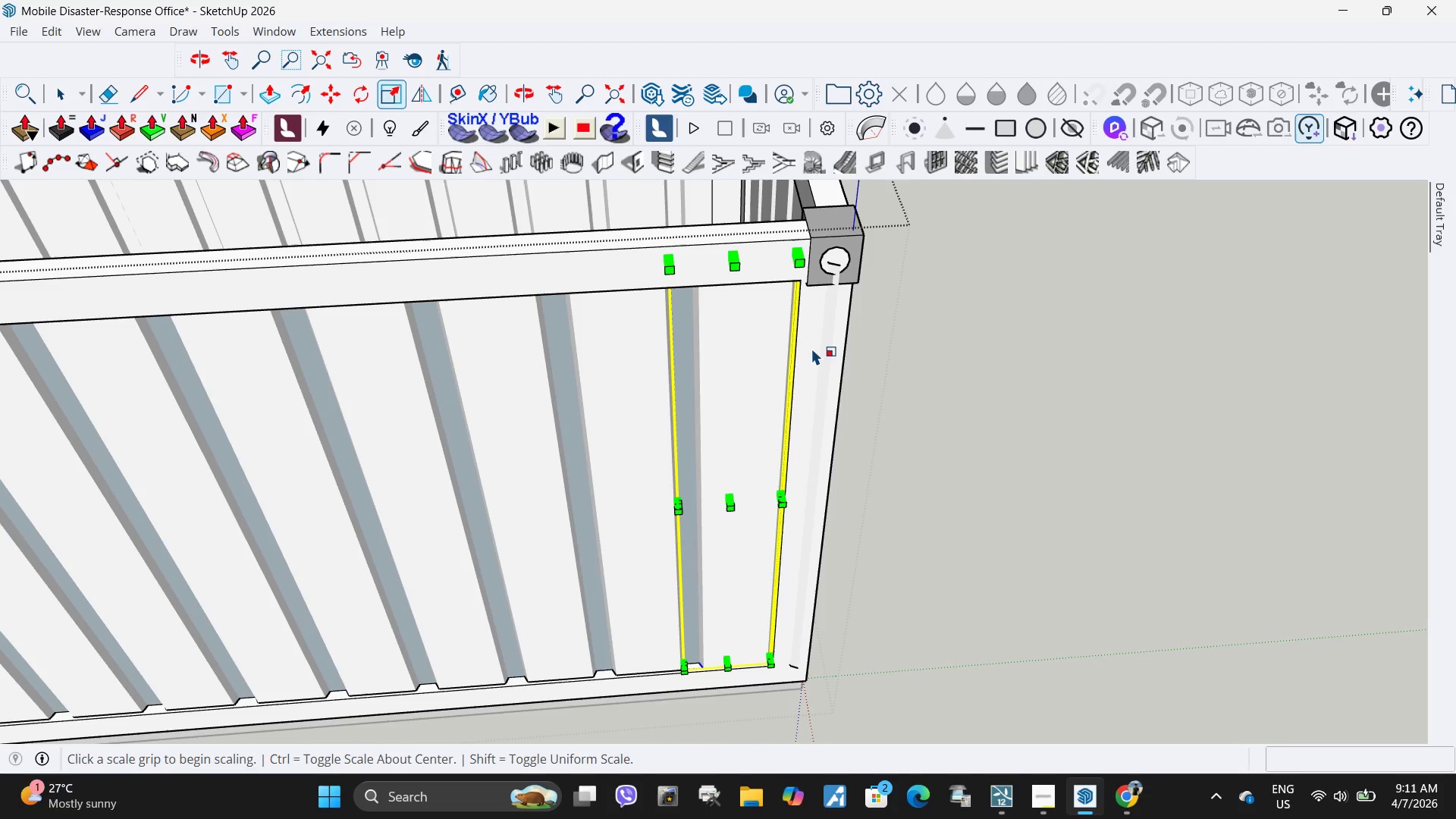 
key(Space)
 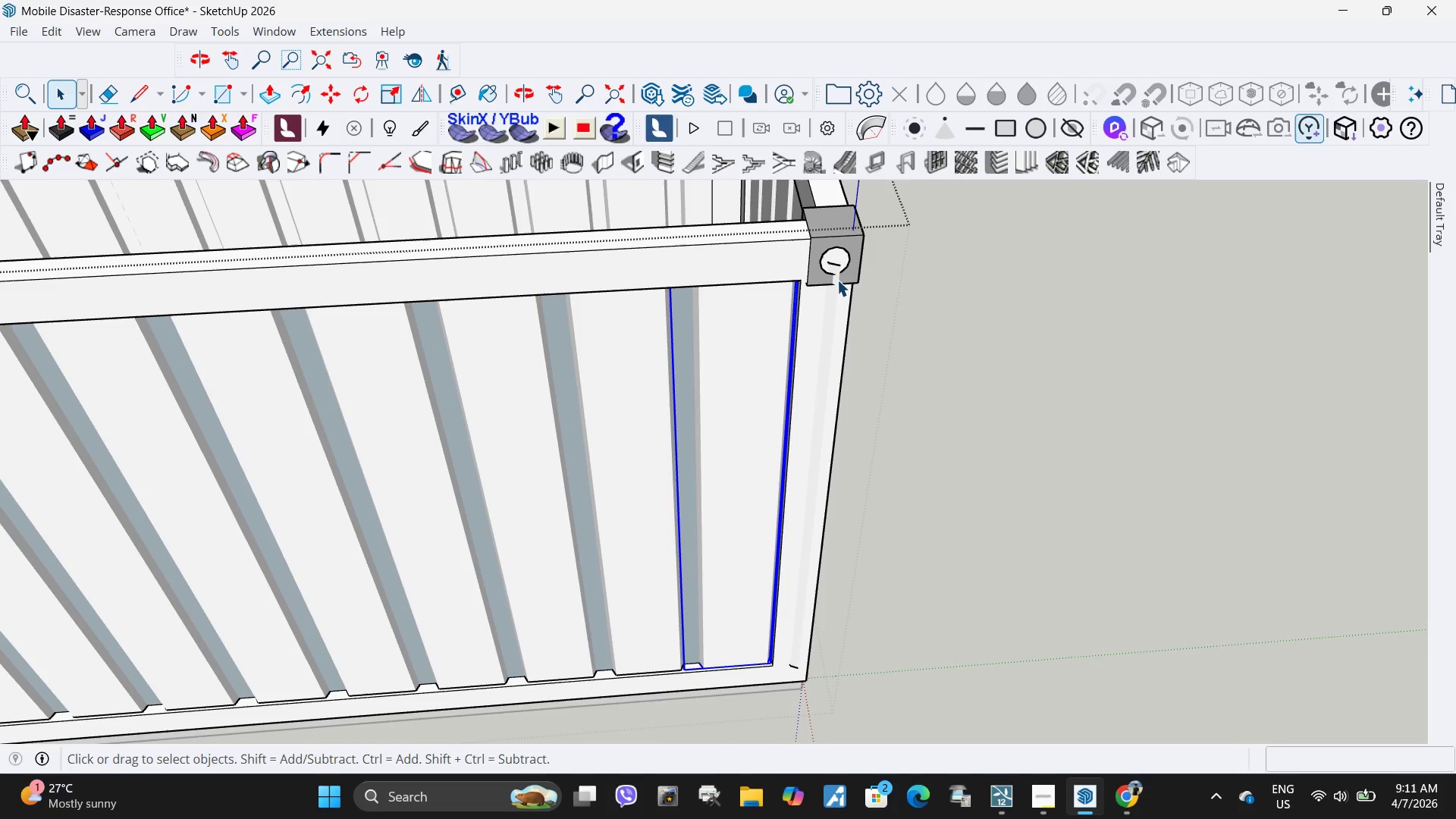 
left_click([836, 280])
 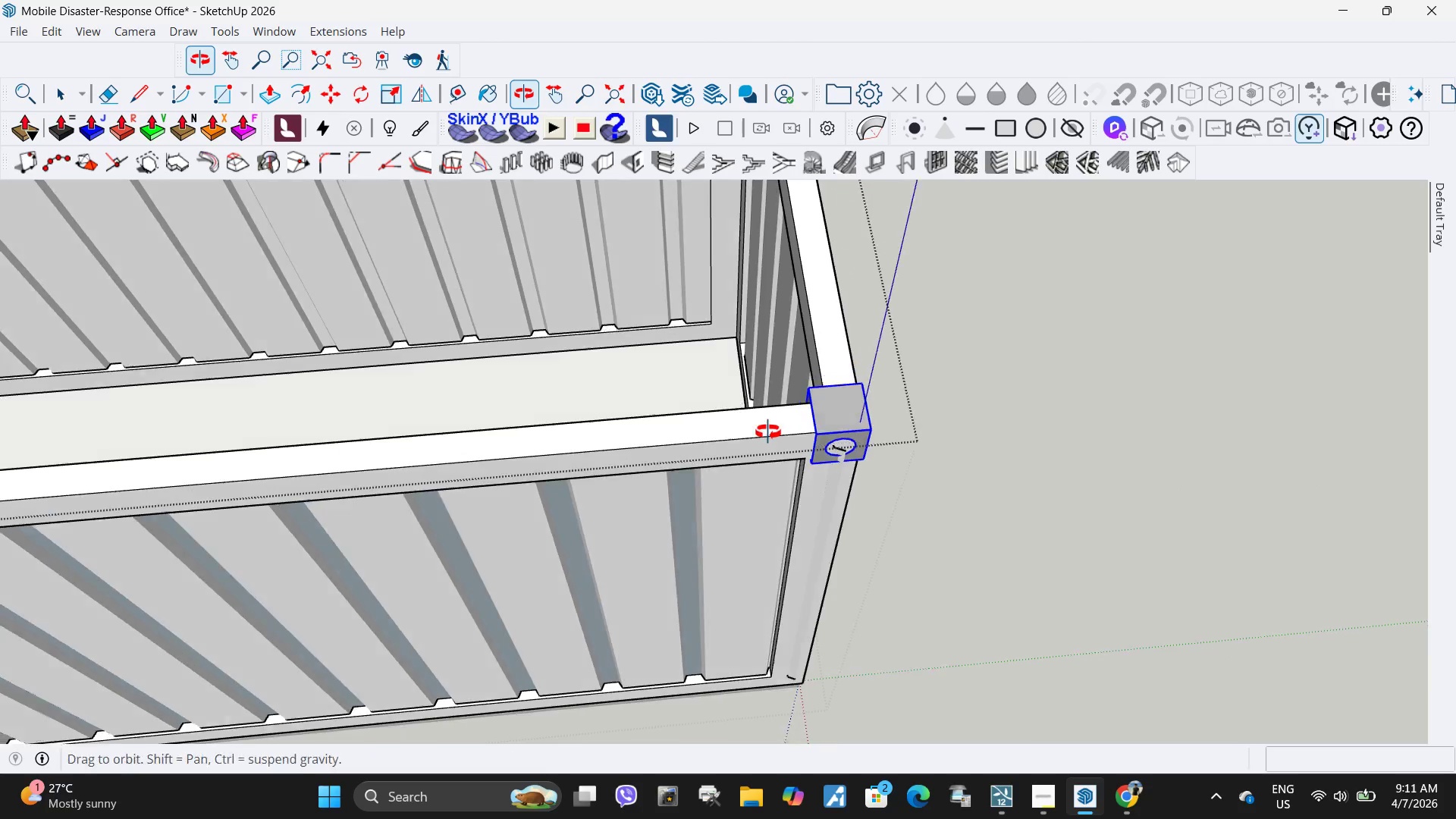 
scroll: coordinate [754, 366], scroll_direction: down, amount: 5.0
 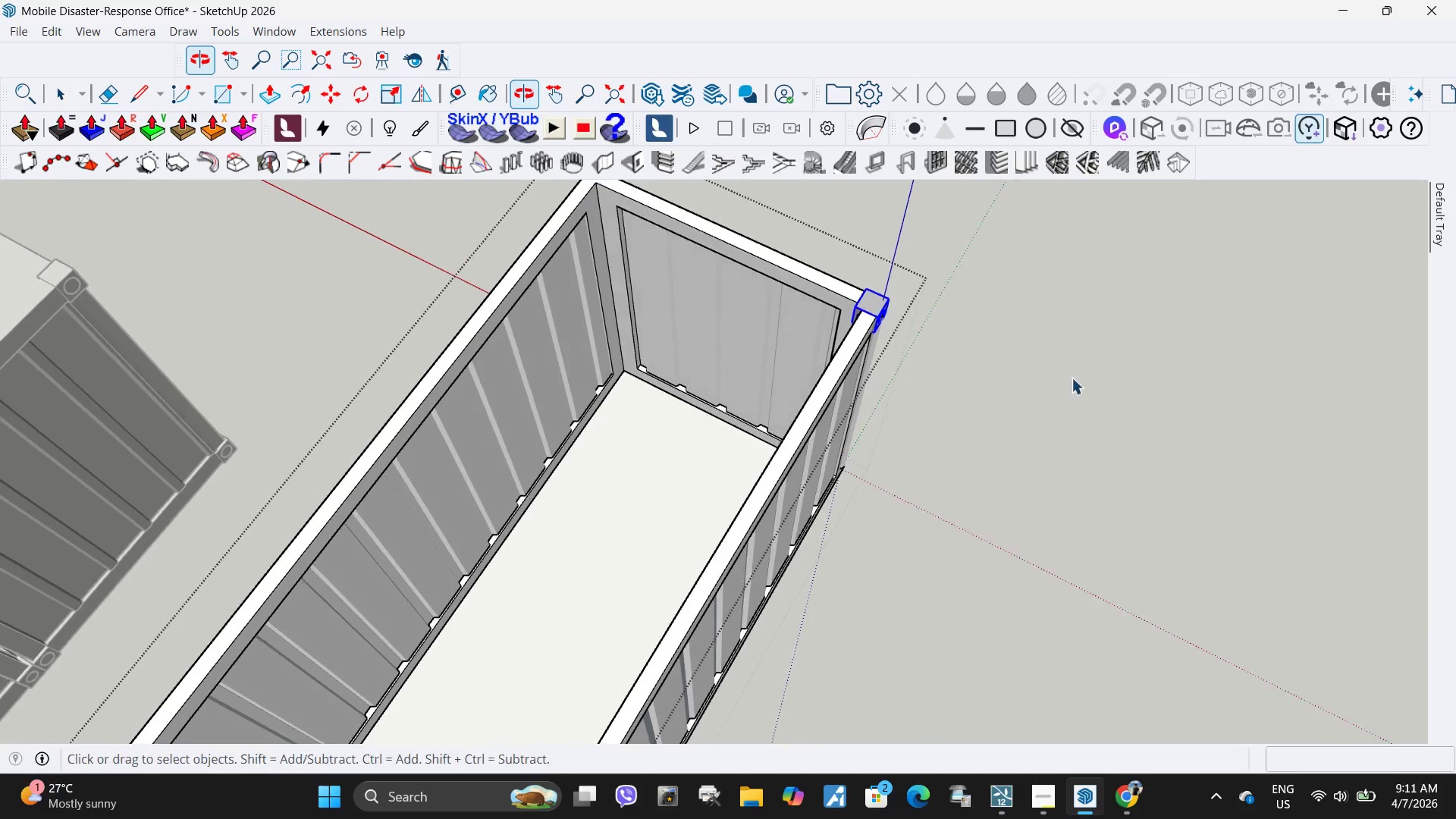 
left_click([825, 326])
 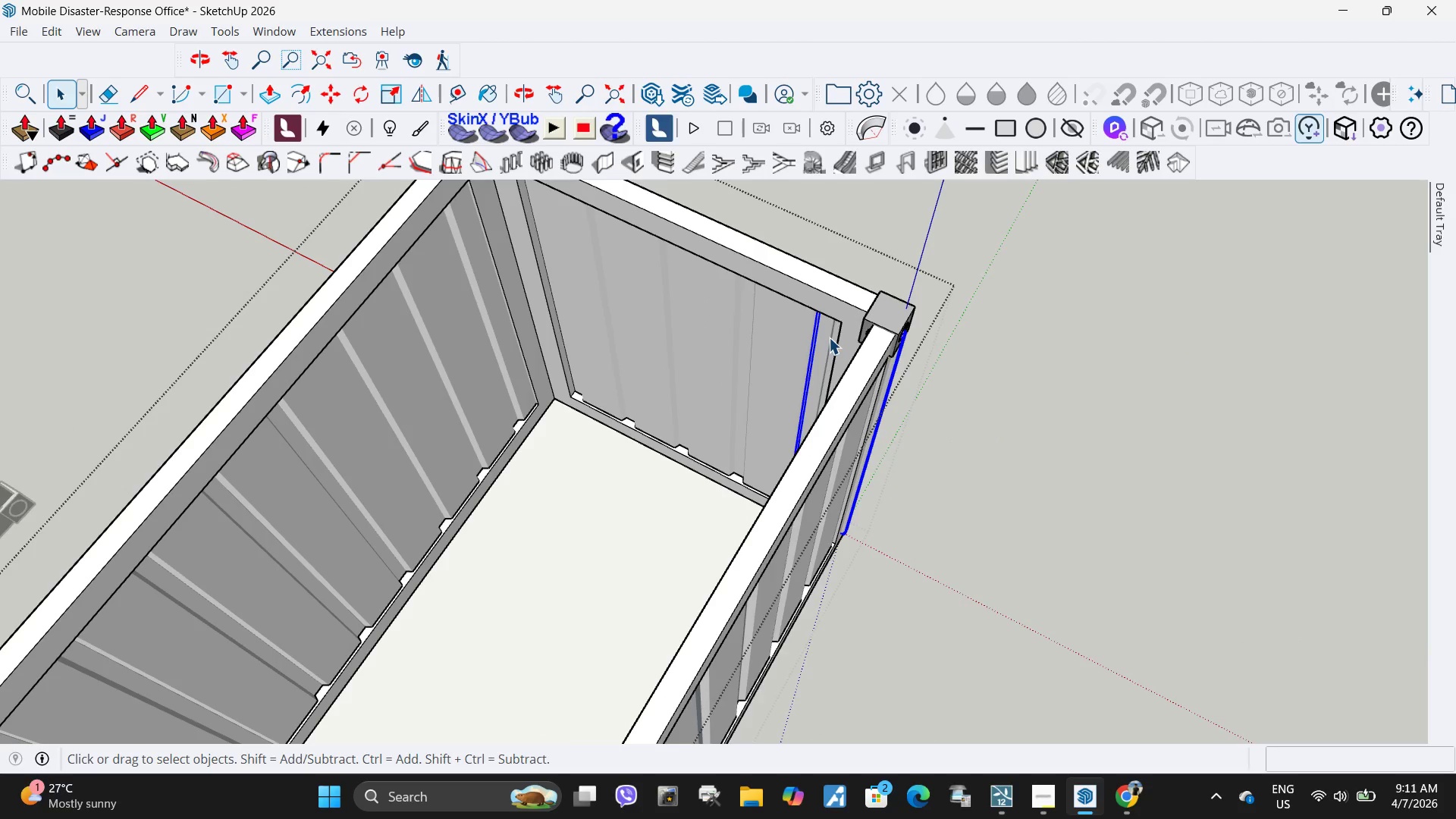 
scroll: coordinate [838, 284], scroll_direction: up, amount: 4.0
 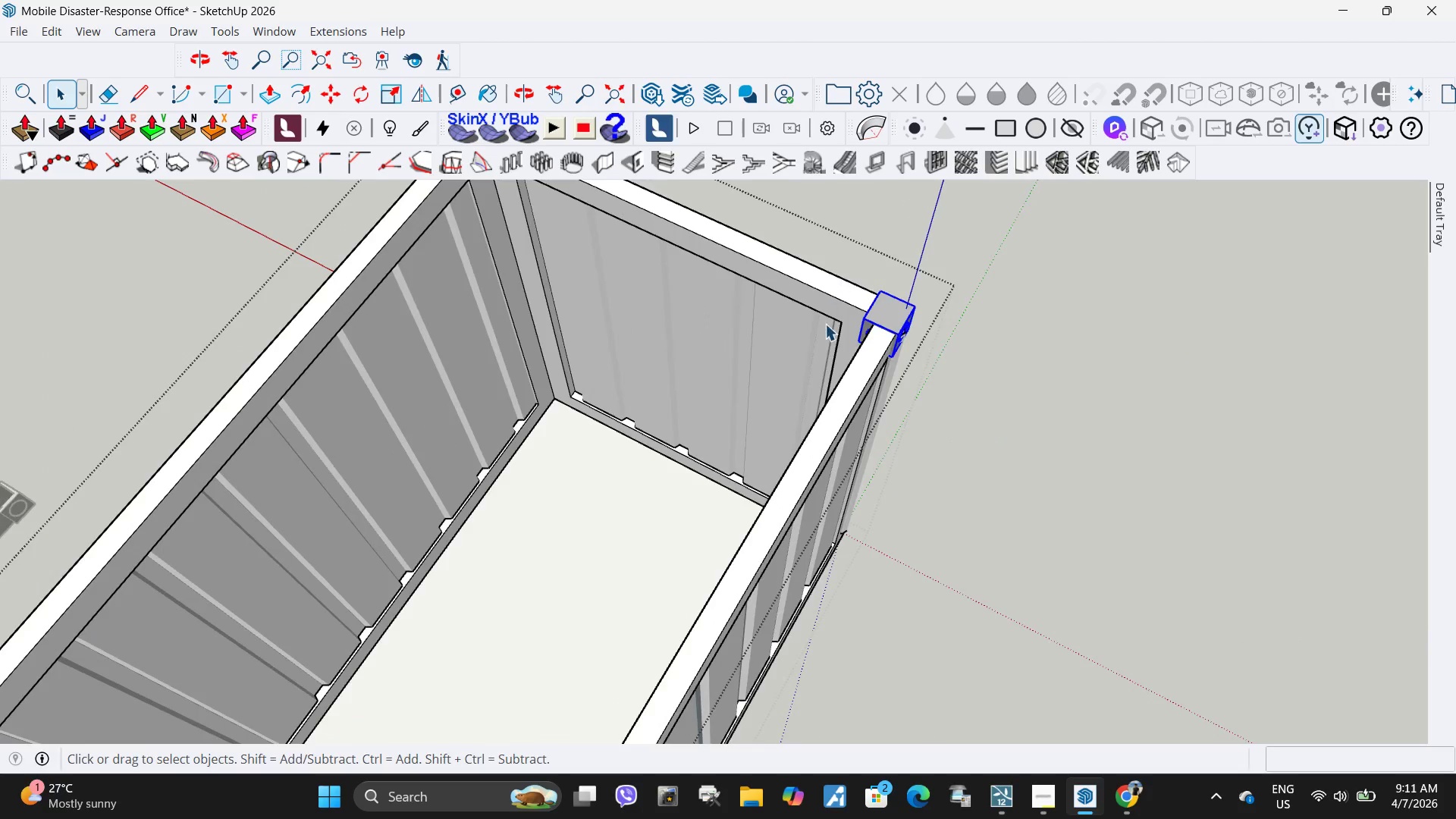 
right_click([829, 337])
 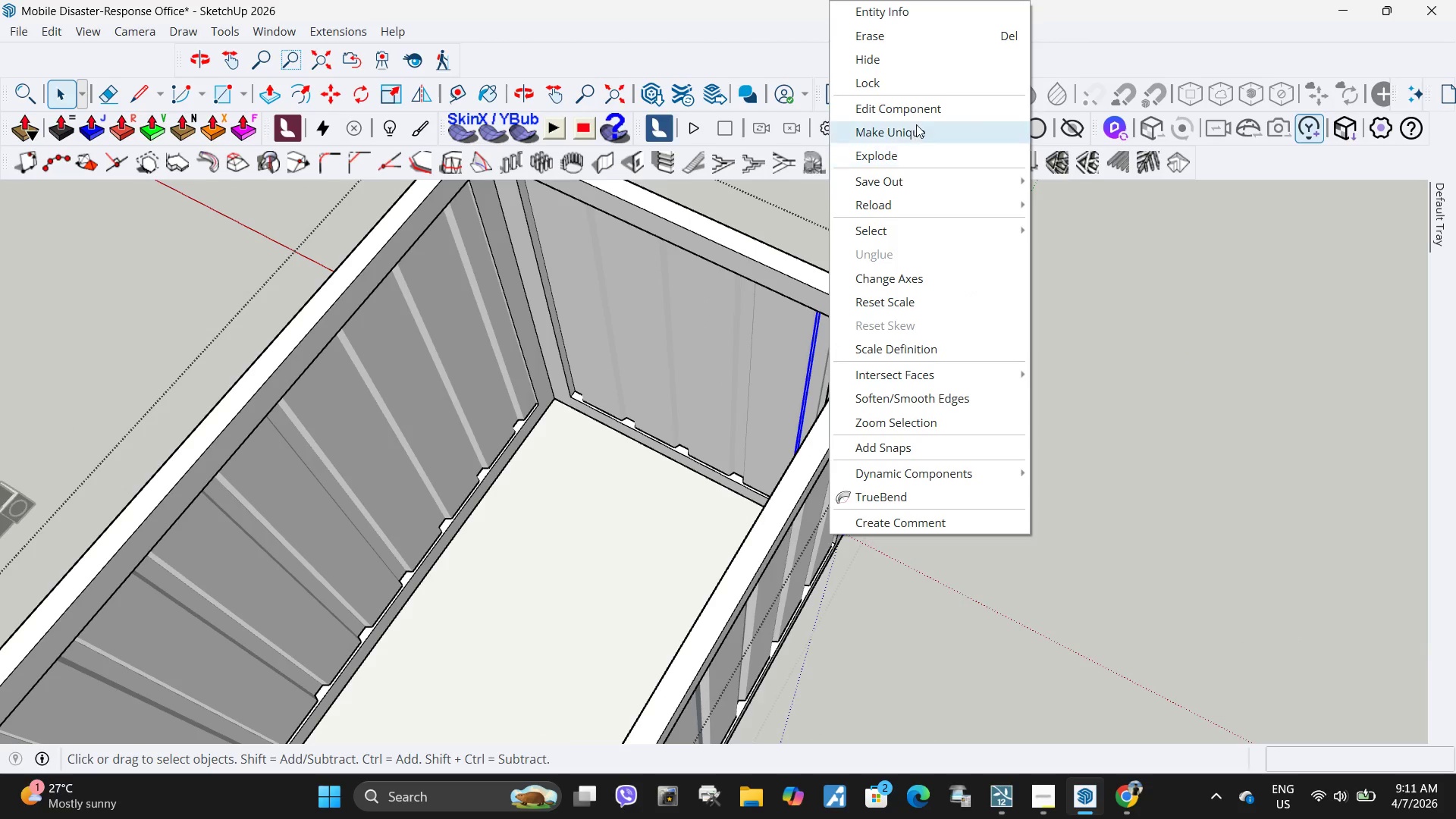 
left_click([916, 124])
 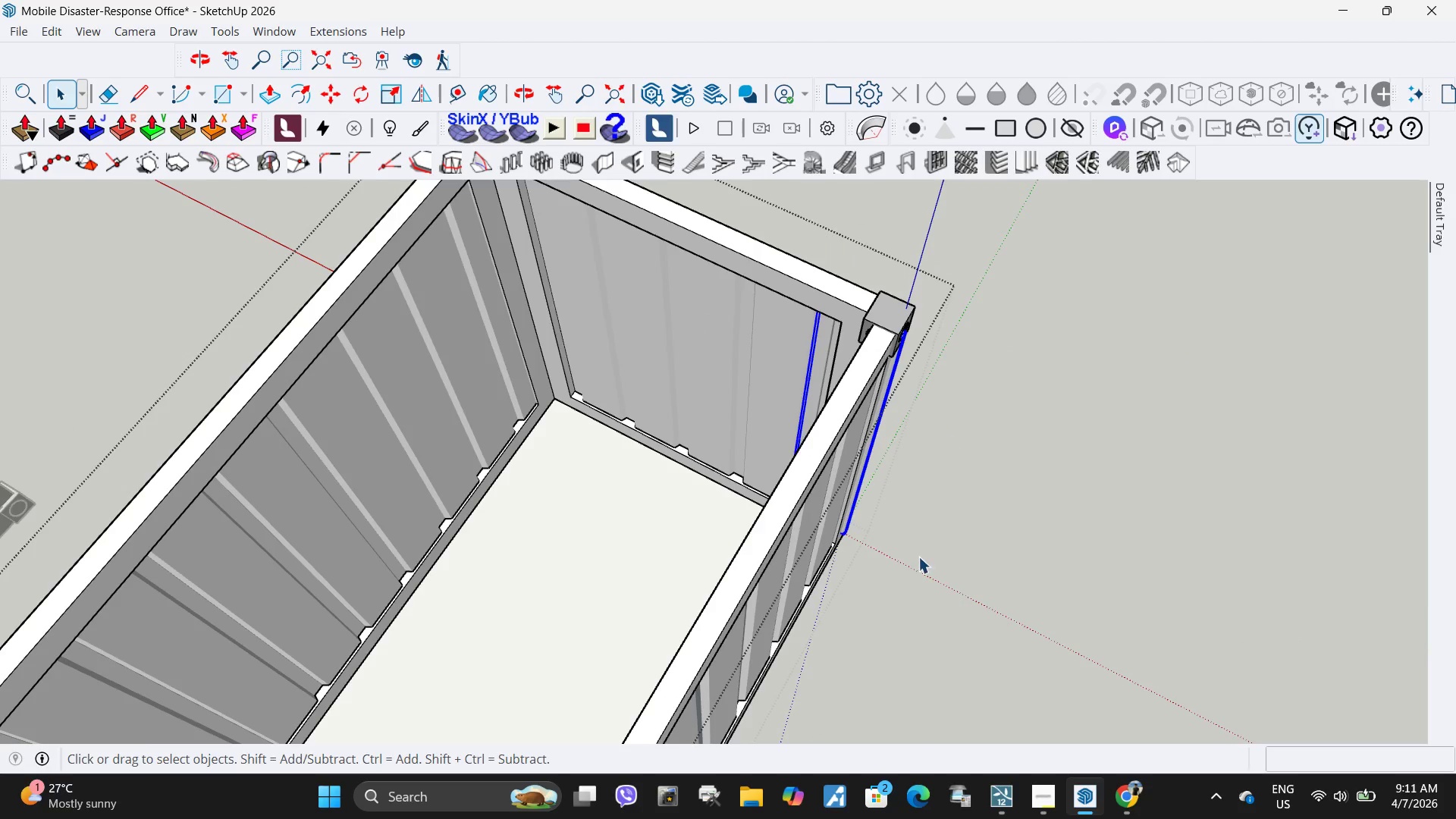 
key(S)
 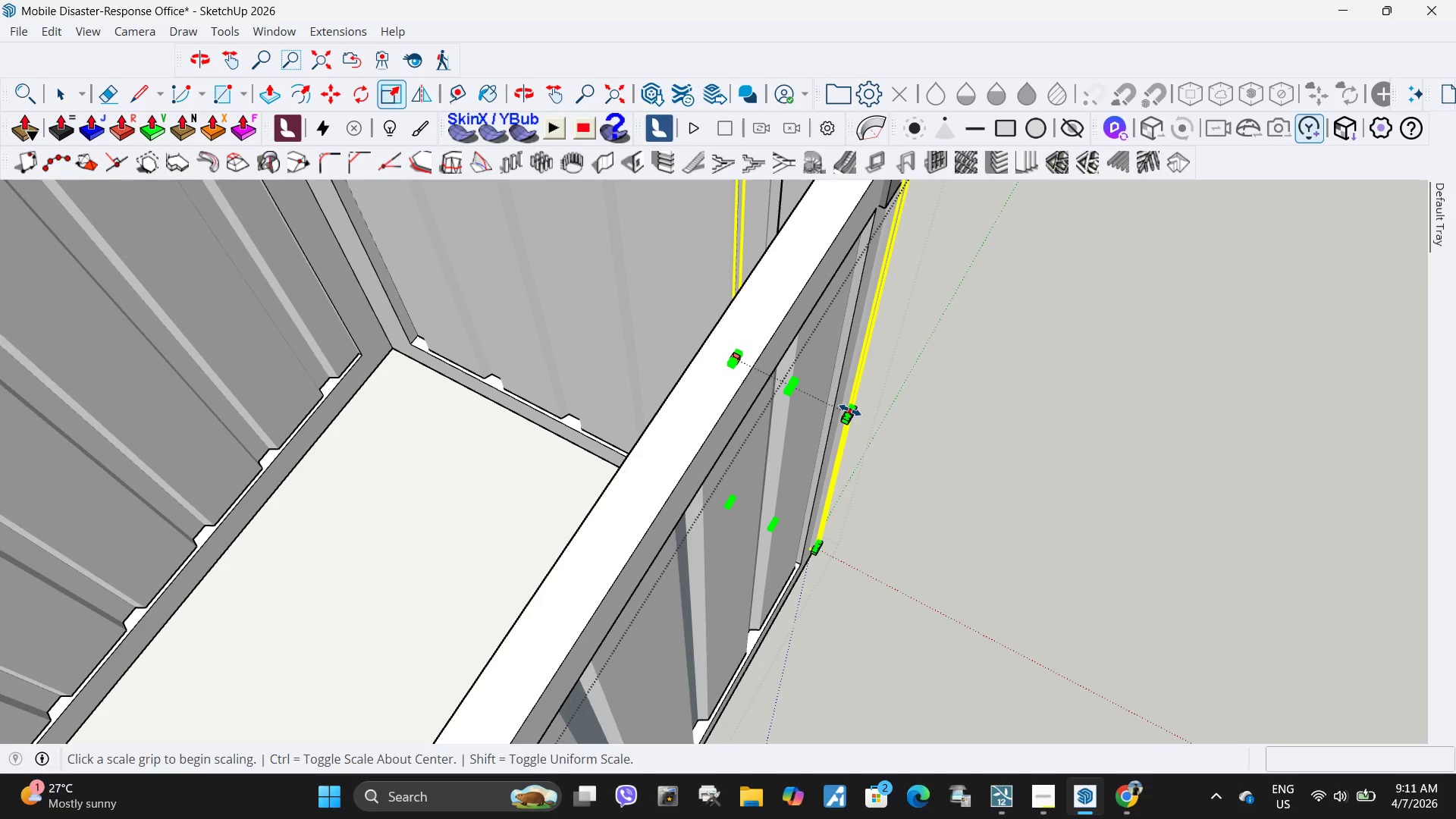 
scroll: coordinate [862, 422], scroll_direction: up, amount: 7.0
 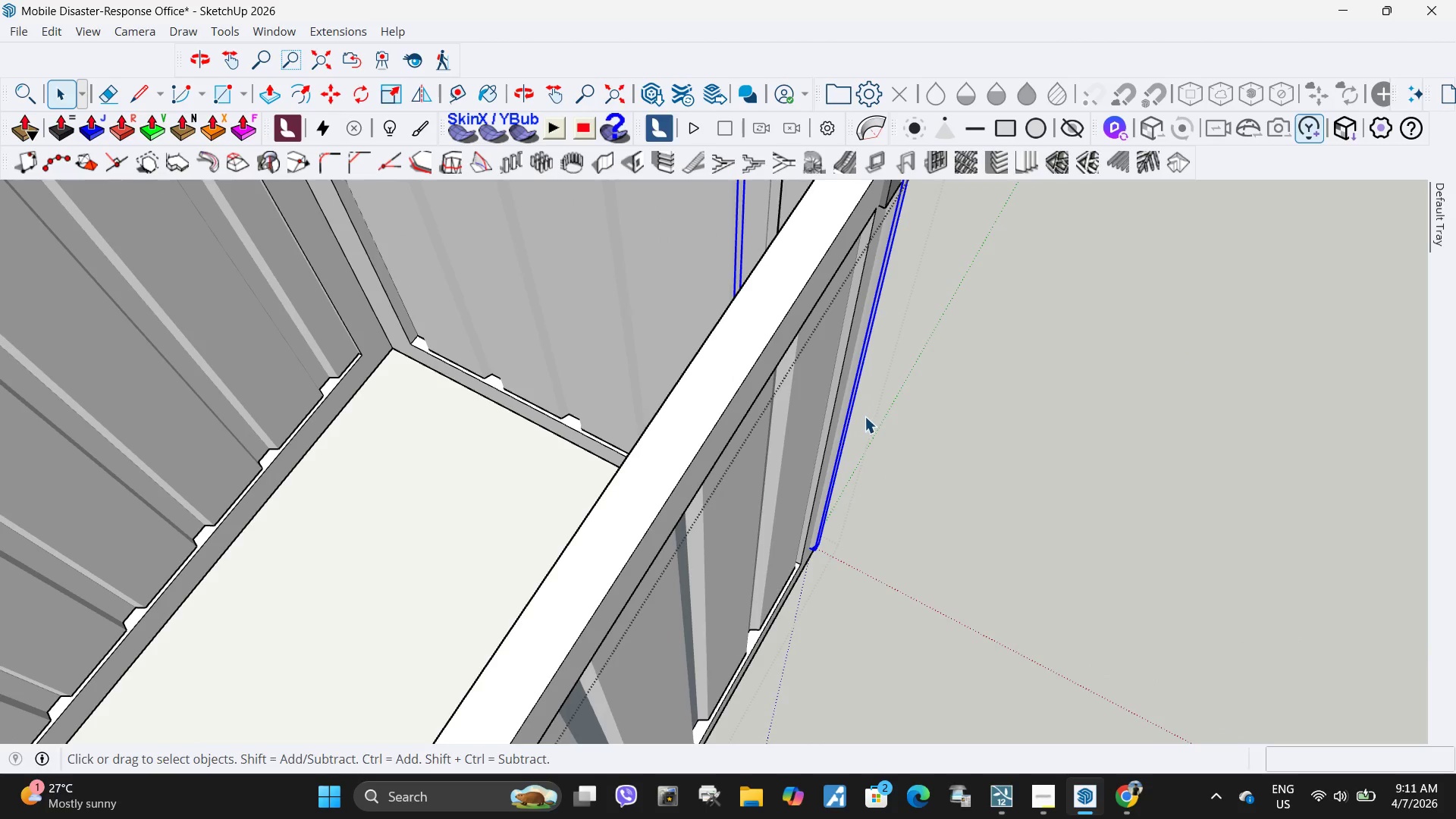 
left_click([850, 410])
 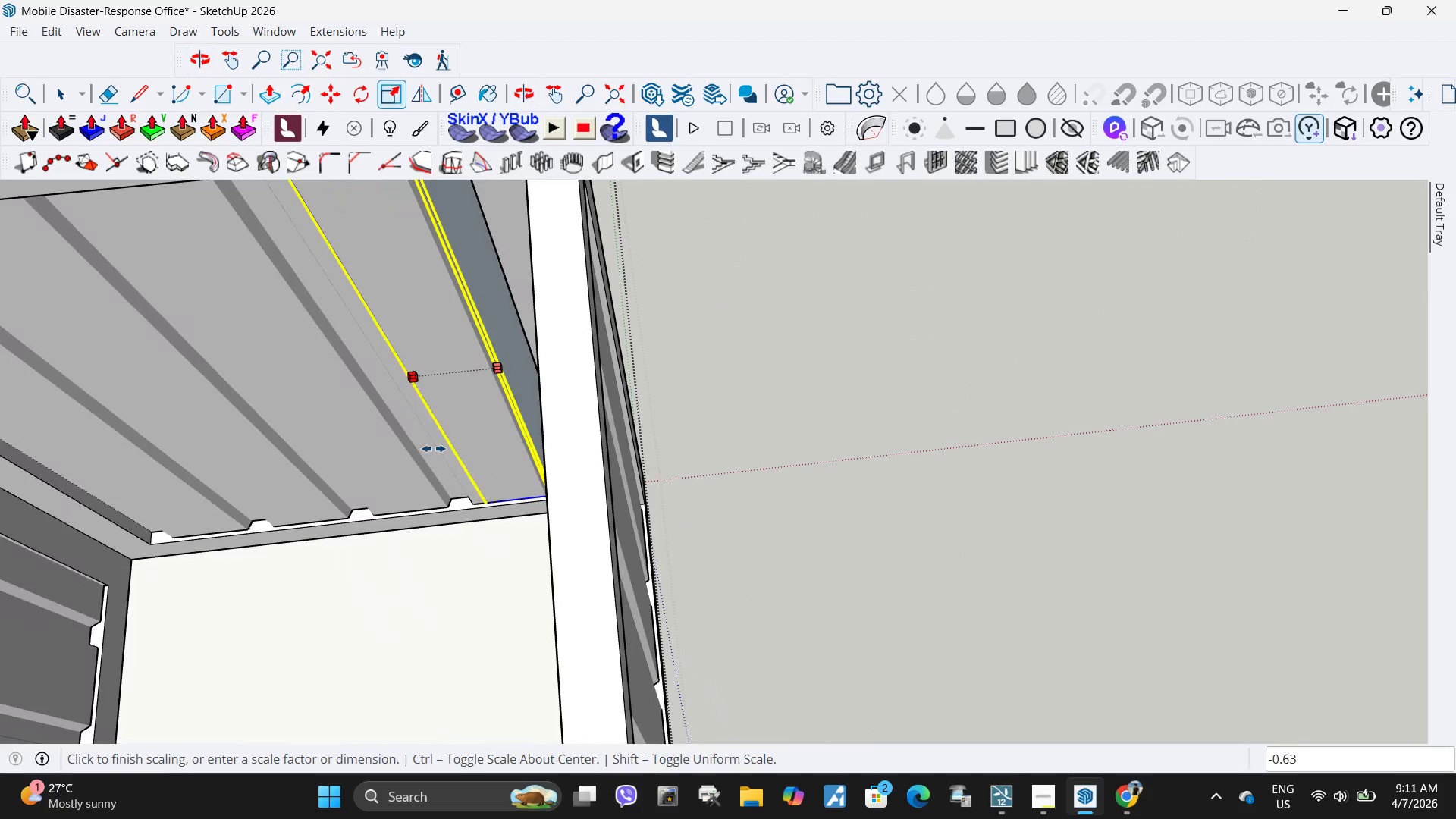 
left_click([529, 328])
 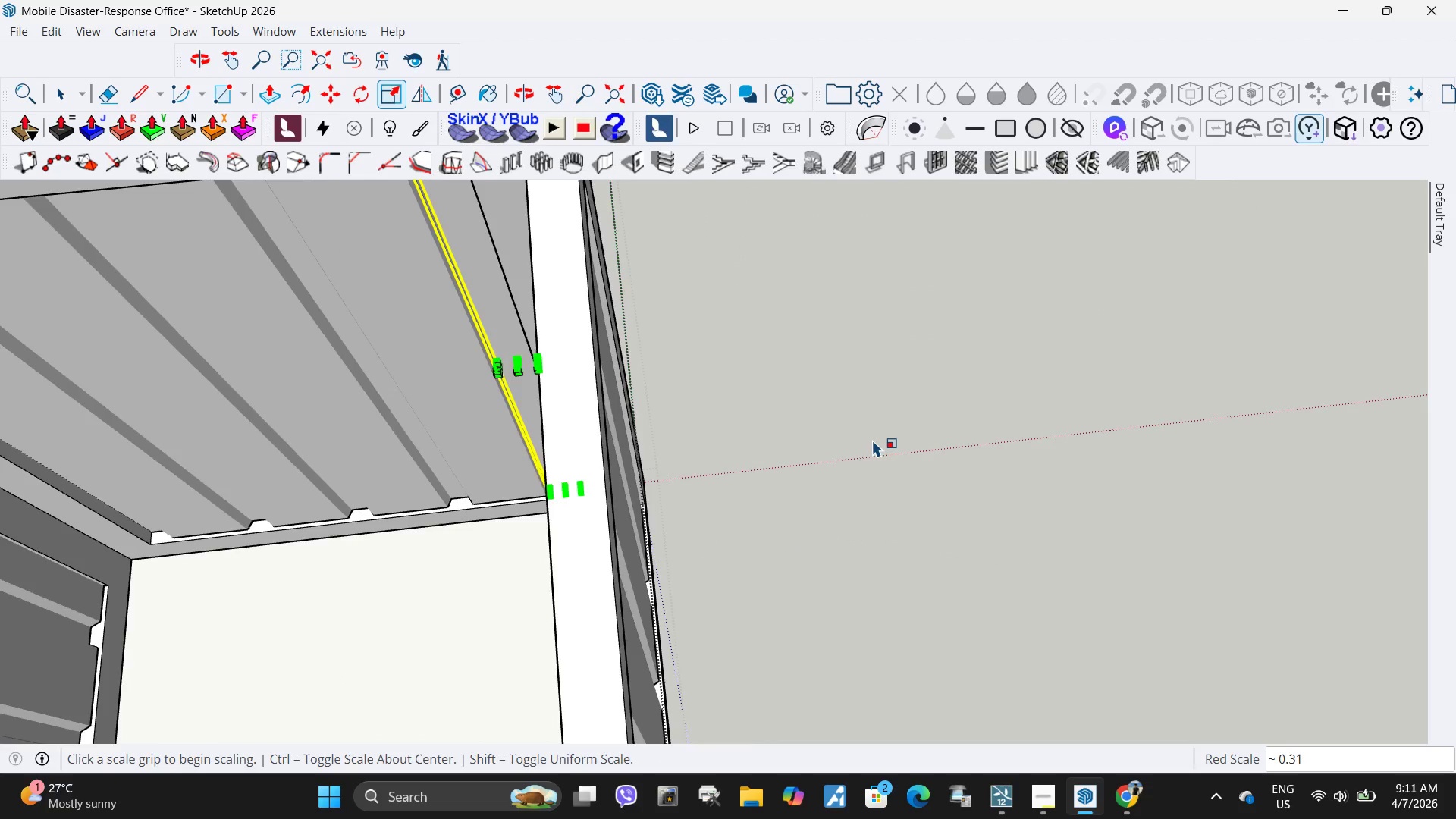 
key(Space)
 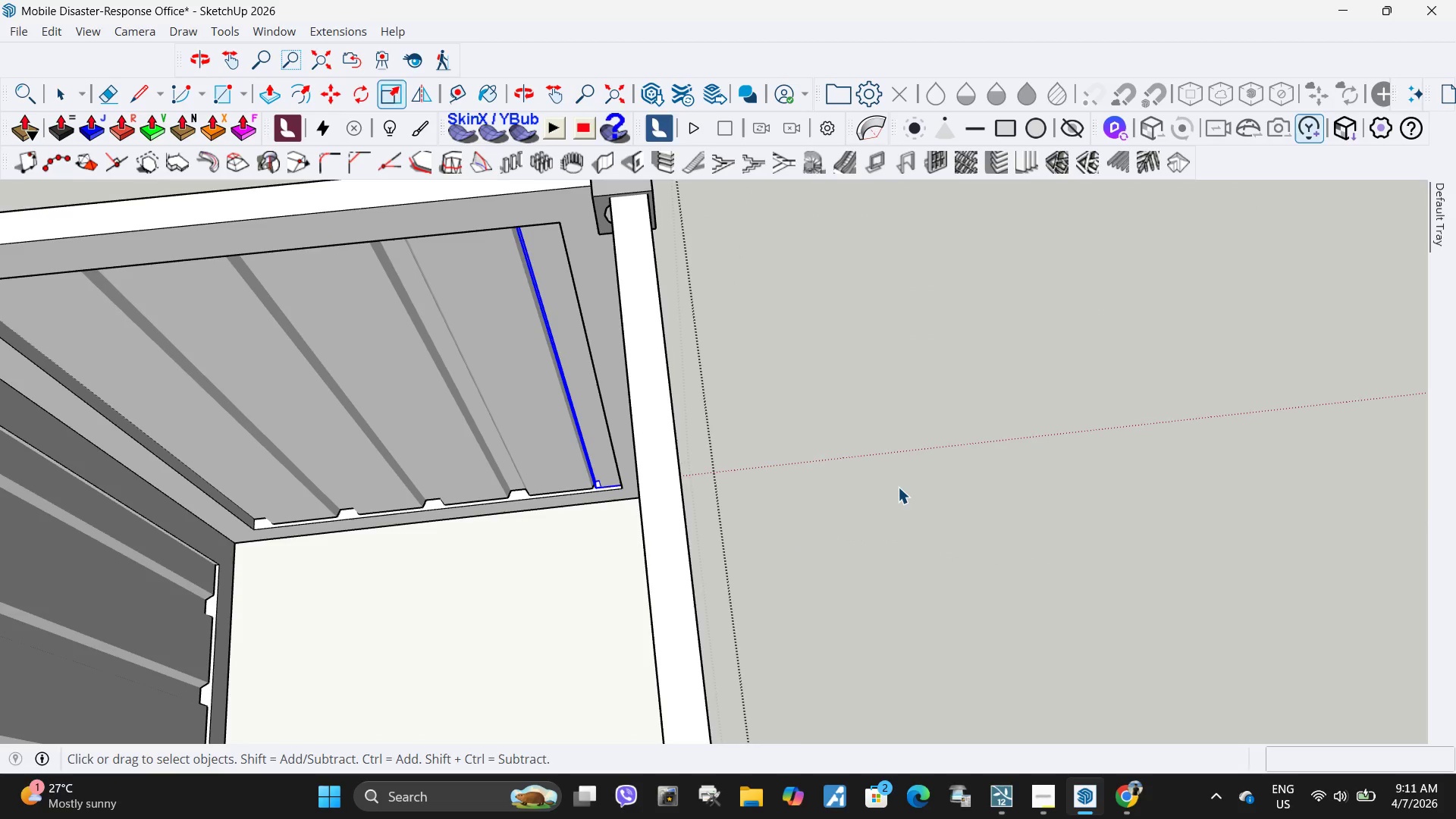 
left_click([898, 487])
 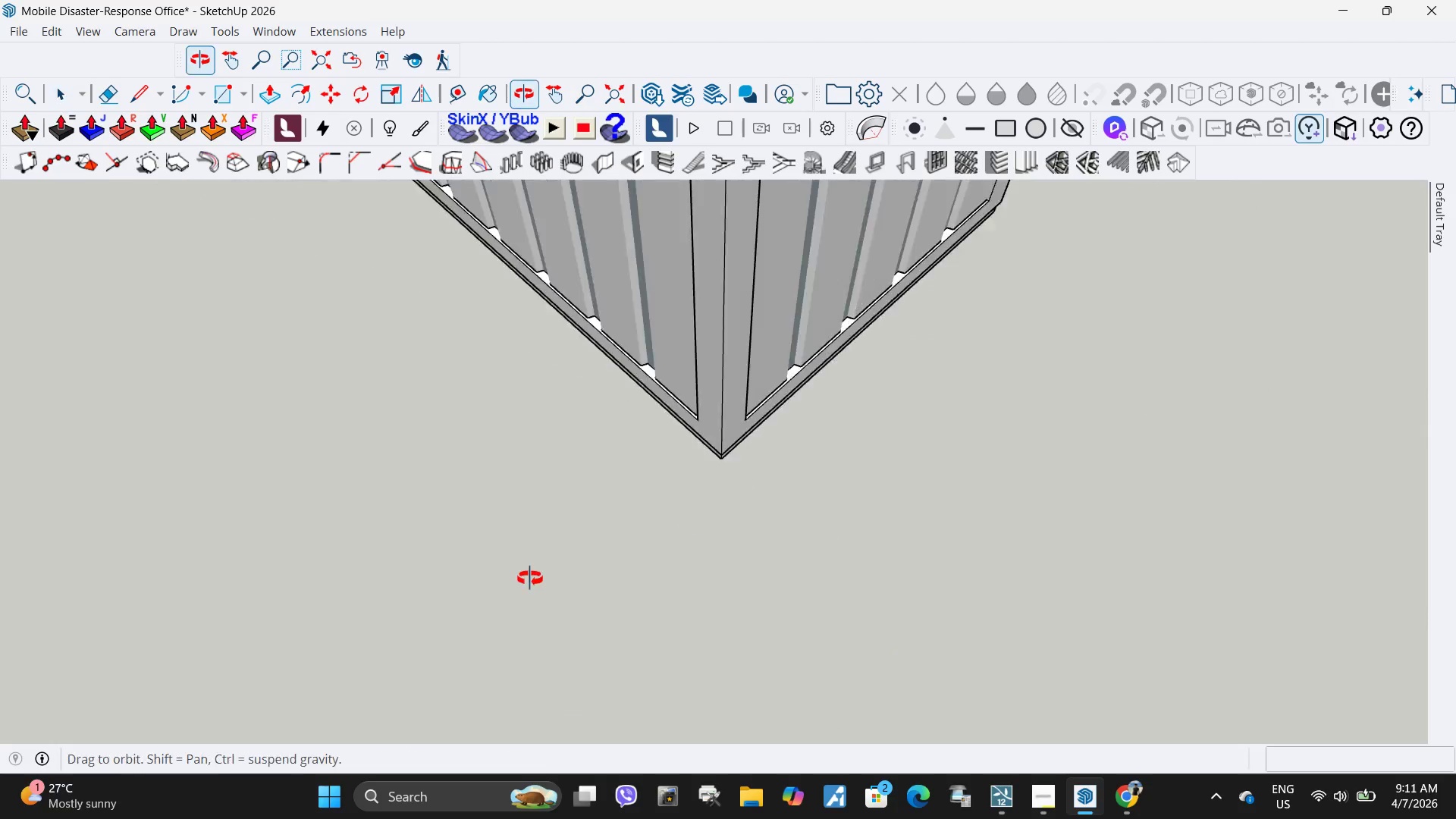 
scroll: coordinate [872, 441], scroll_direction: down, amount: 3.0
 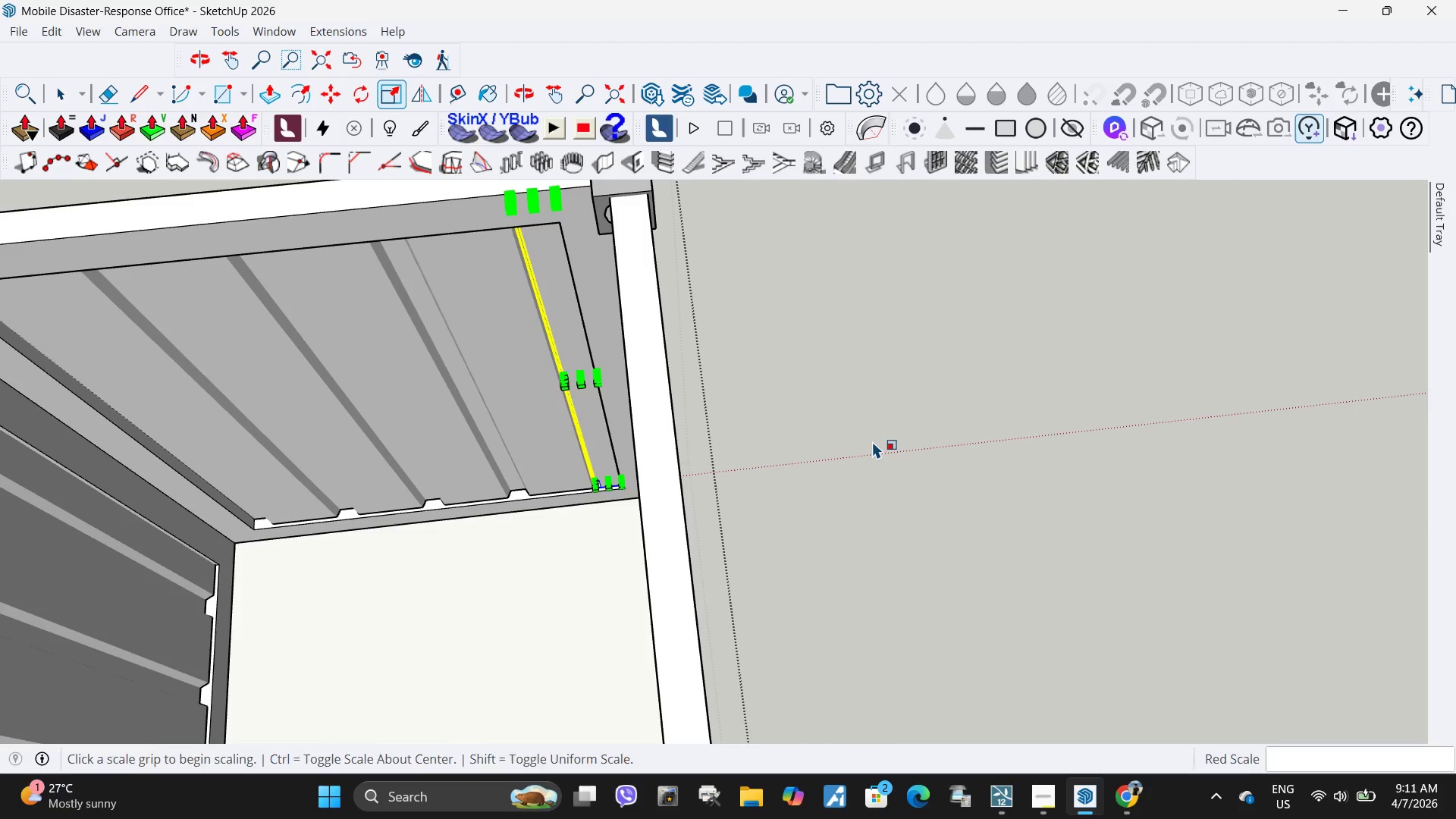 
scroll: coordinate [623, 380], scroll_direction: up, amount: 4.0
 